 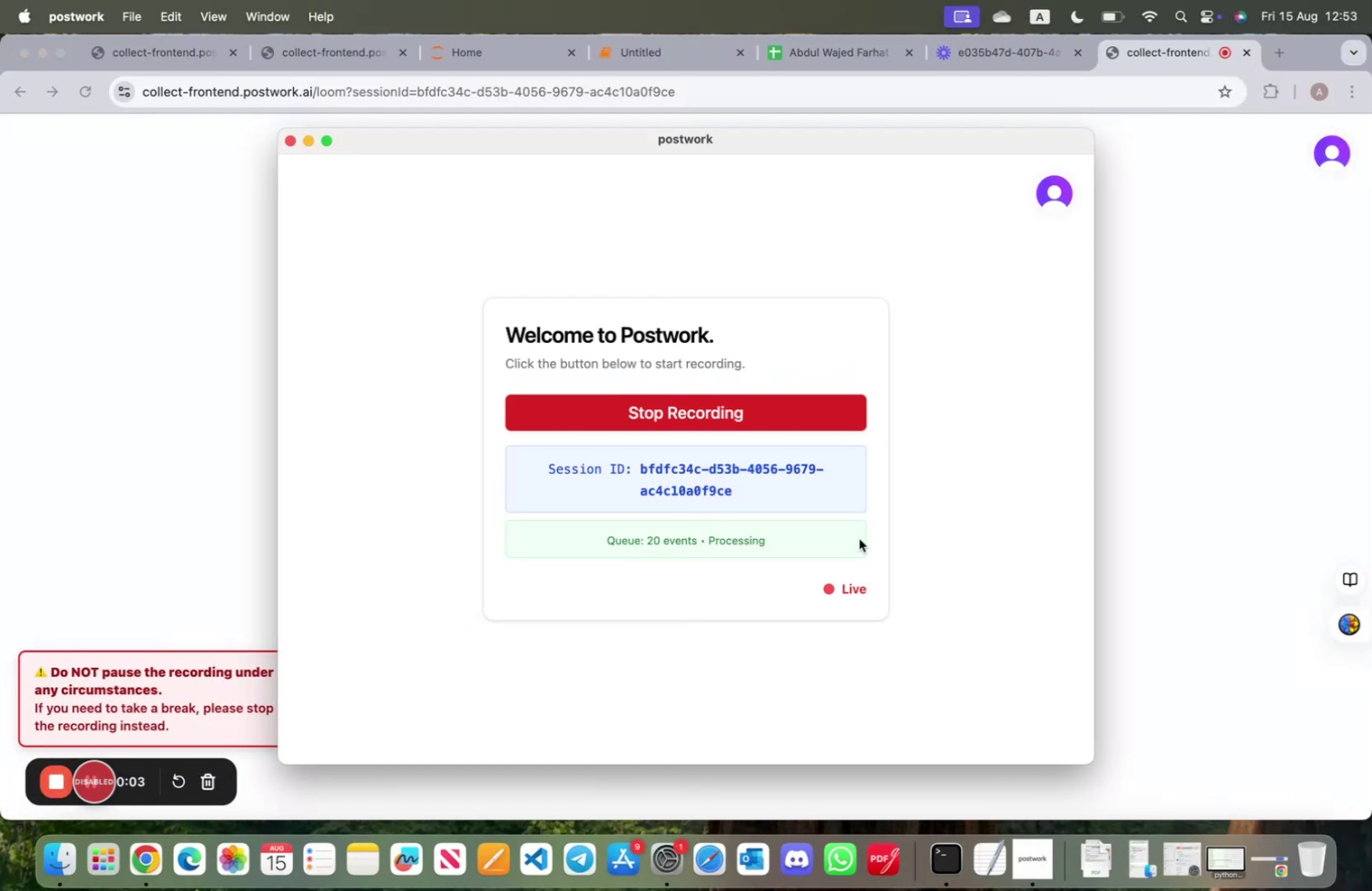 
left_click([1157, 561])
 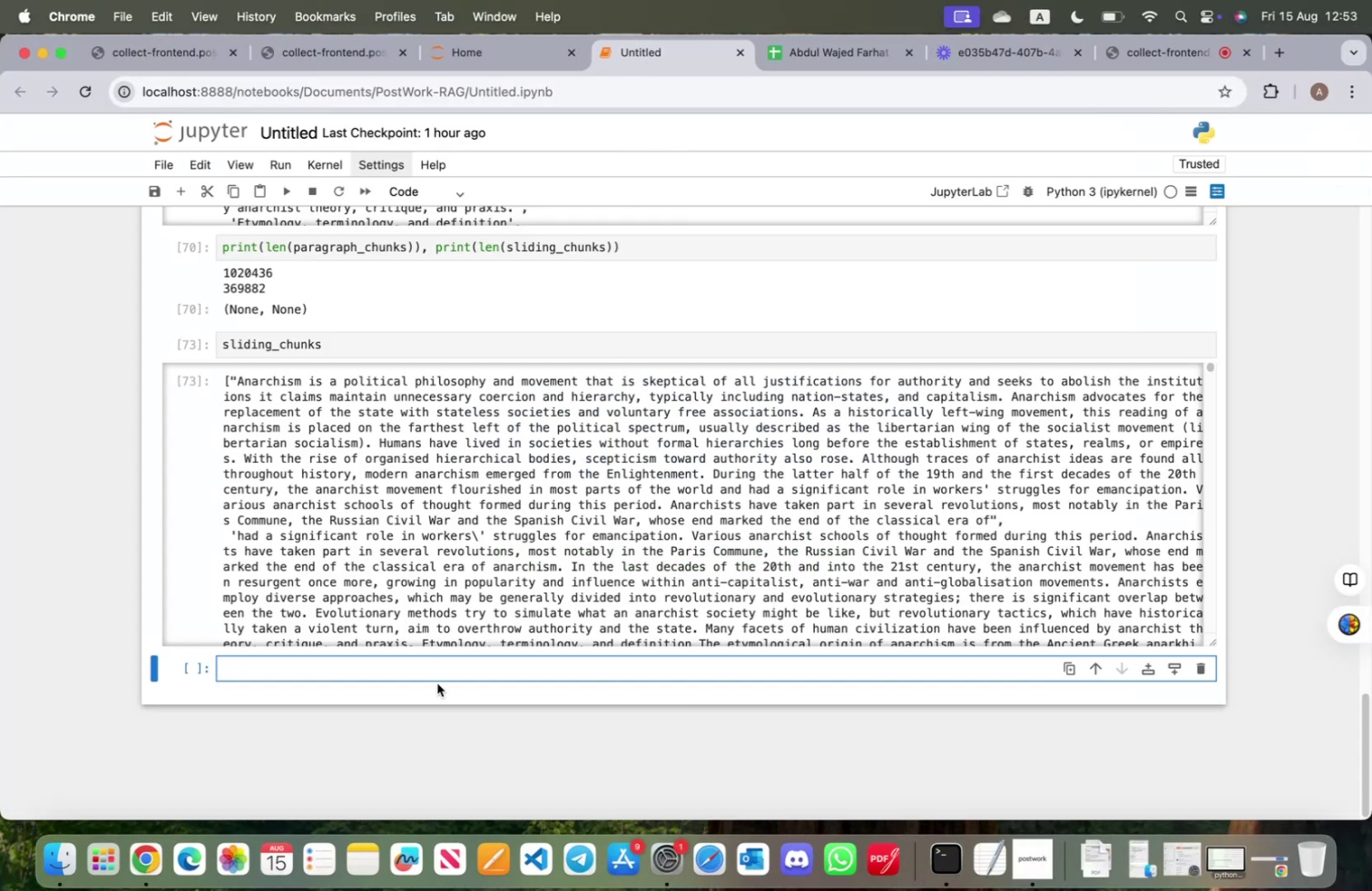 
left_click([445, 674])
 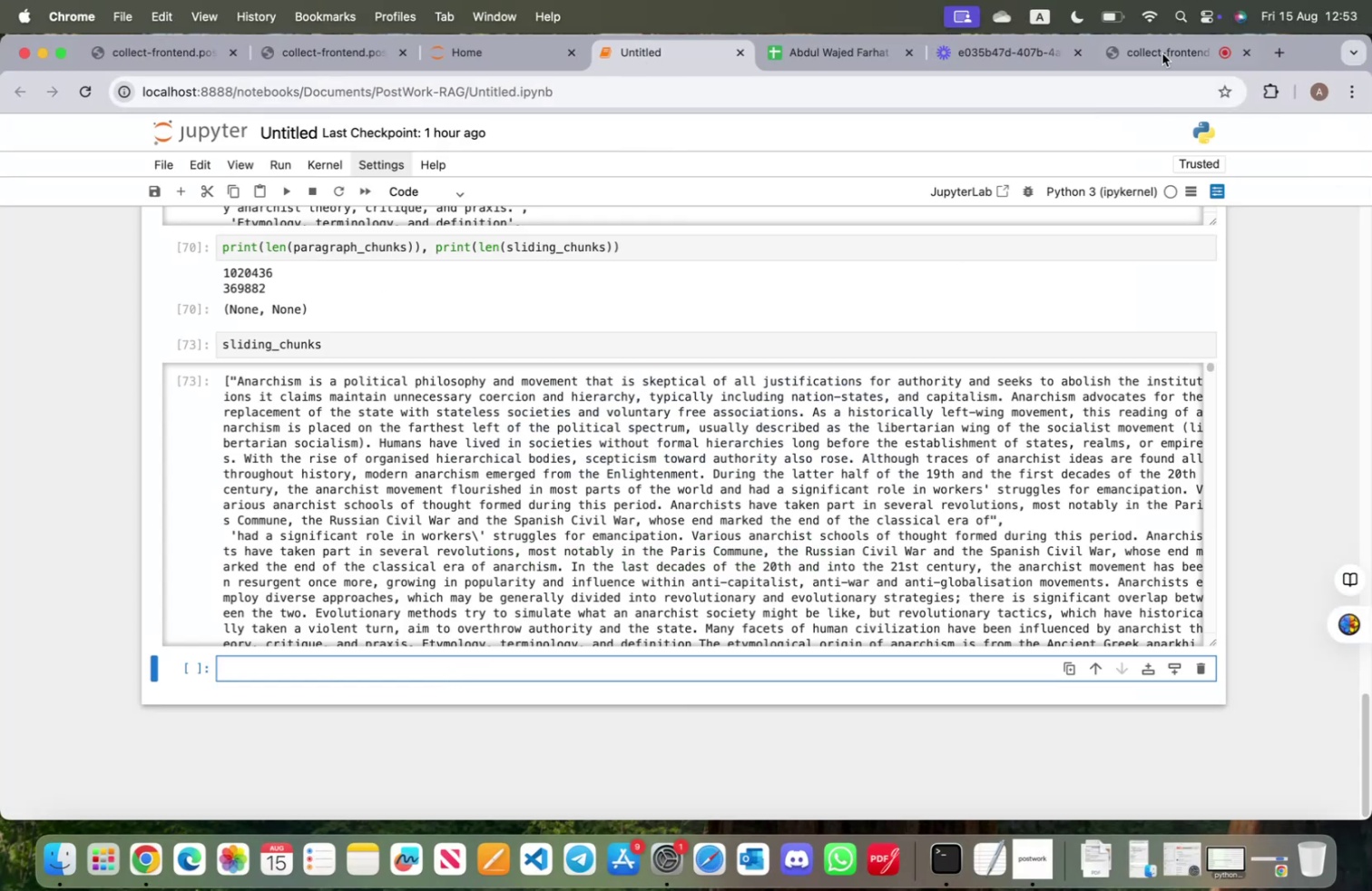 
left_click([1183, 48])
 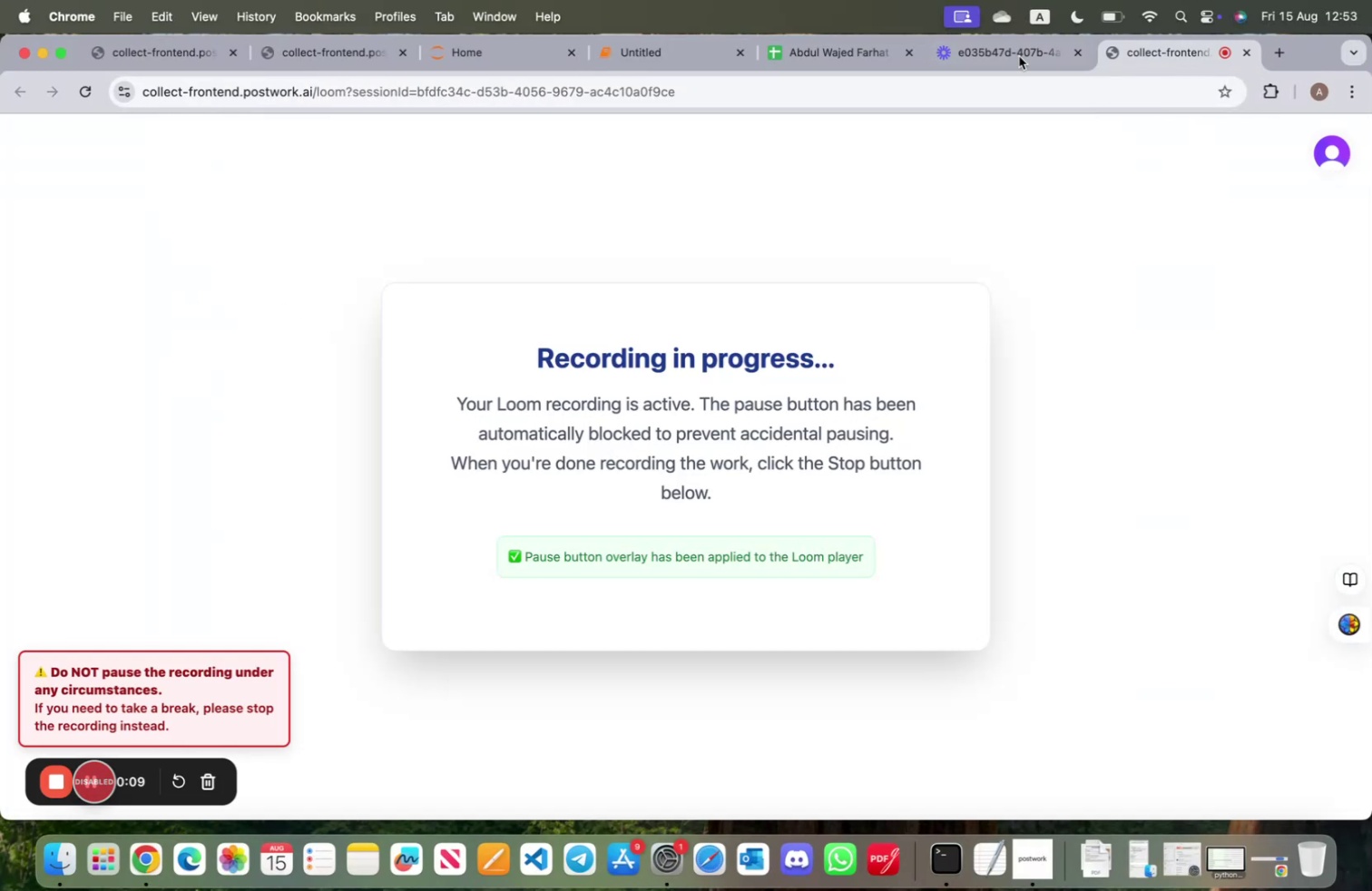 
left_click([647, 56])
 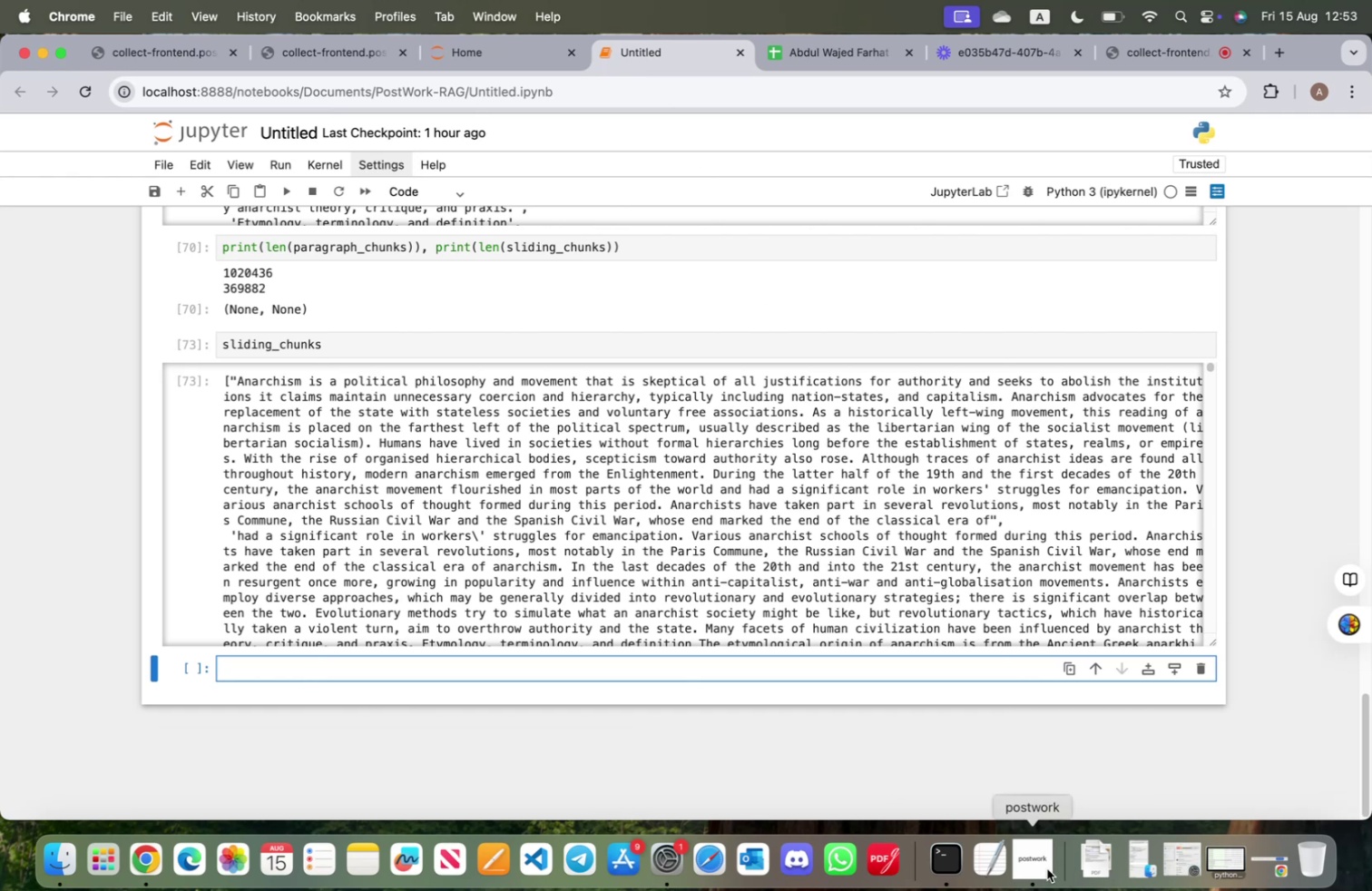 
left_click([1044, 867])
 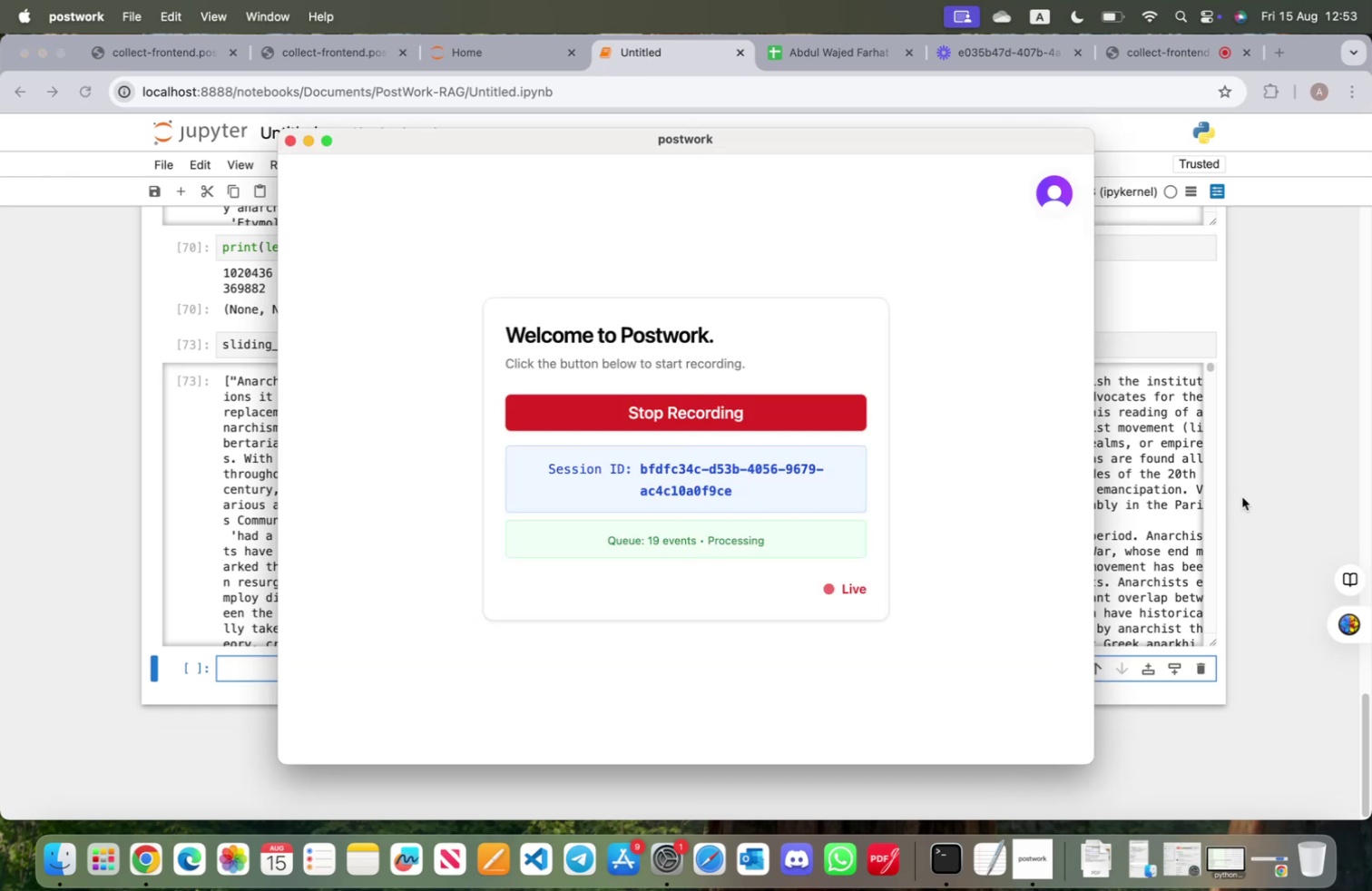 
left_click([1242, 496])
 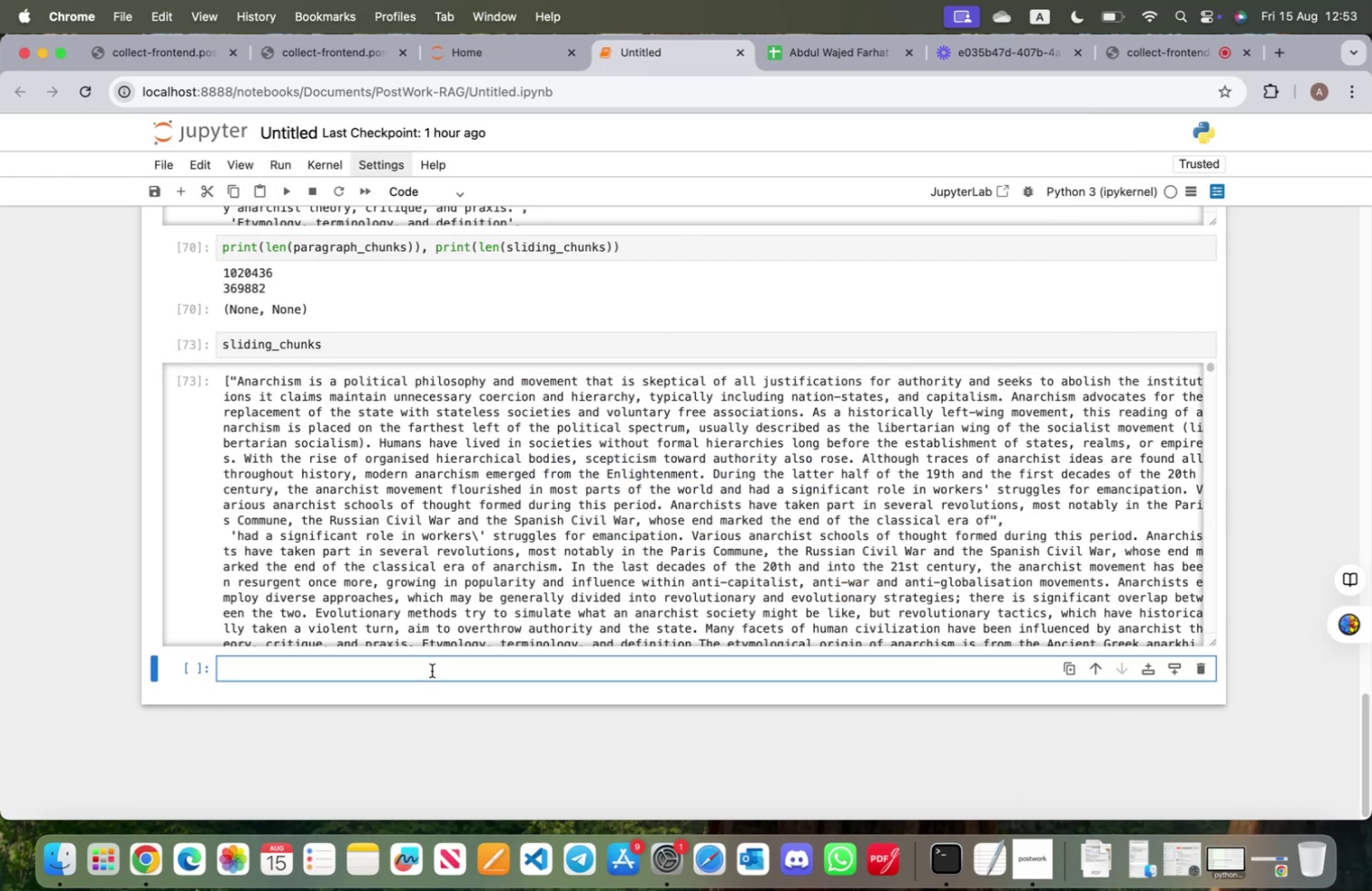 
left_click([431, 671])
 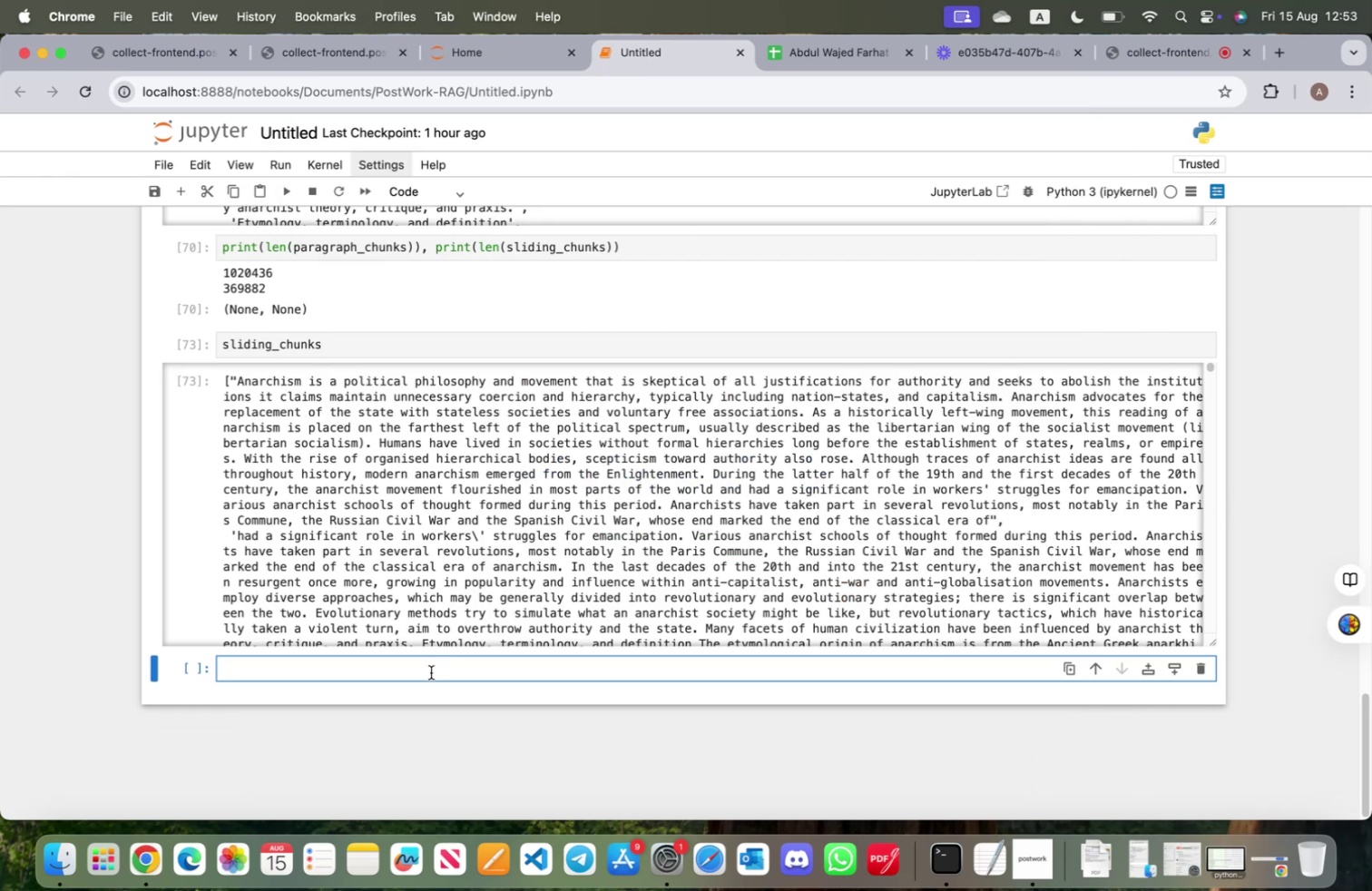 
type(model = Sent)
key(Tab)
 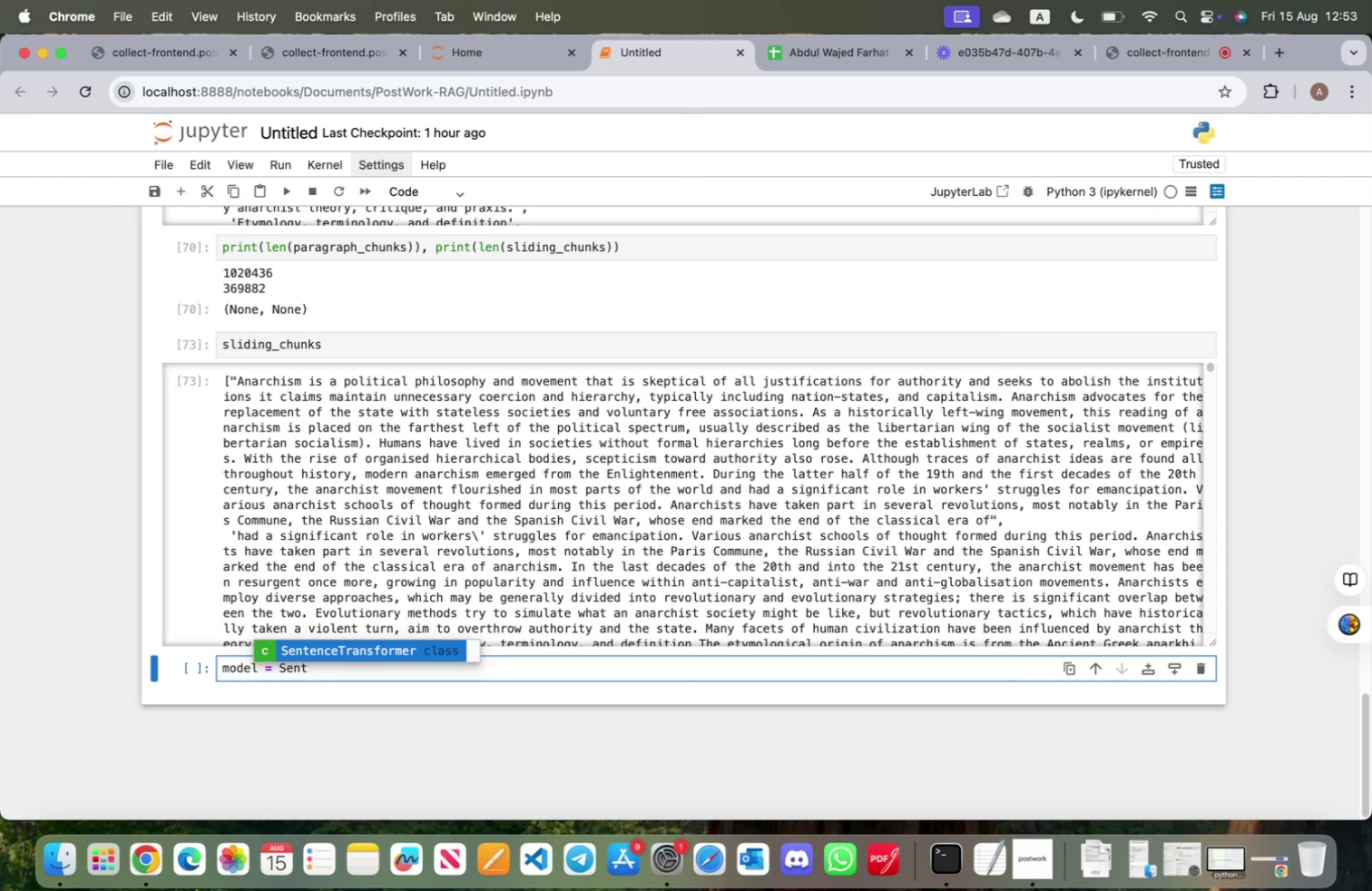 
key(Enter)
 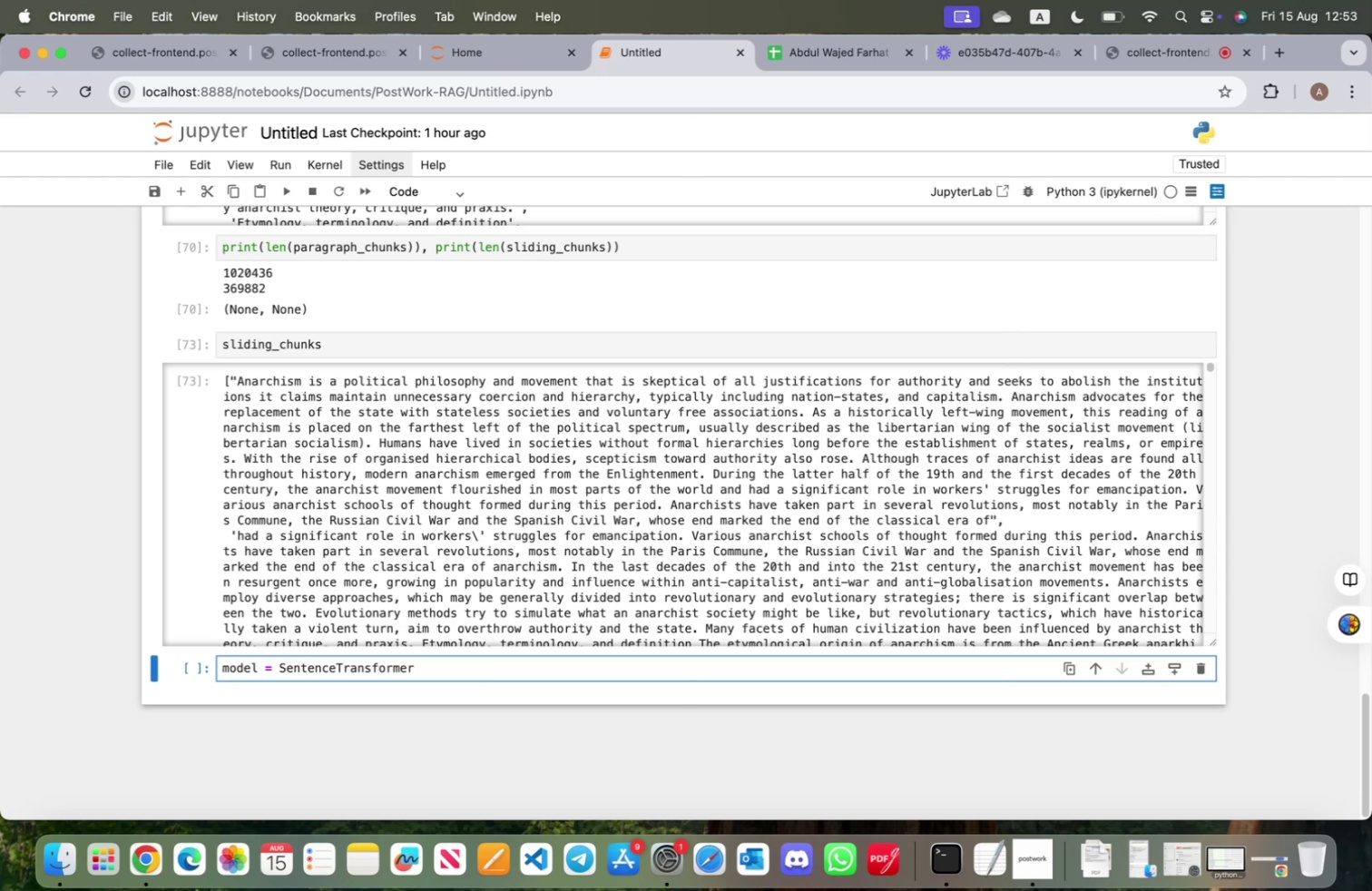 
key(Shift+9)
 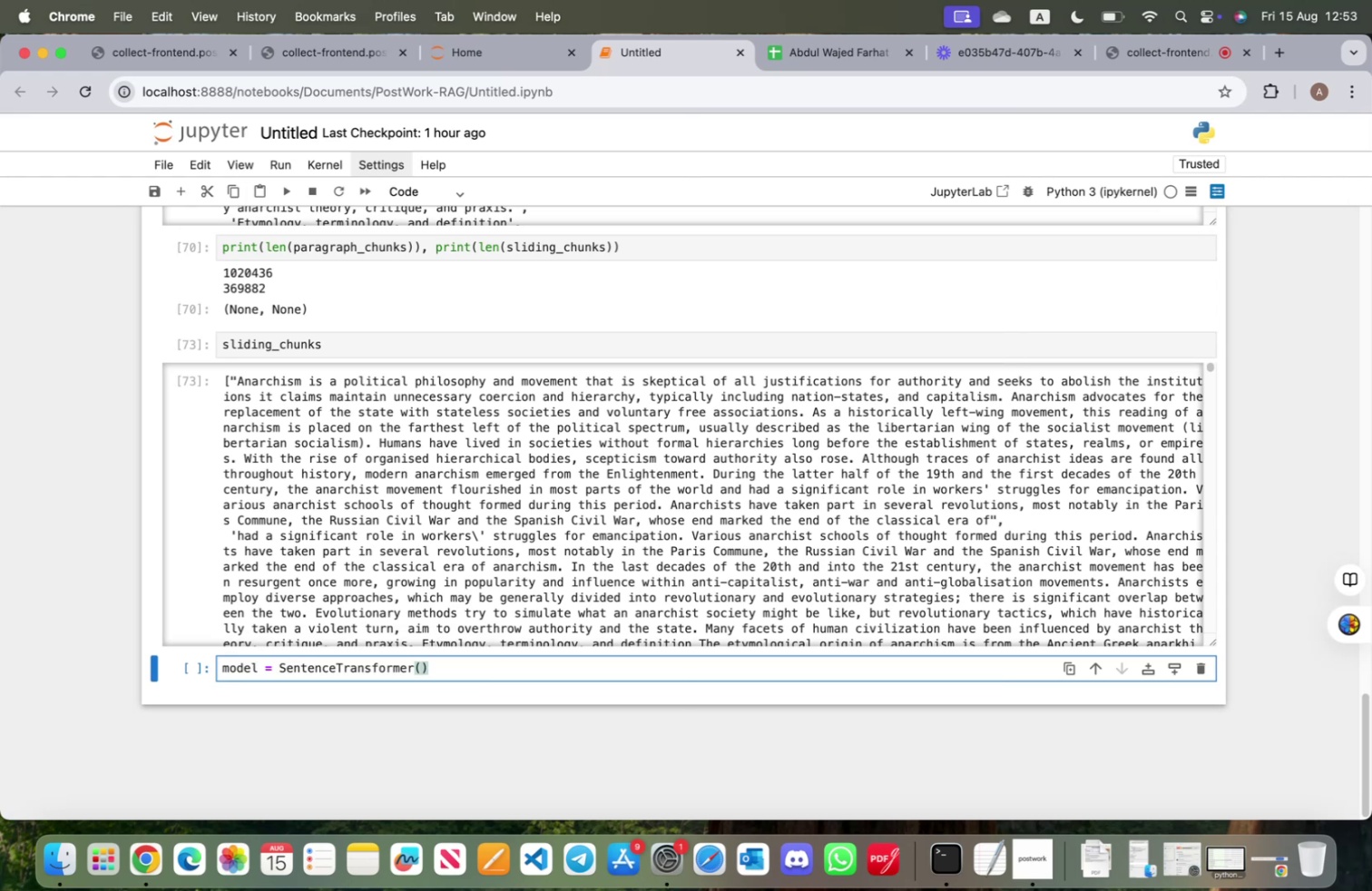 
wait(6.28)
 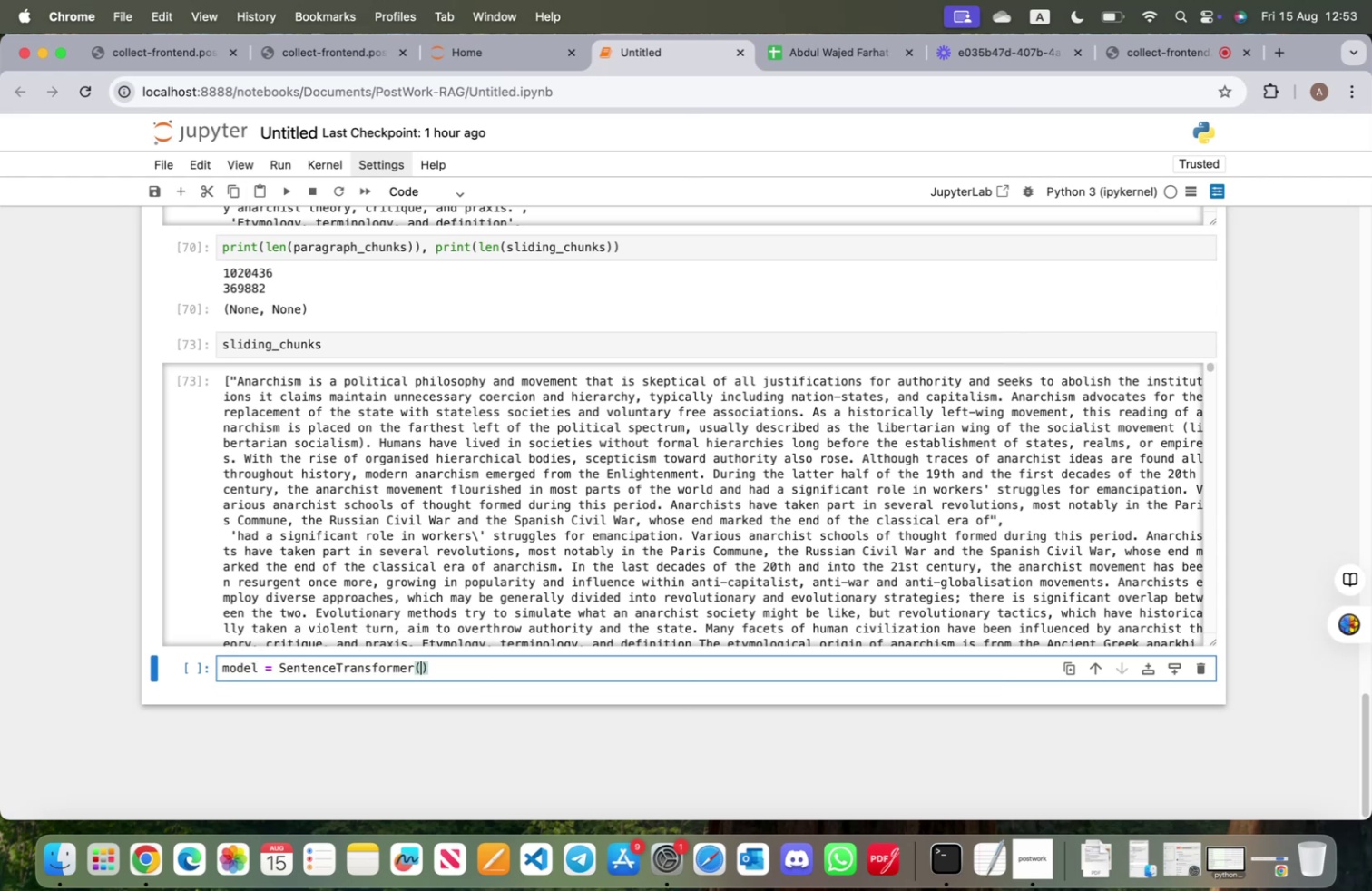 
type("se)
key(Tab)
type(ntence)
 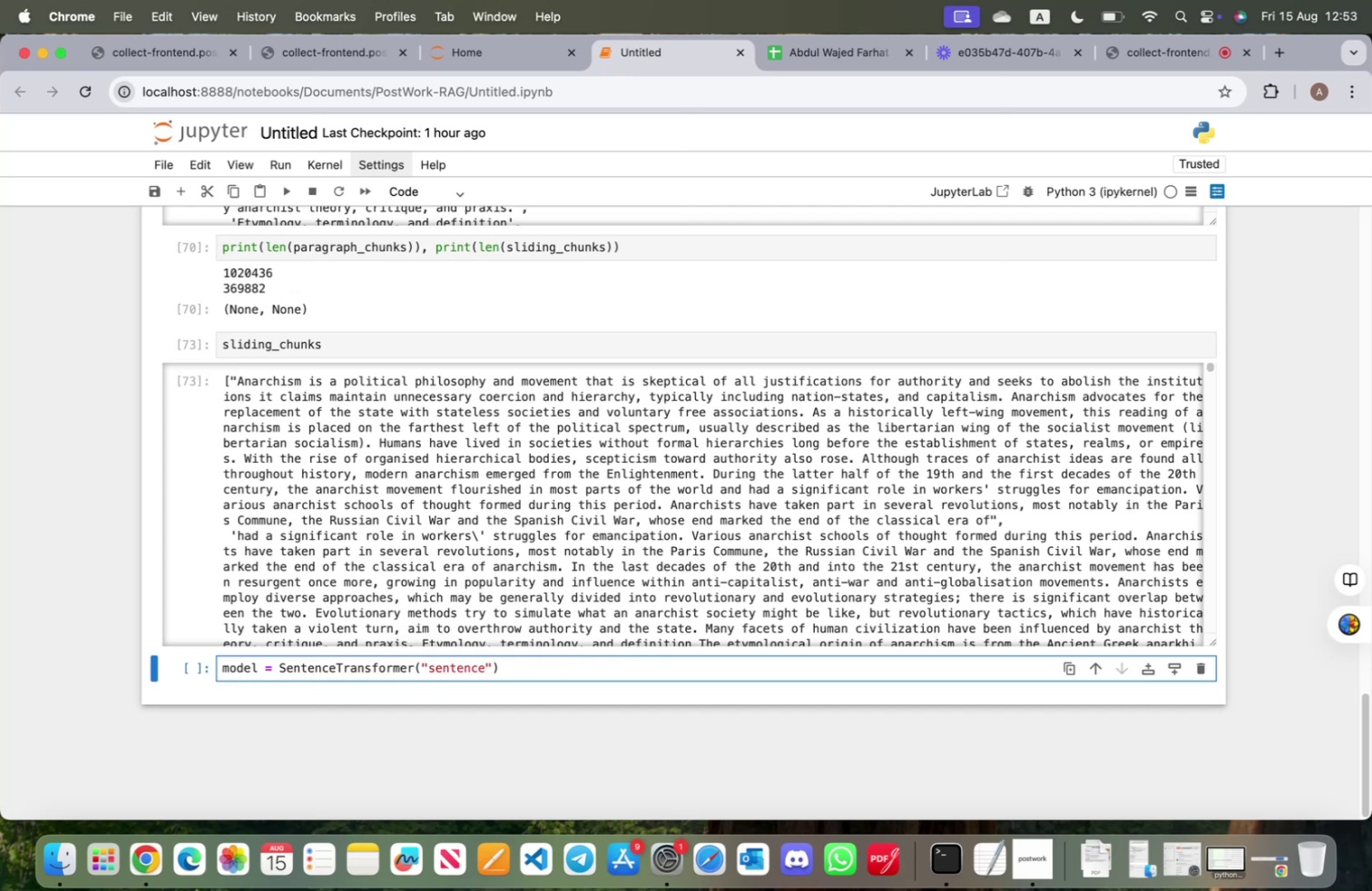 
type(-transformers/all-MininLM)
key(Backspace)
key(Backspace)
key(Backspace)
type(LM-L6-v2)
 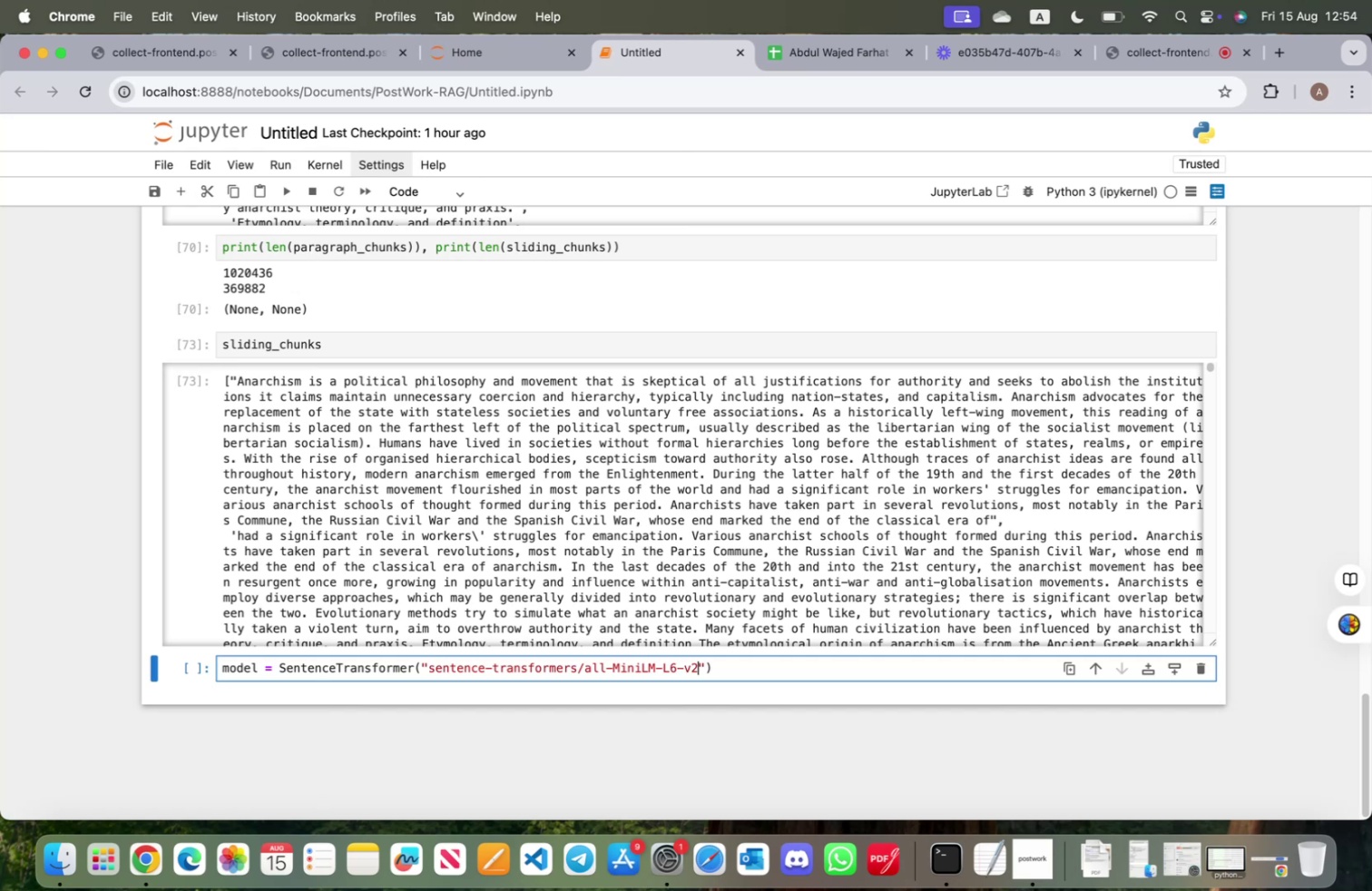 
key(ArrowRight)
 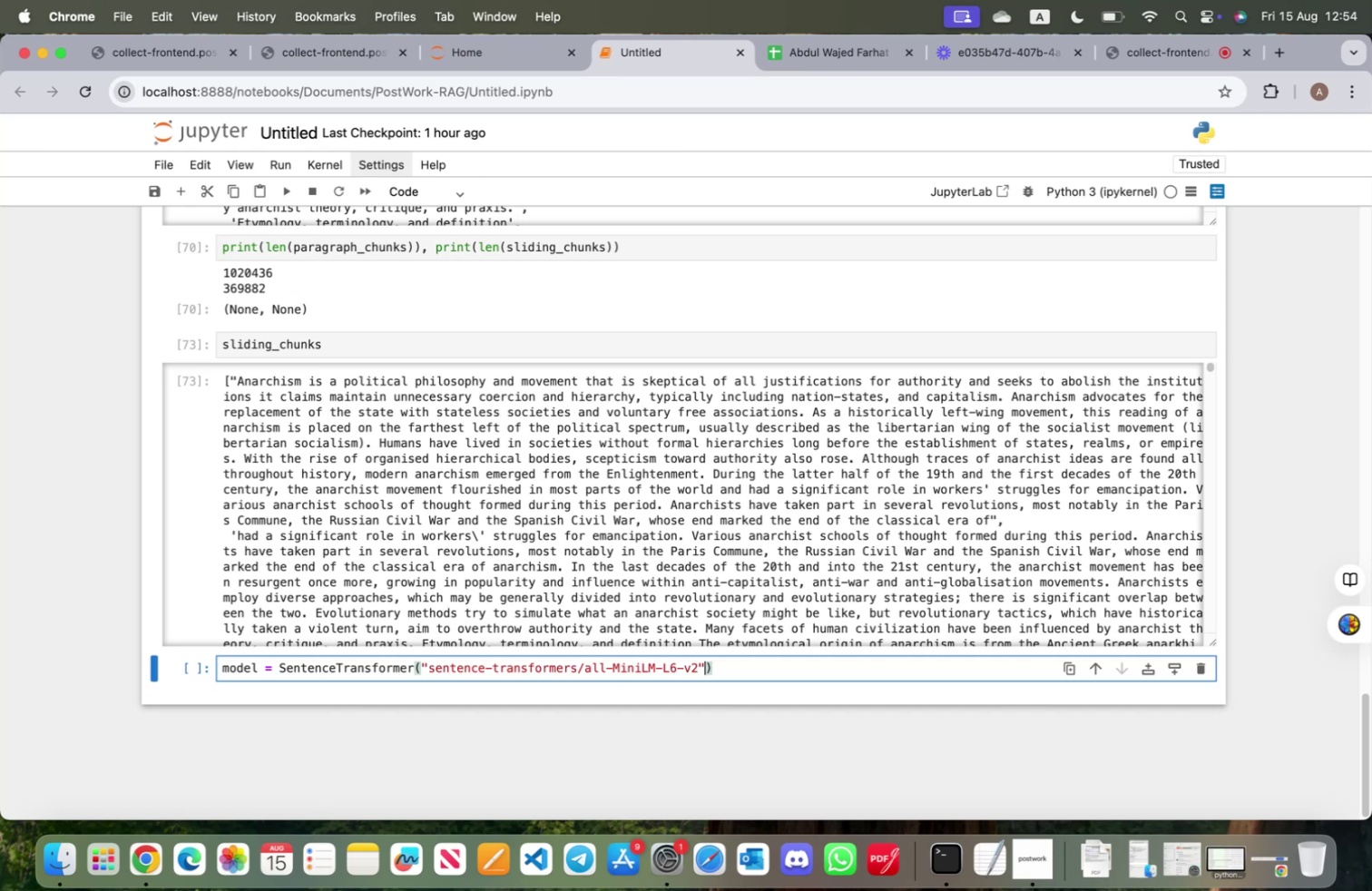 
key(ArrowRight)
 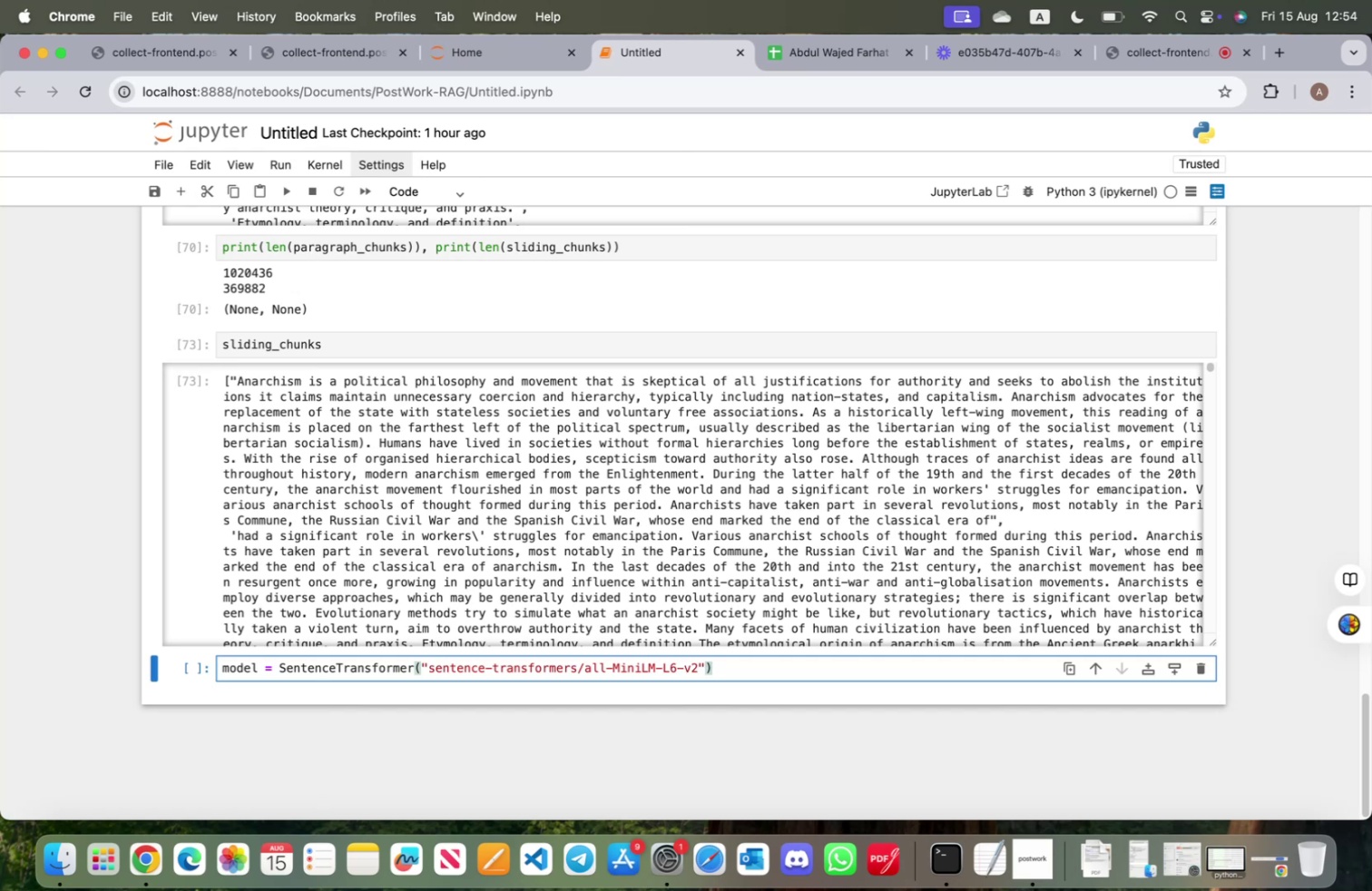 
key(Shift+ShiftRight)
 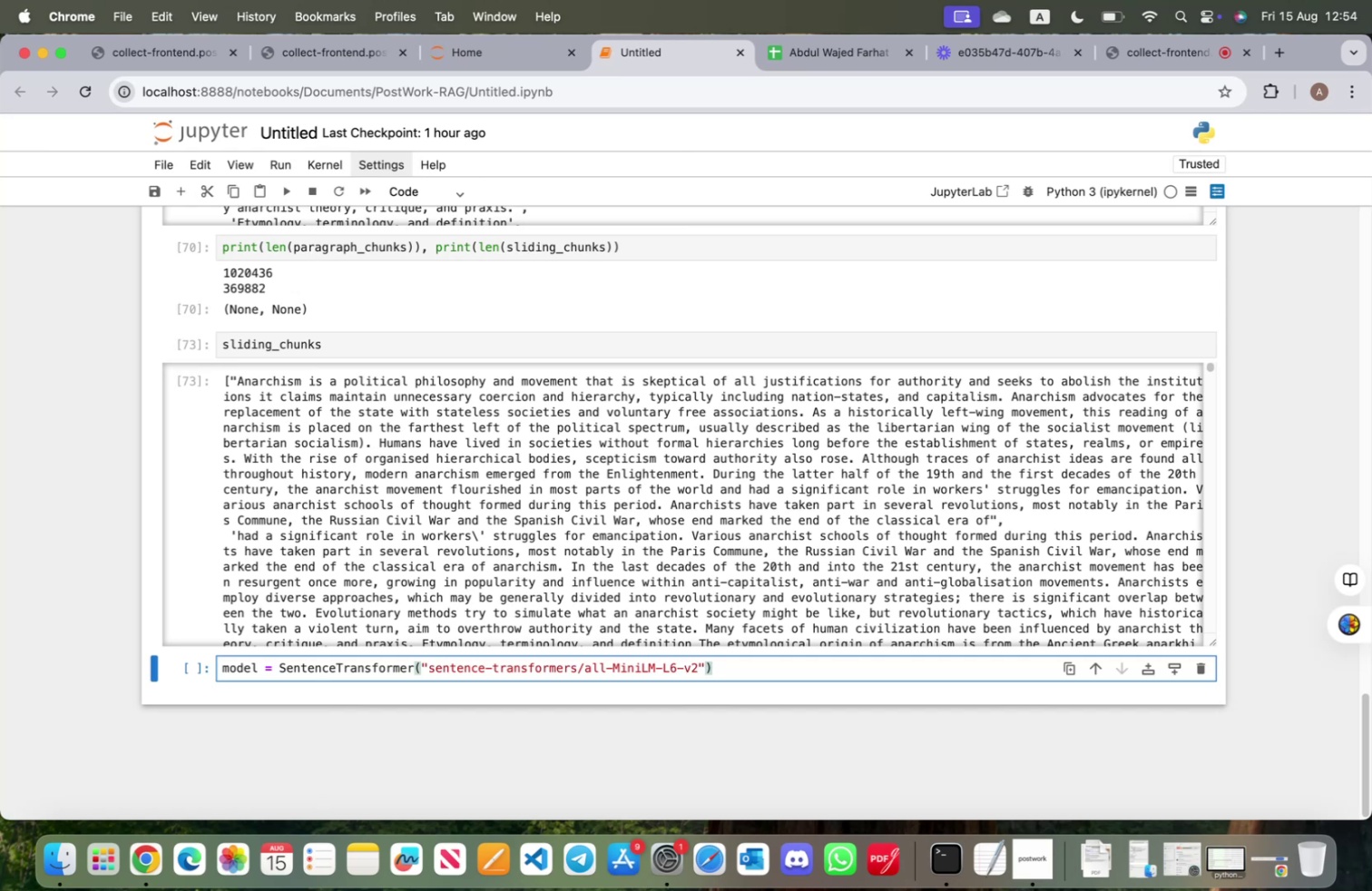 
key(Shift+Enter)
 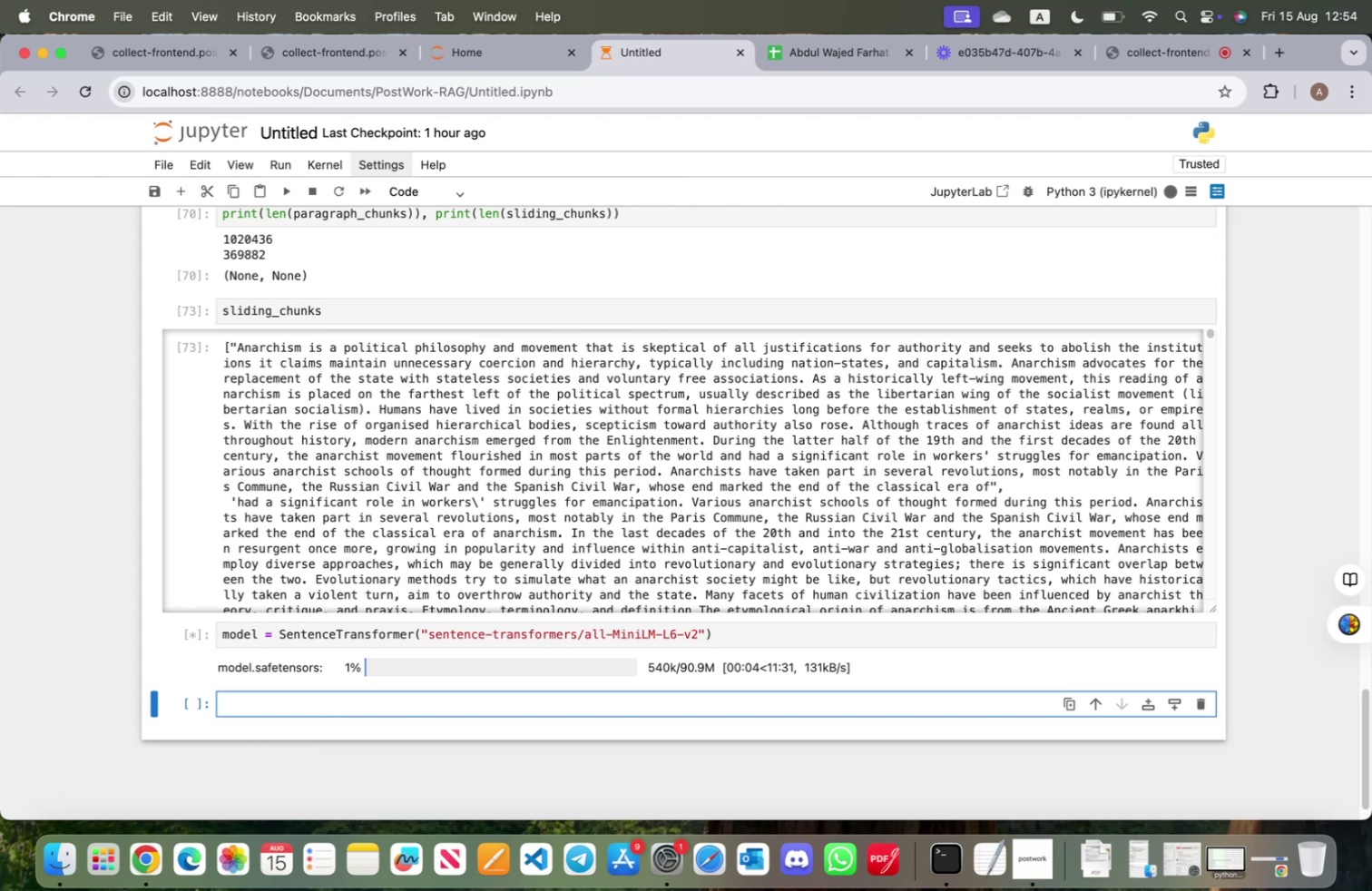 
wait(25.27)
 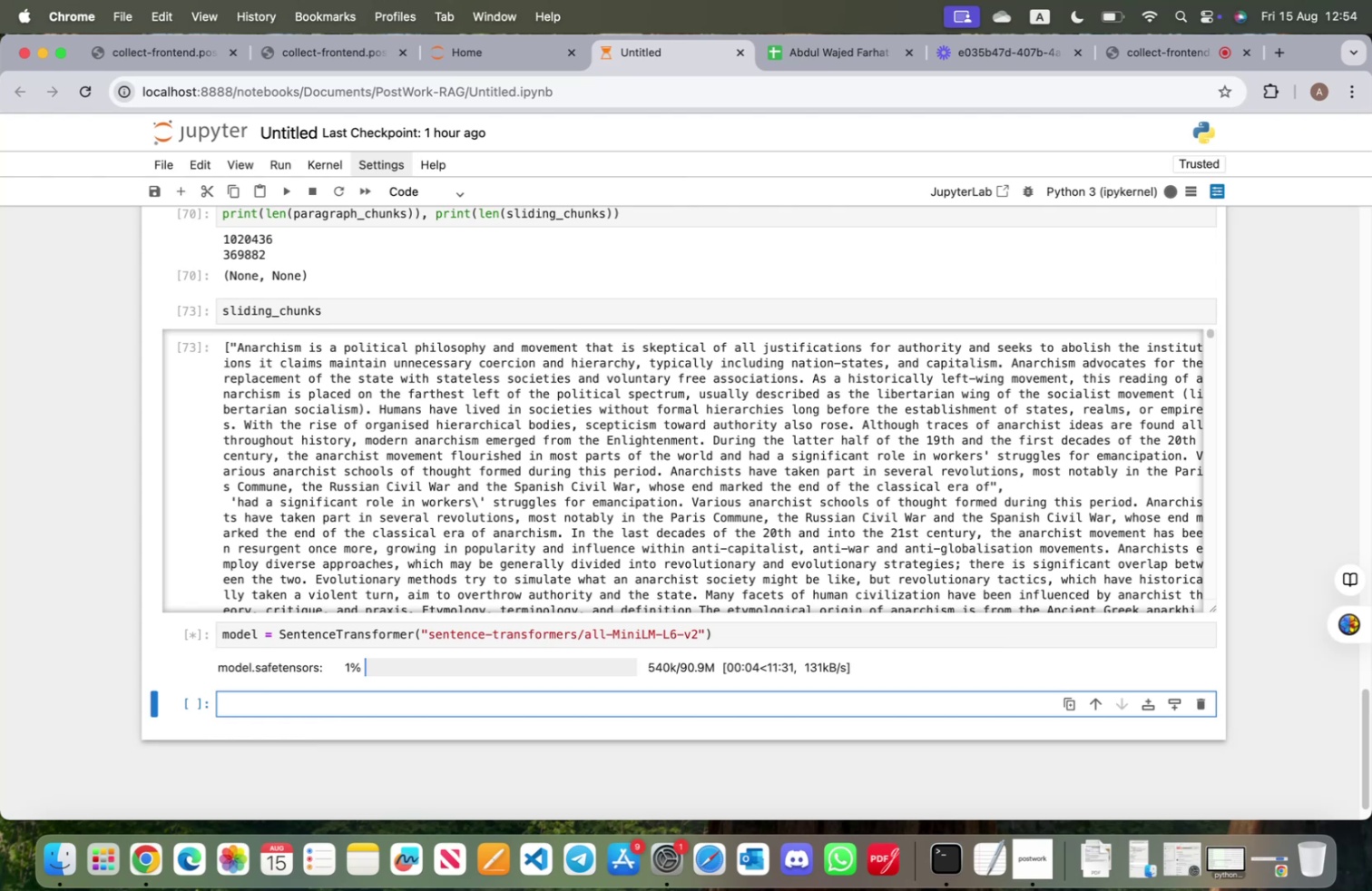 
scroll: coordinate [426, 654], scroll_direction: down, amount: 1.0
 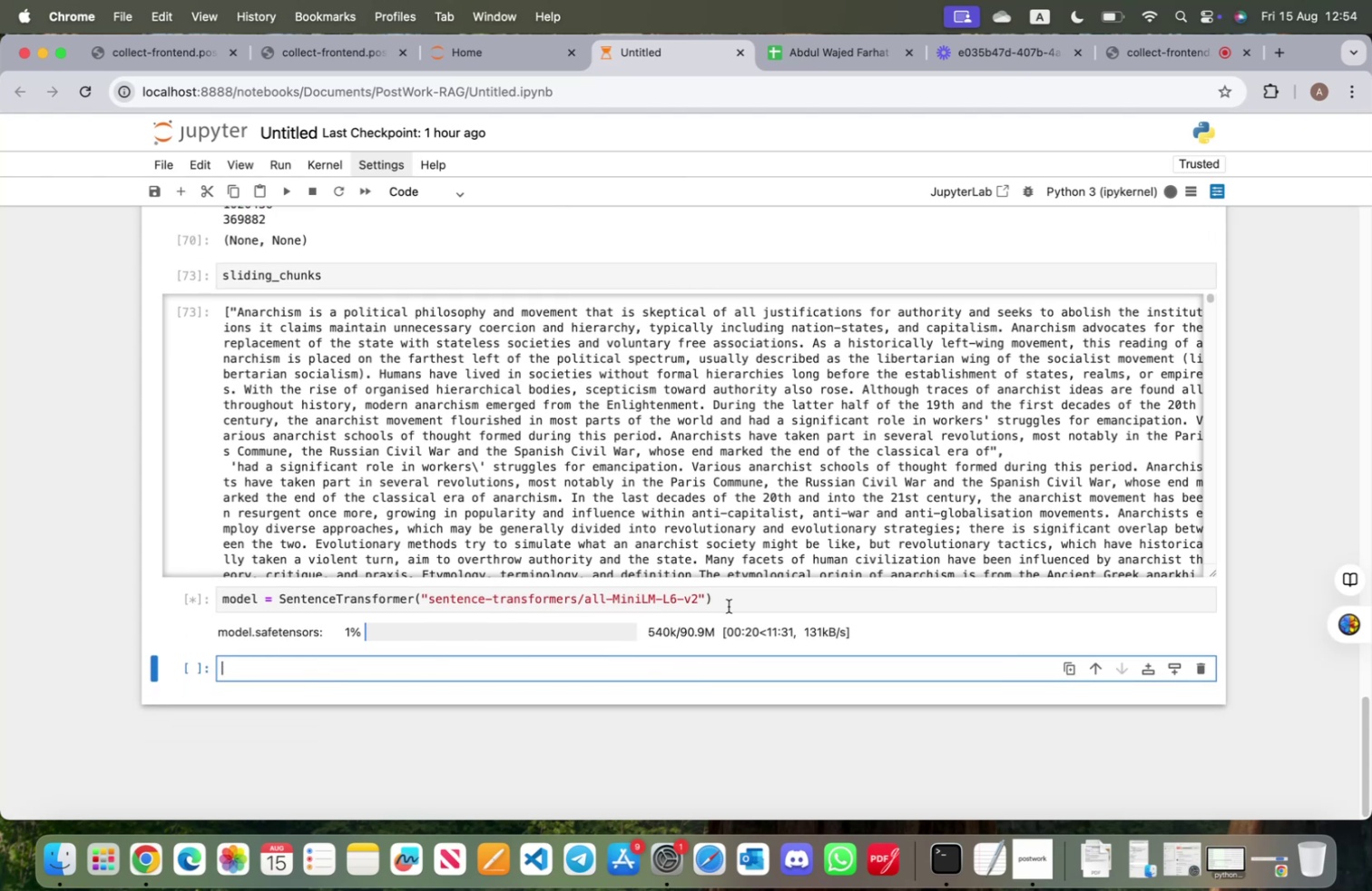 
left_click([739, 604])
 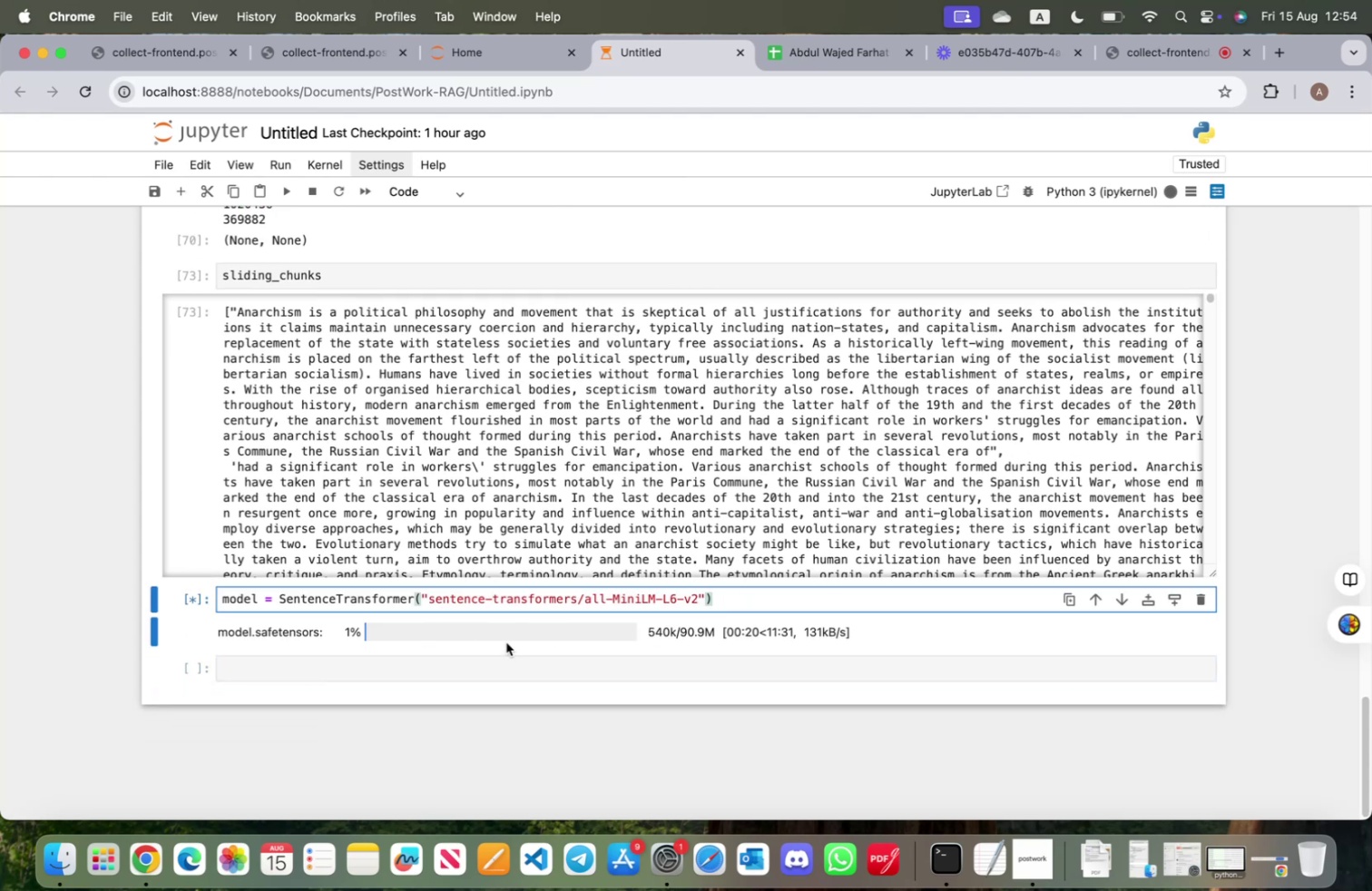 
left_click([509, 635])
 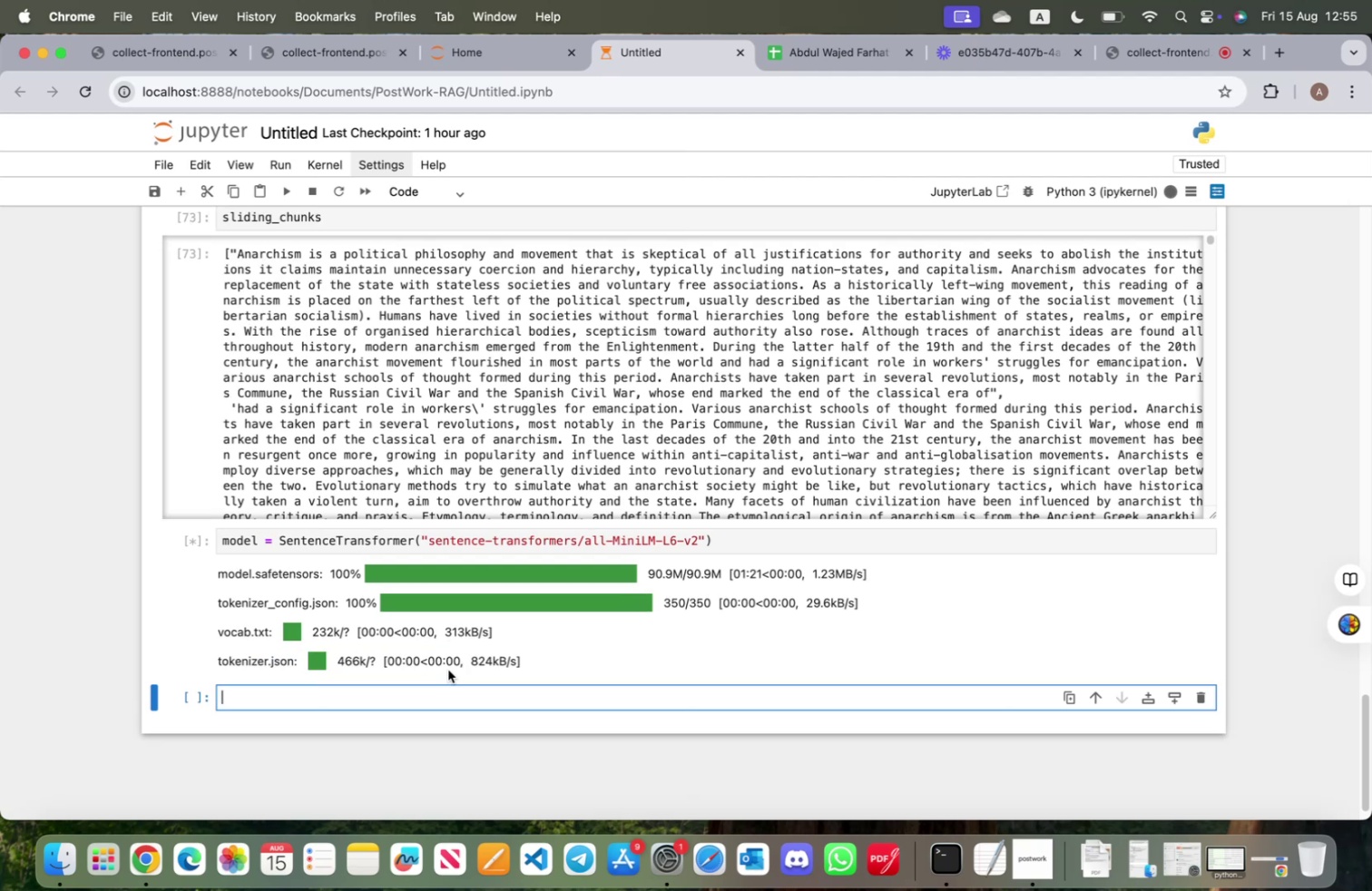 
wait(63.6)
 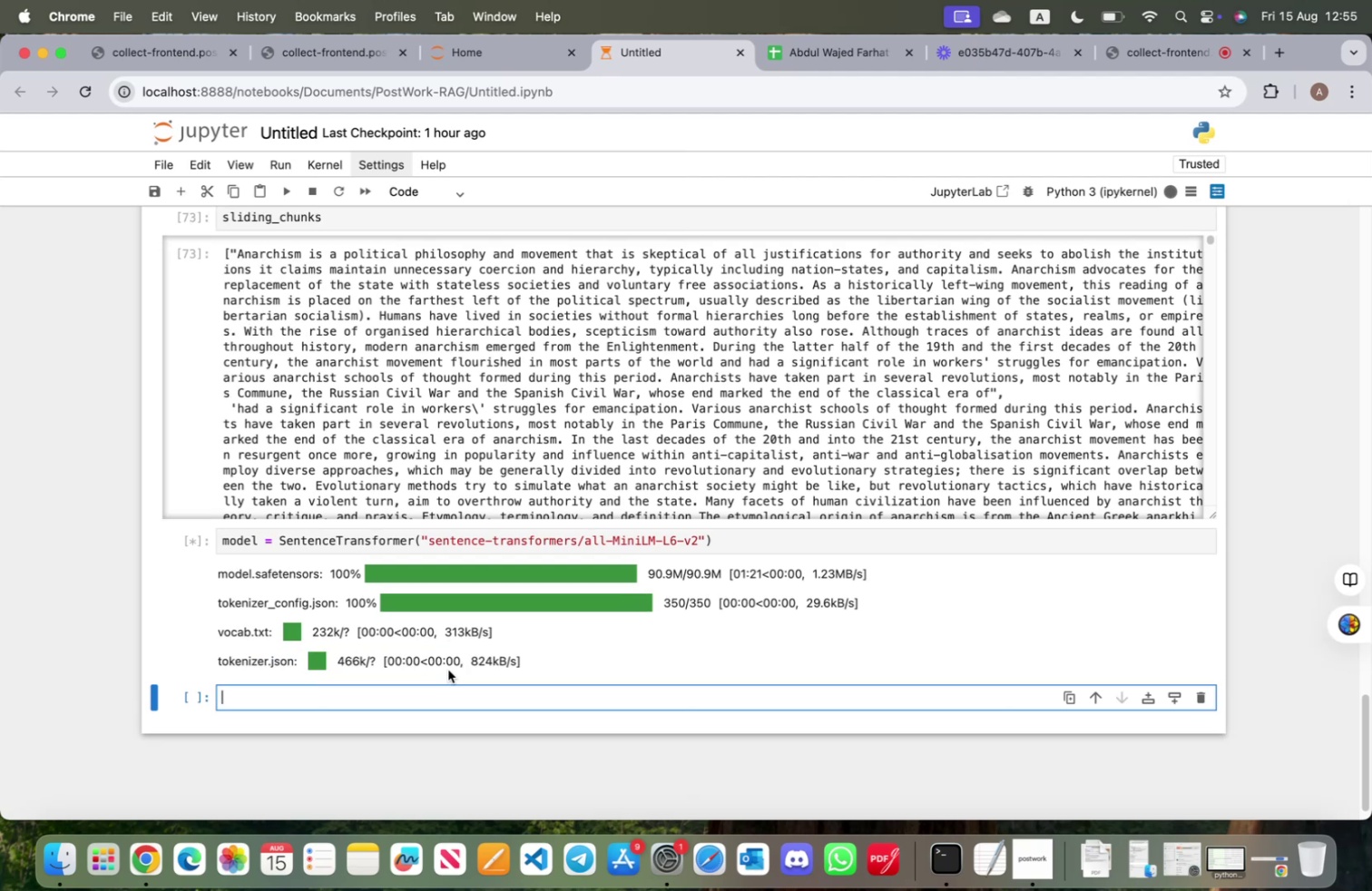 
left_click([464, 699])
 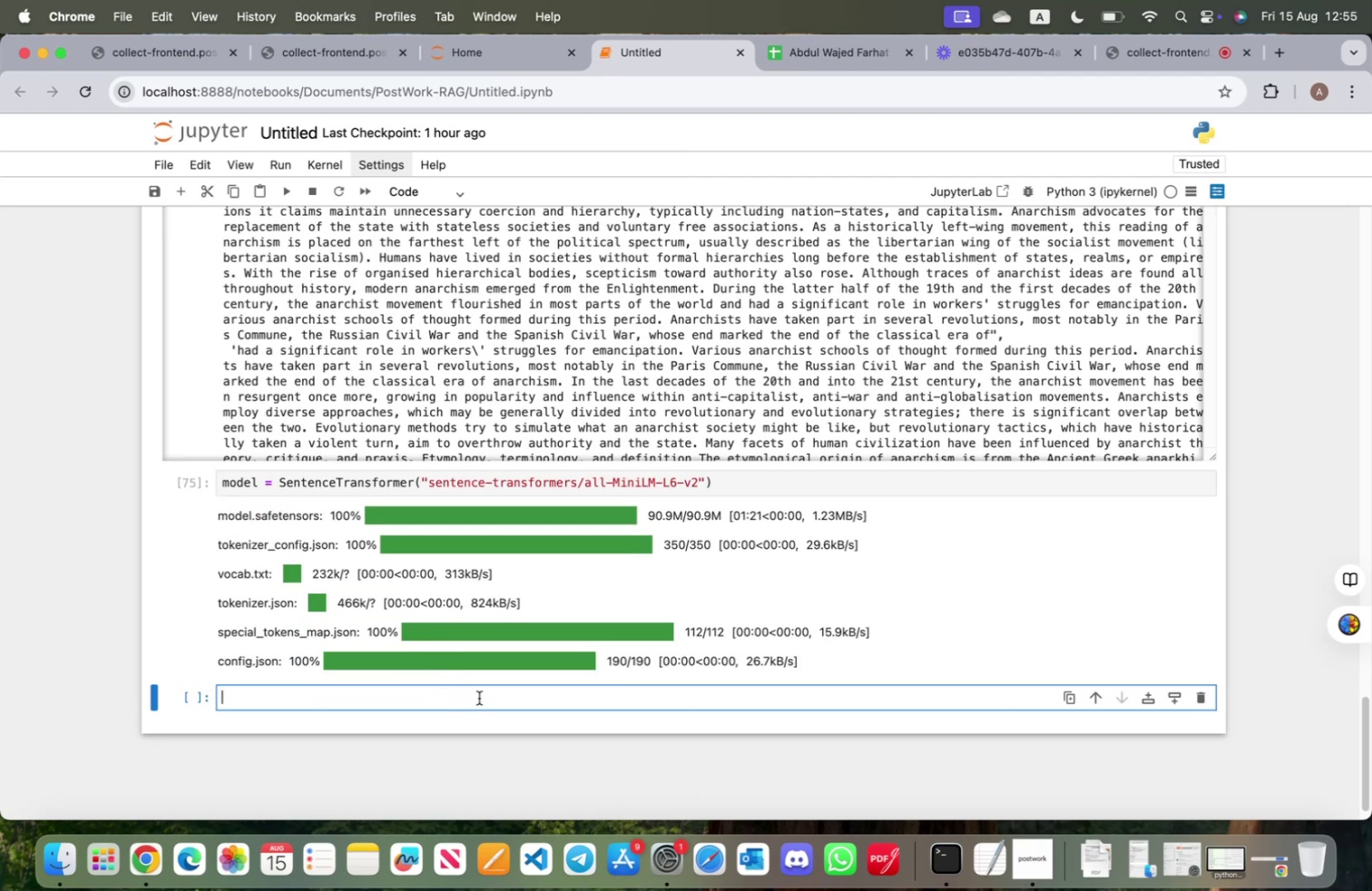 
type(model)
 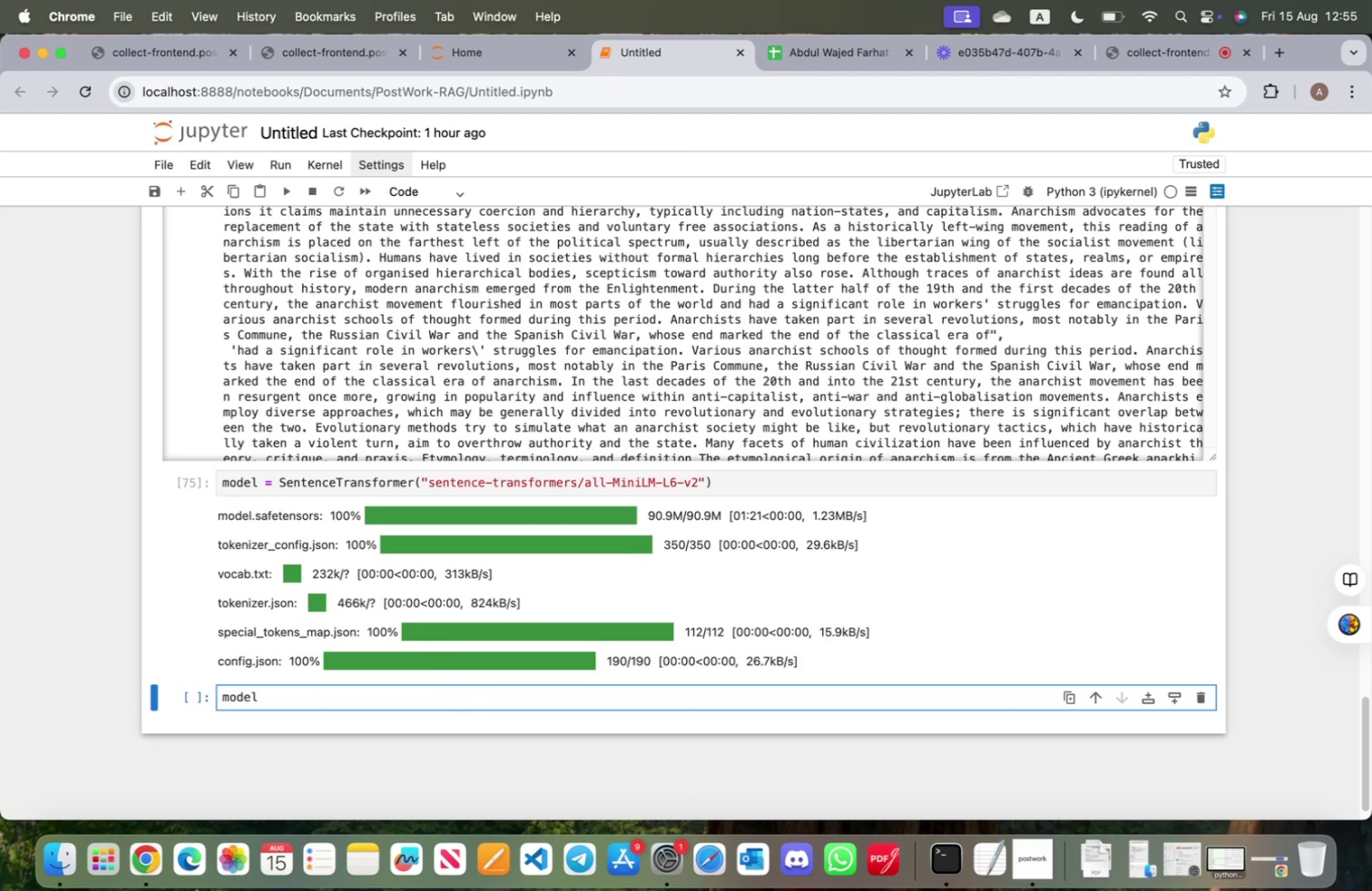 
key(Shift+Enter)
 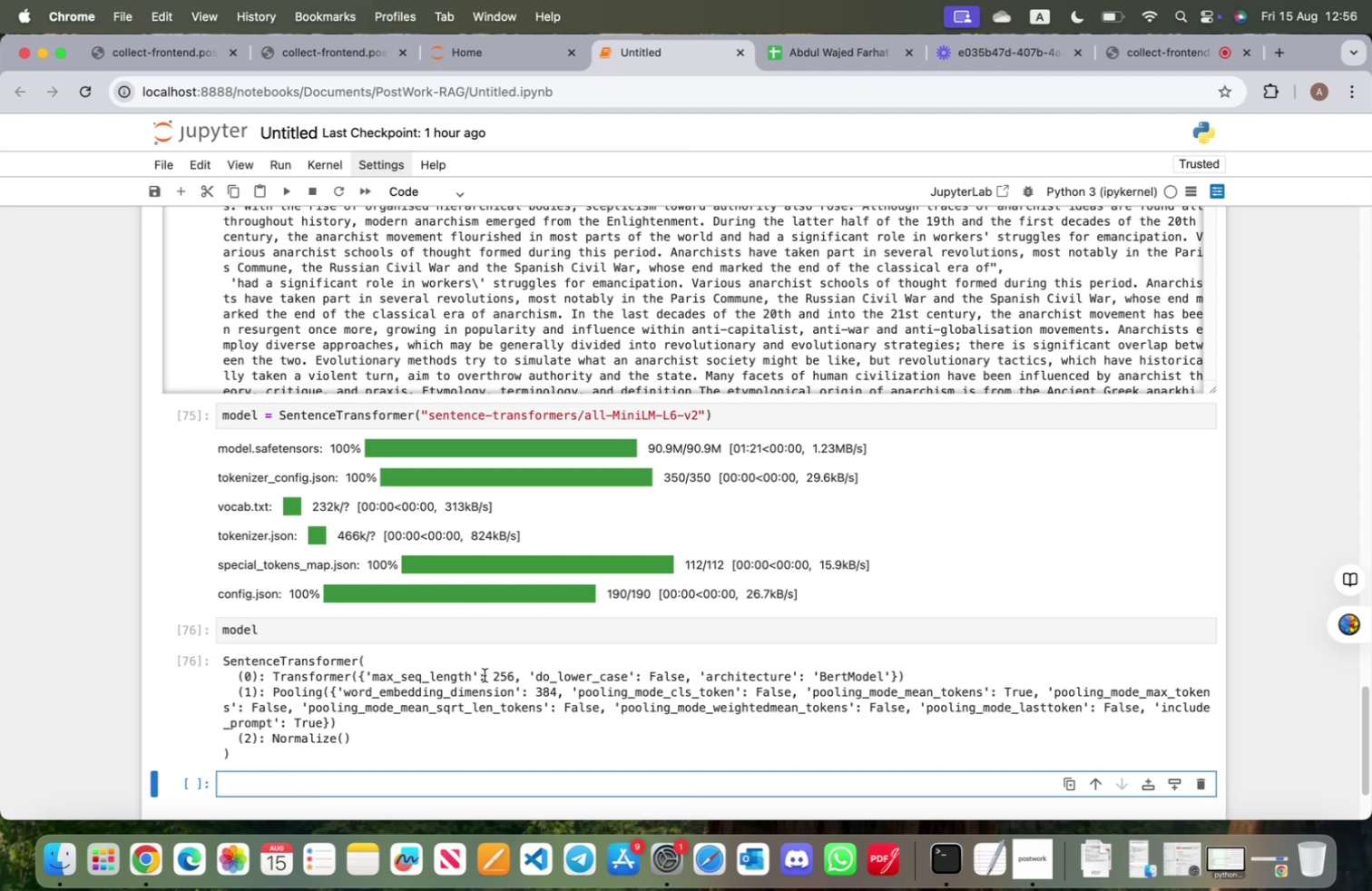 
wait(9.52)
 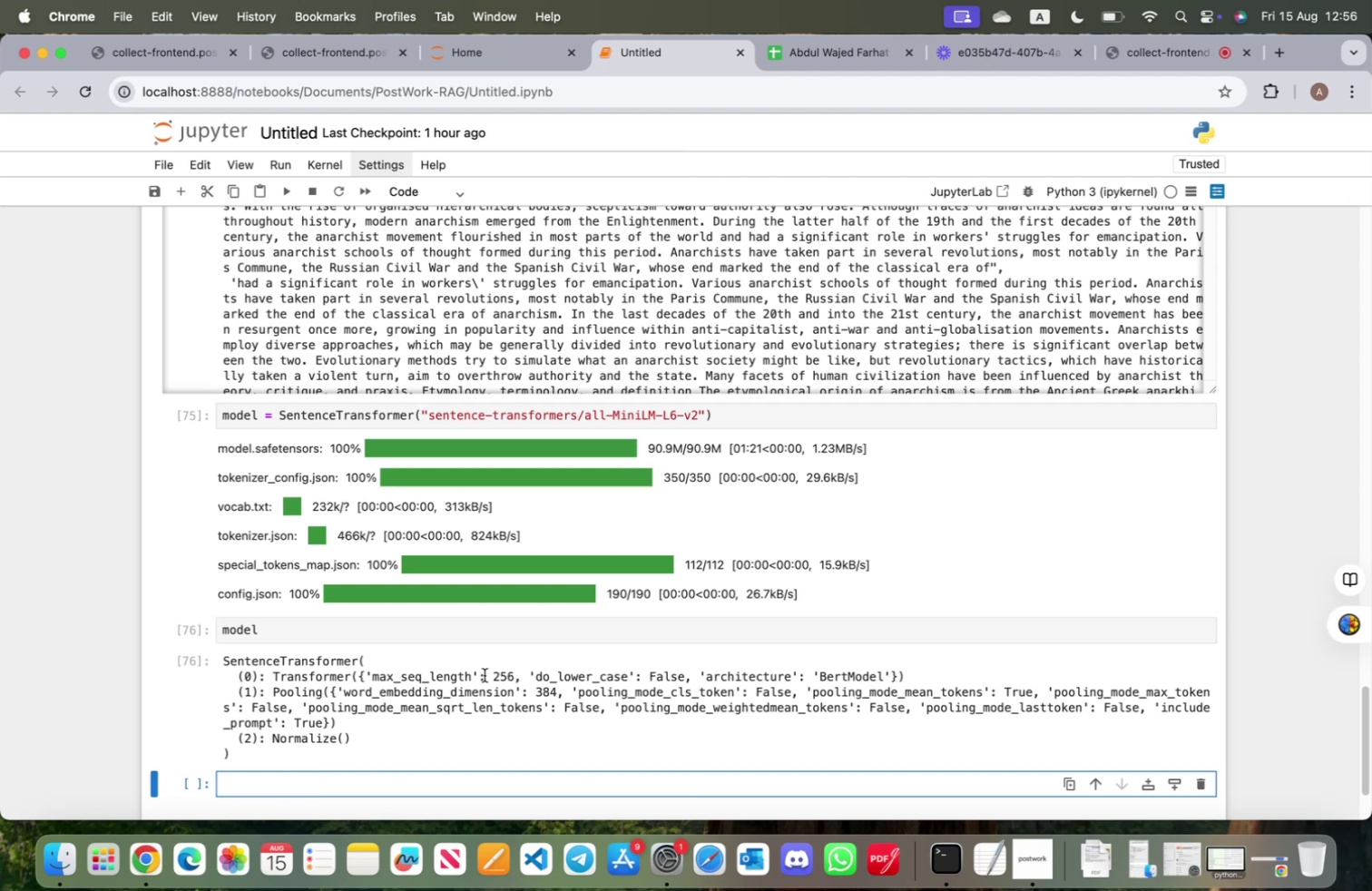 
left_click_drag(start_coordinate=[578, 691], to_coordinate=[921, 706])
 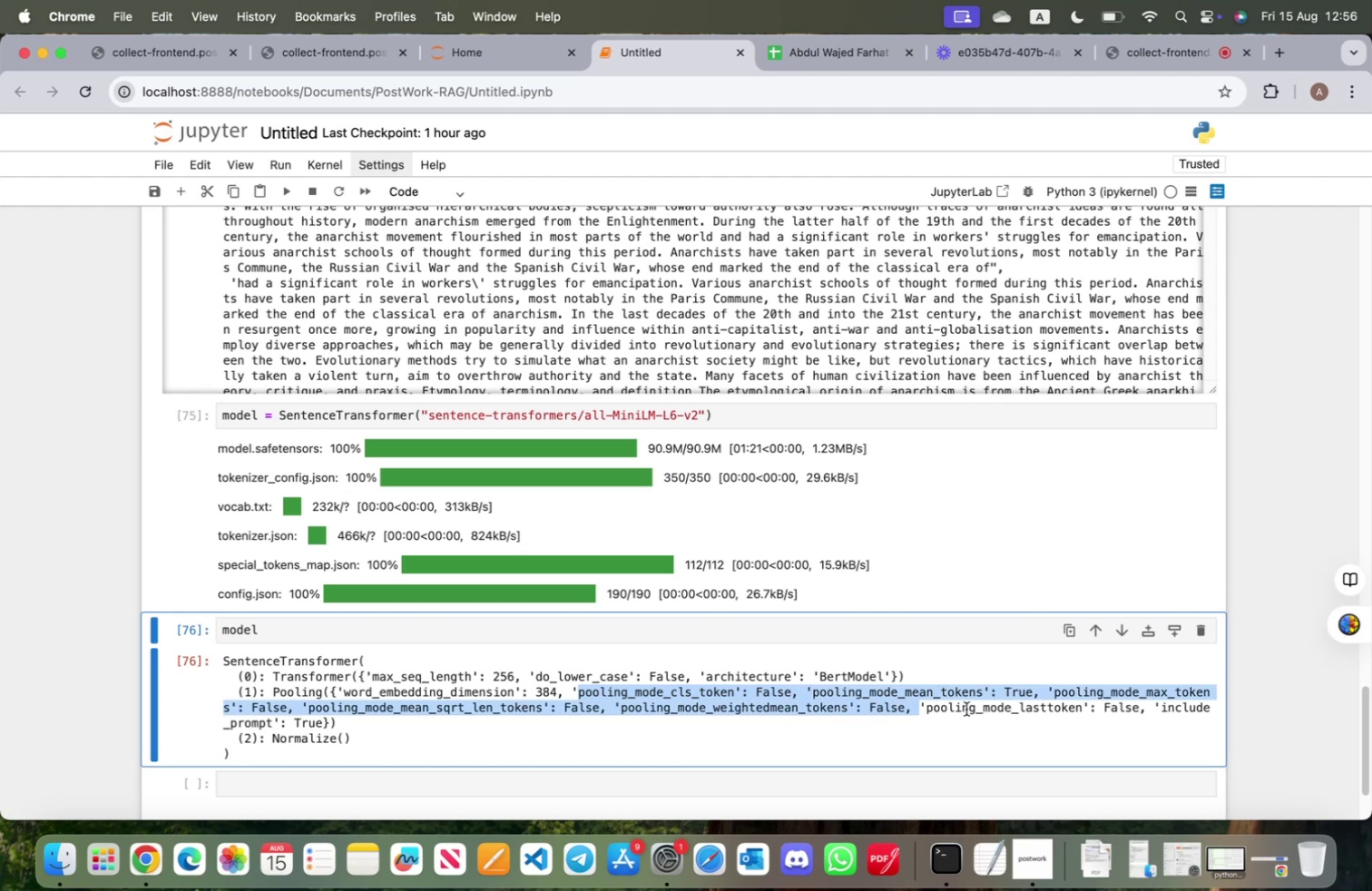 
left_click([966, 708])
 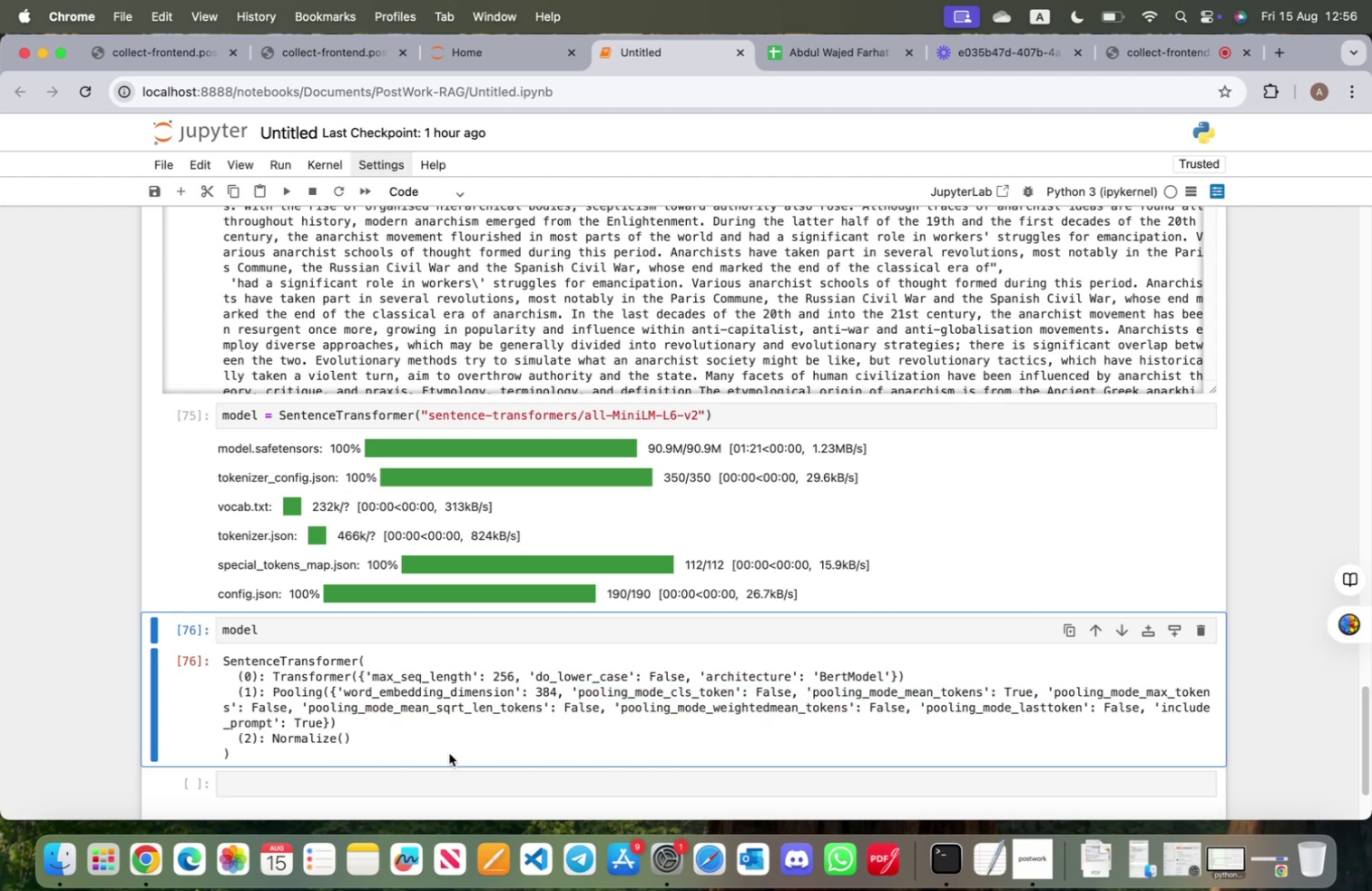 
scroll: coordinate [400, 794], scroll_direction: down, amount: 3.0
 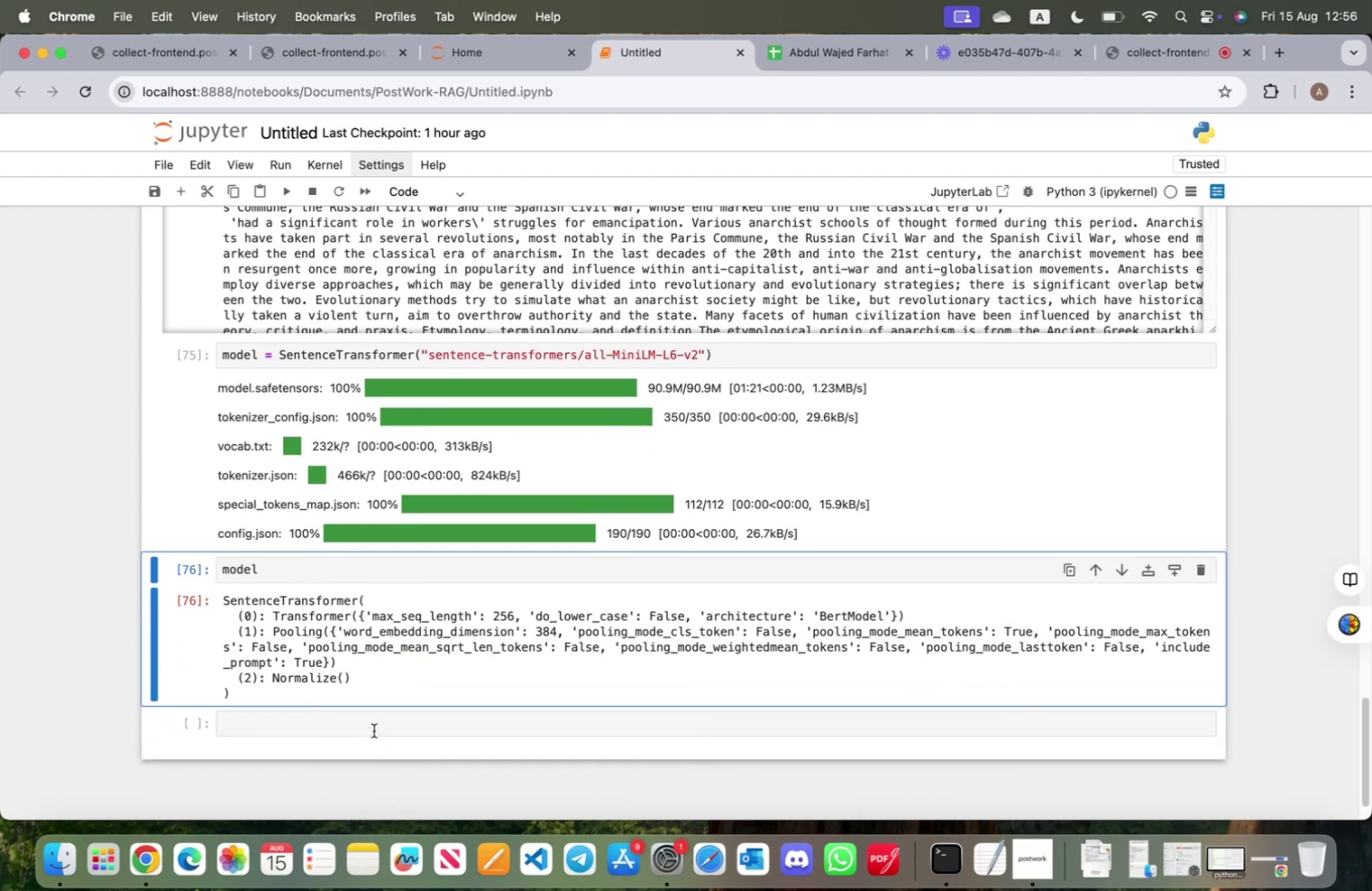 
left_click([375, 729])
 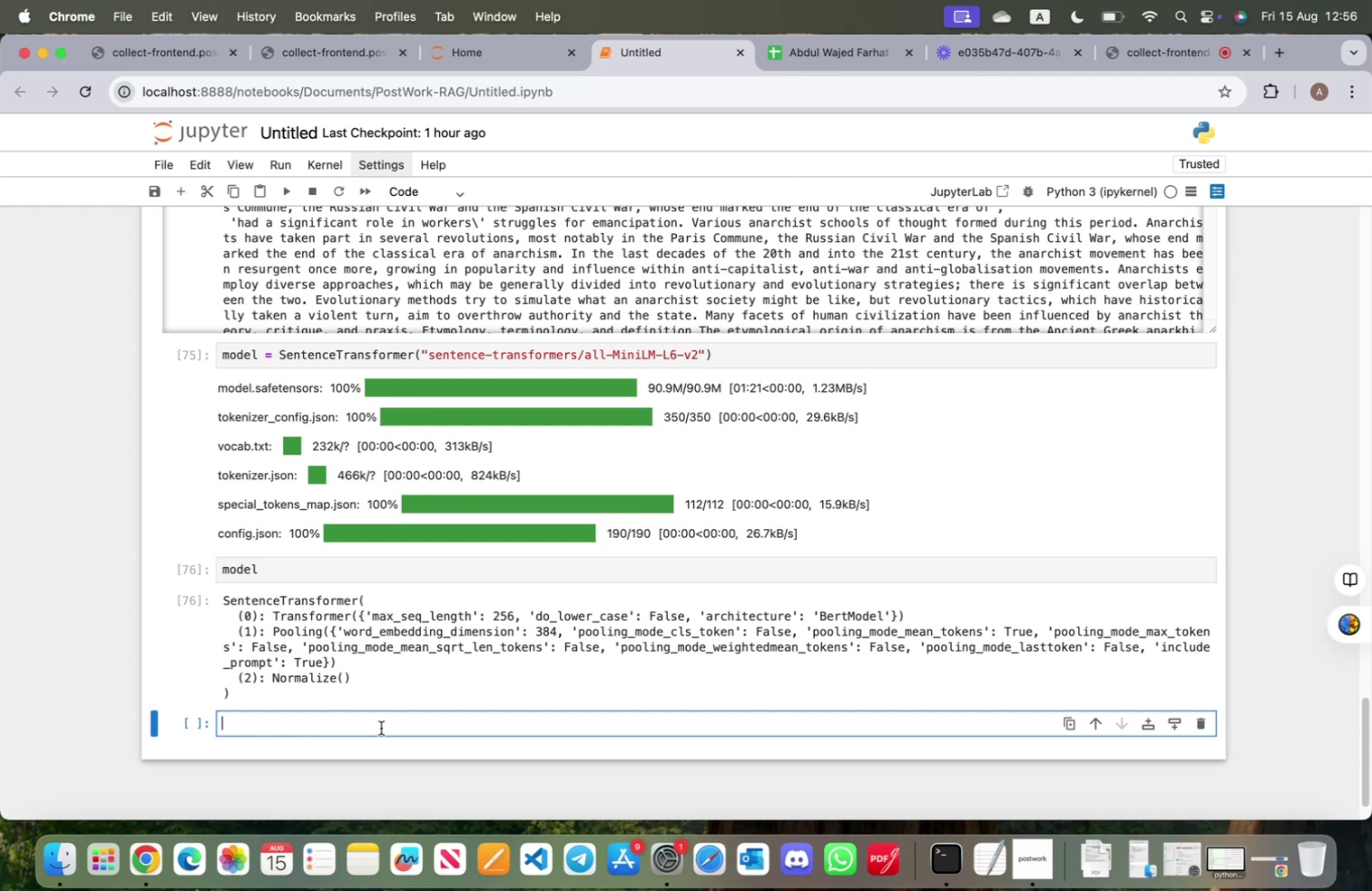 
wait(7.9)
 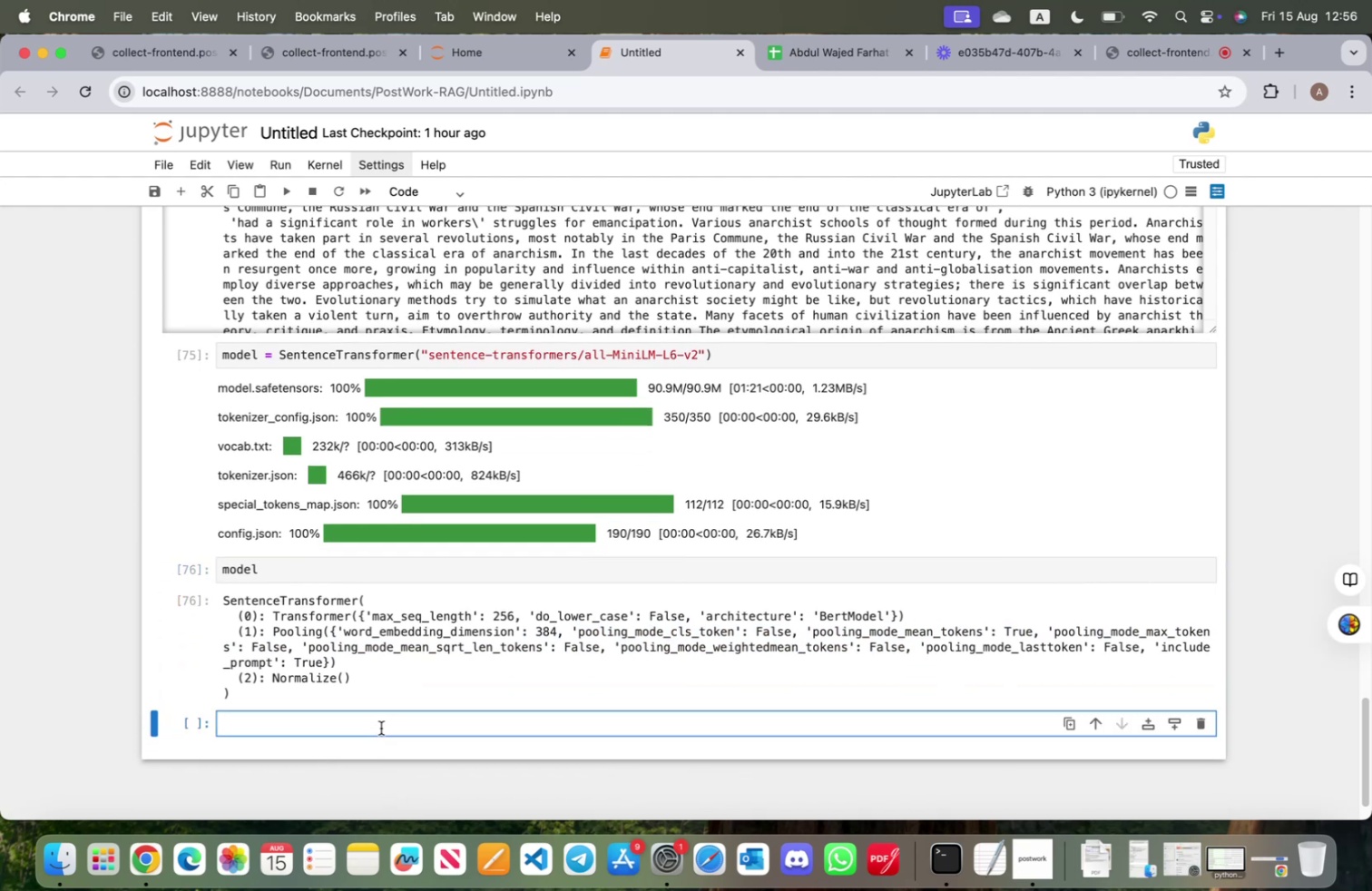 
type(embe)
 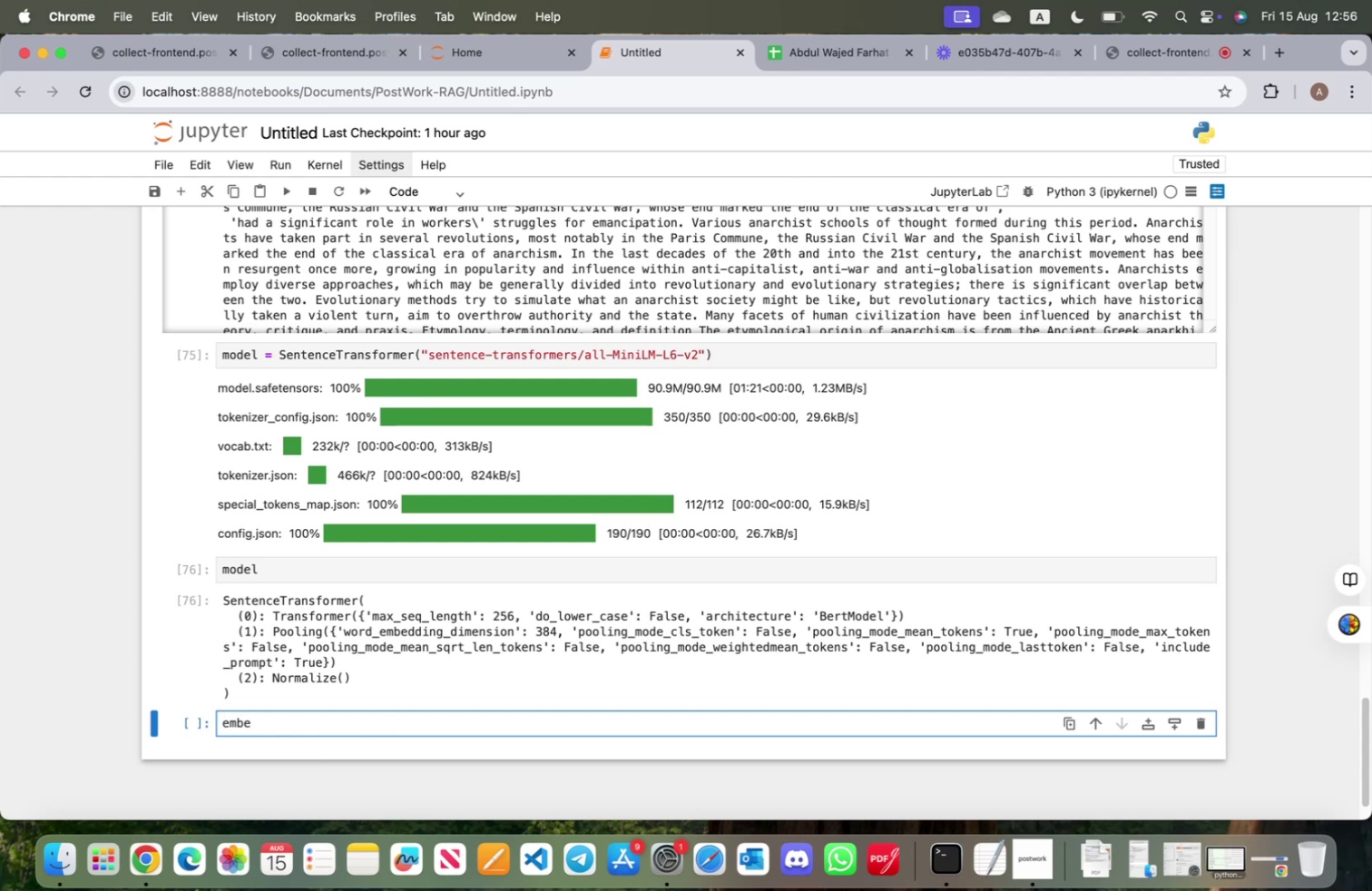 
type(ddings = model.encode)
 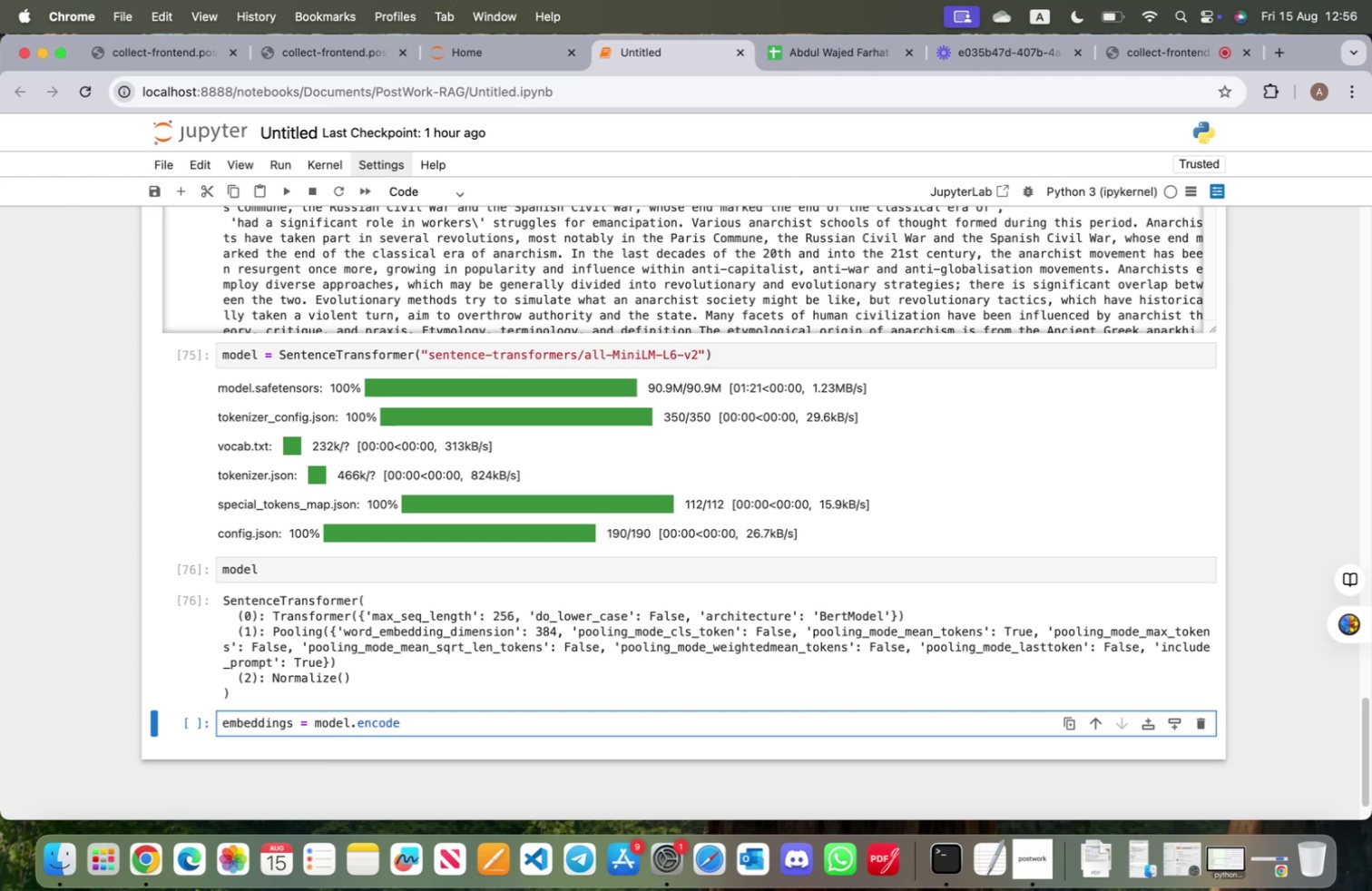 
key(Shift+9)
 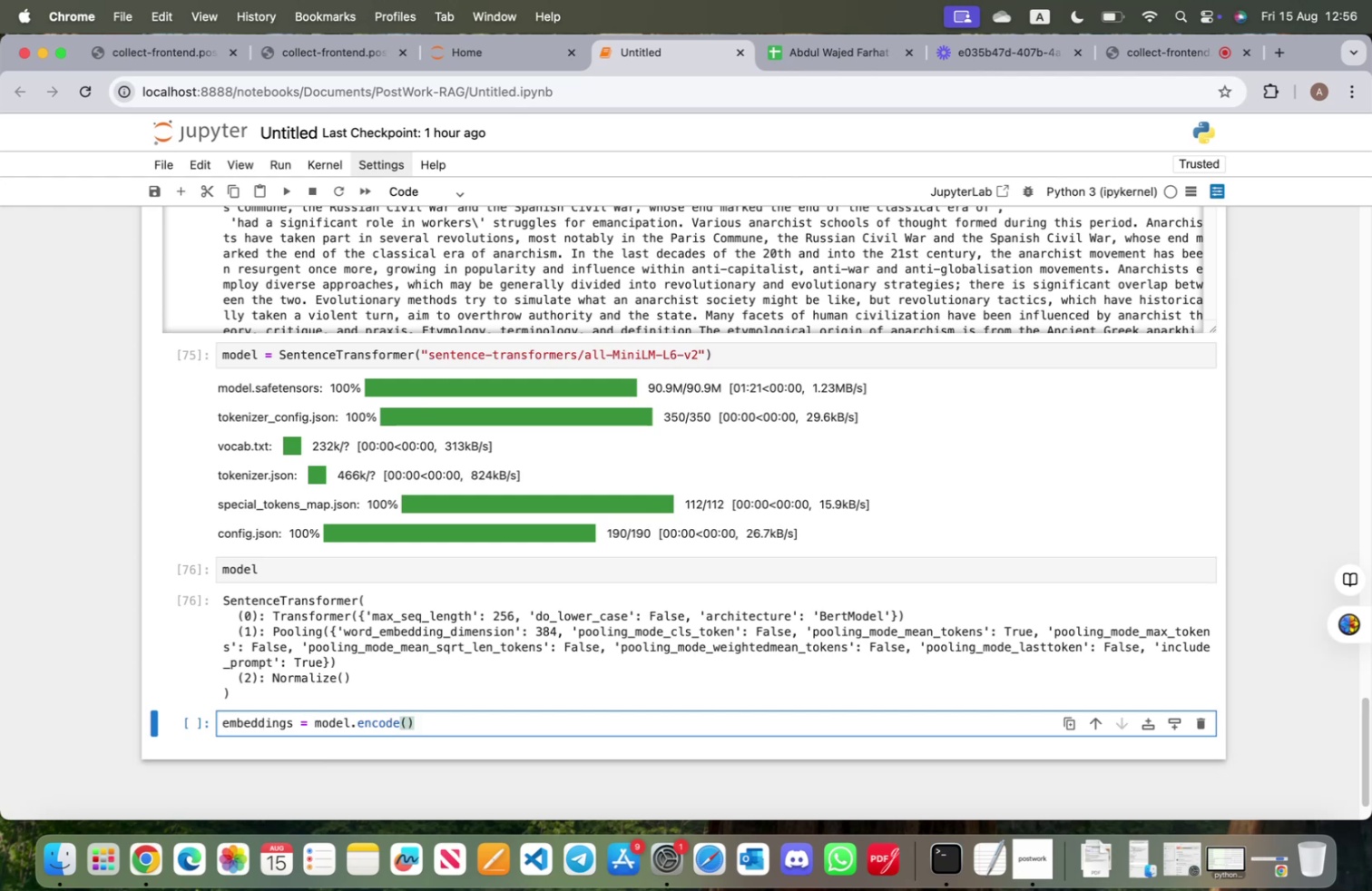 
scroll: coordinate [384, 731], scroll_direction: up, amount: 14.0
 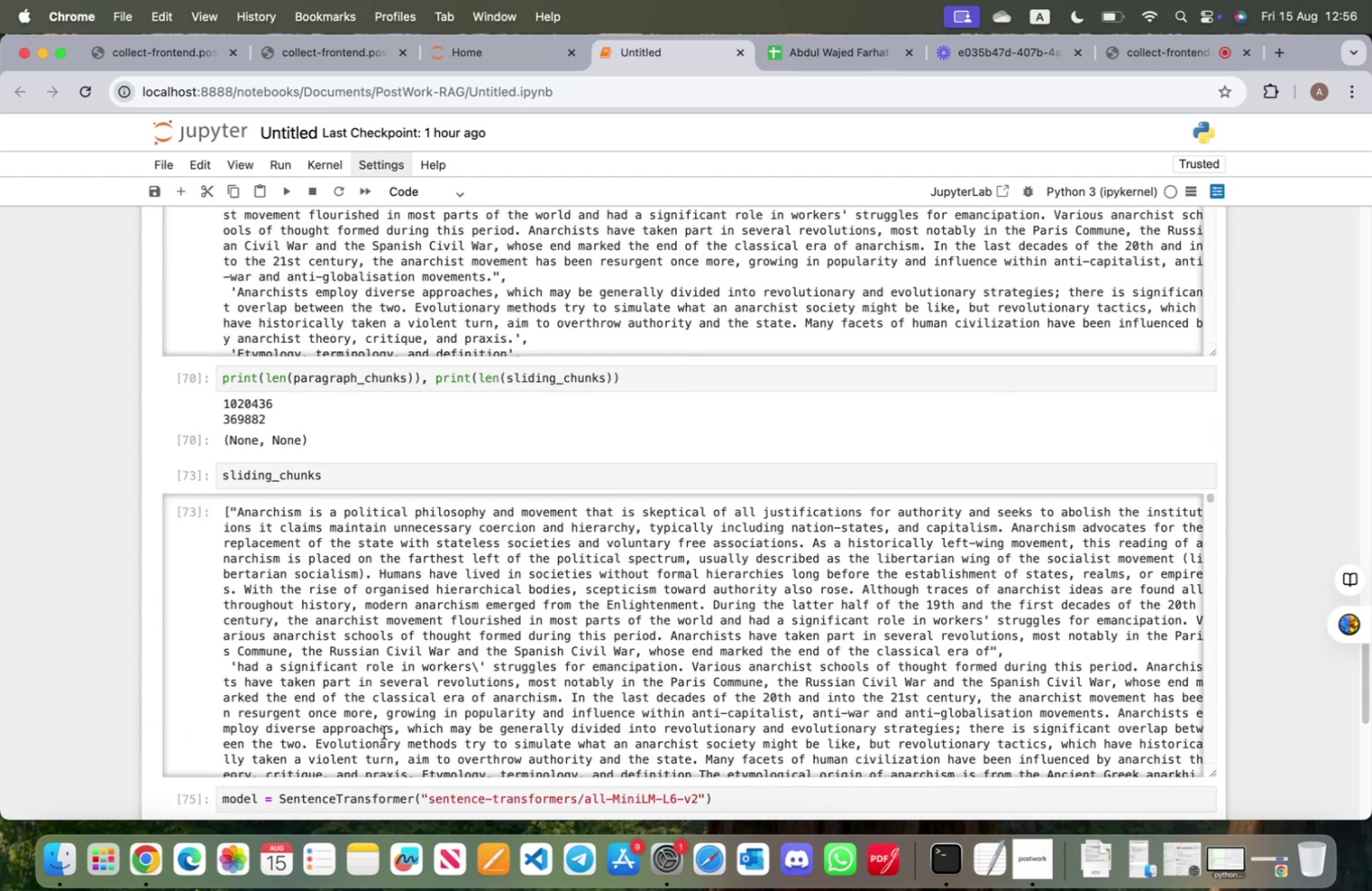 
scroll: coordinate [388, 738], scroll_direction: down, amount: 44.0
 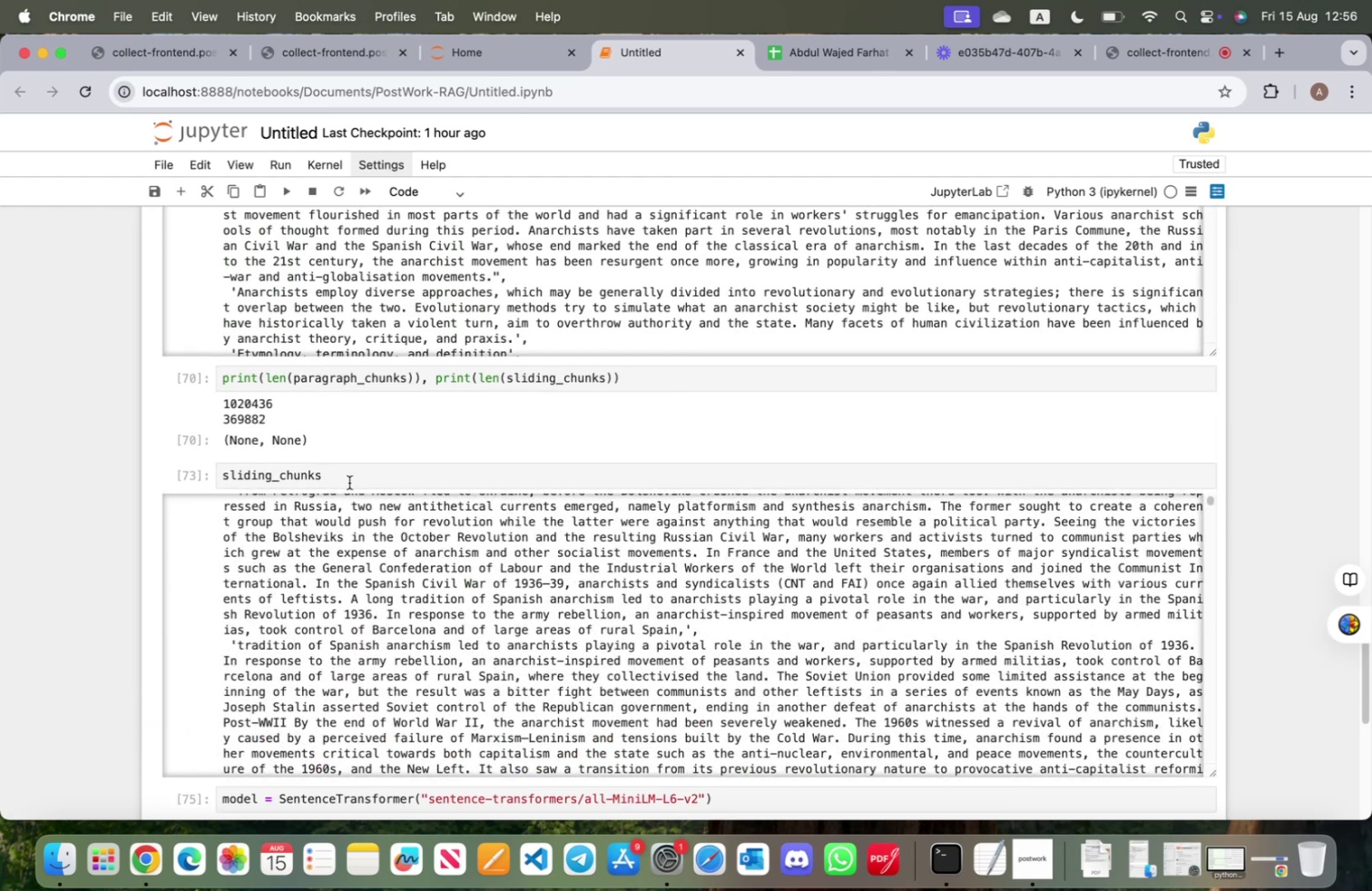 
left_click([348, 479])
 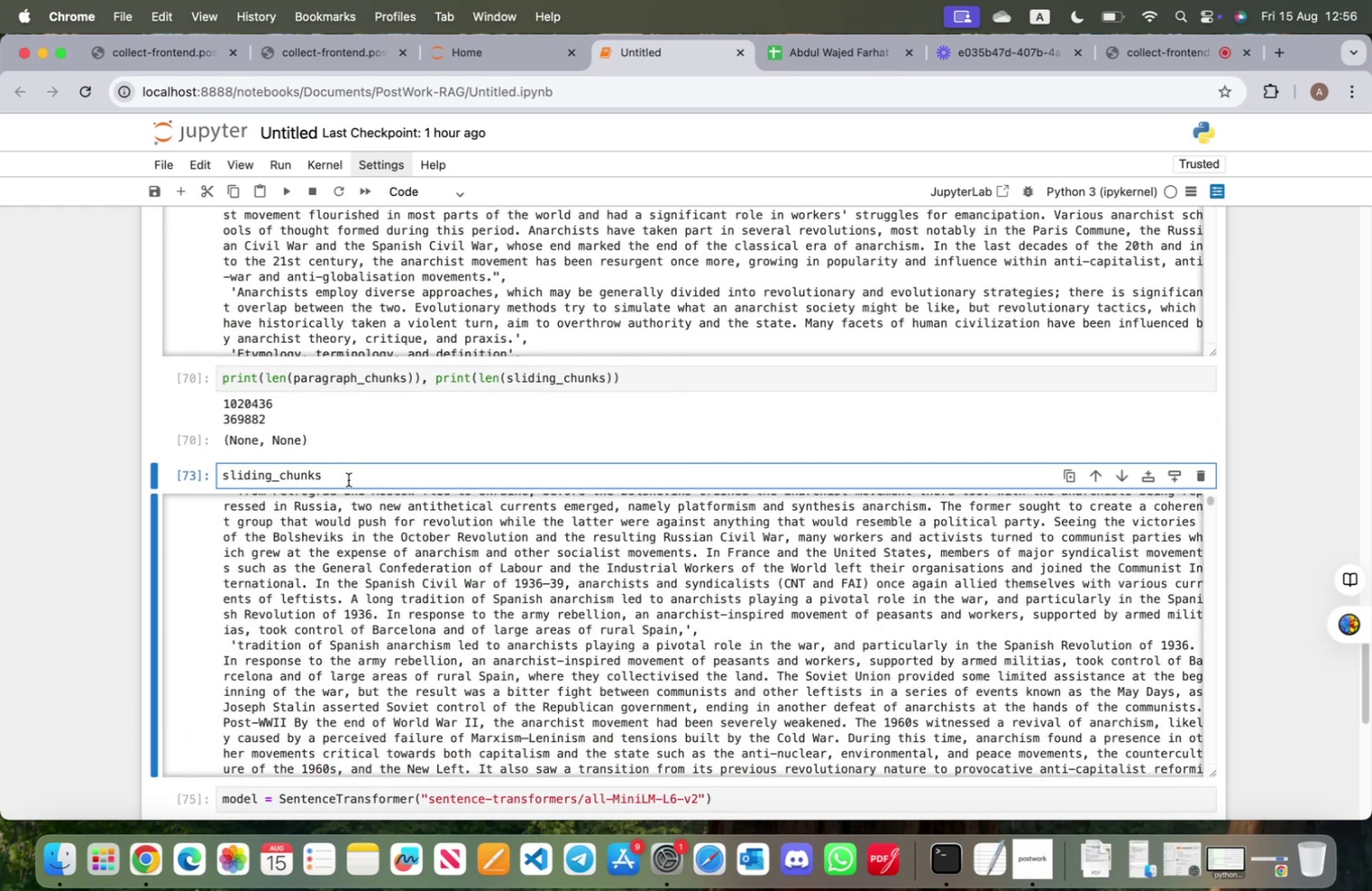 
key(BracketLeft)
 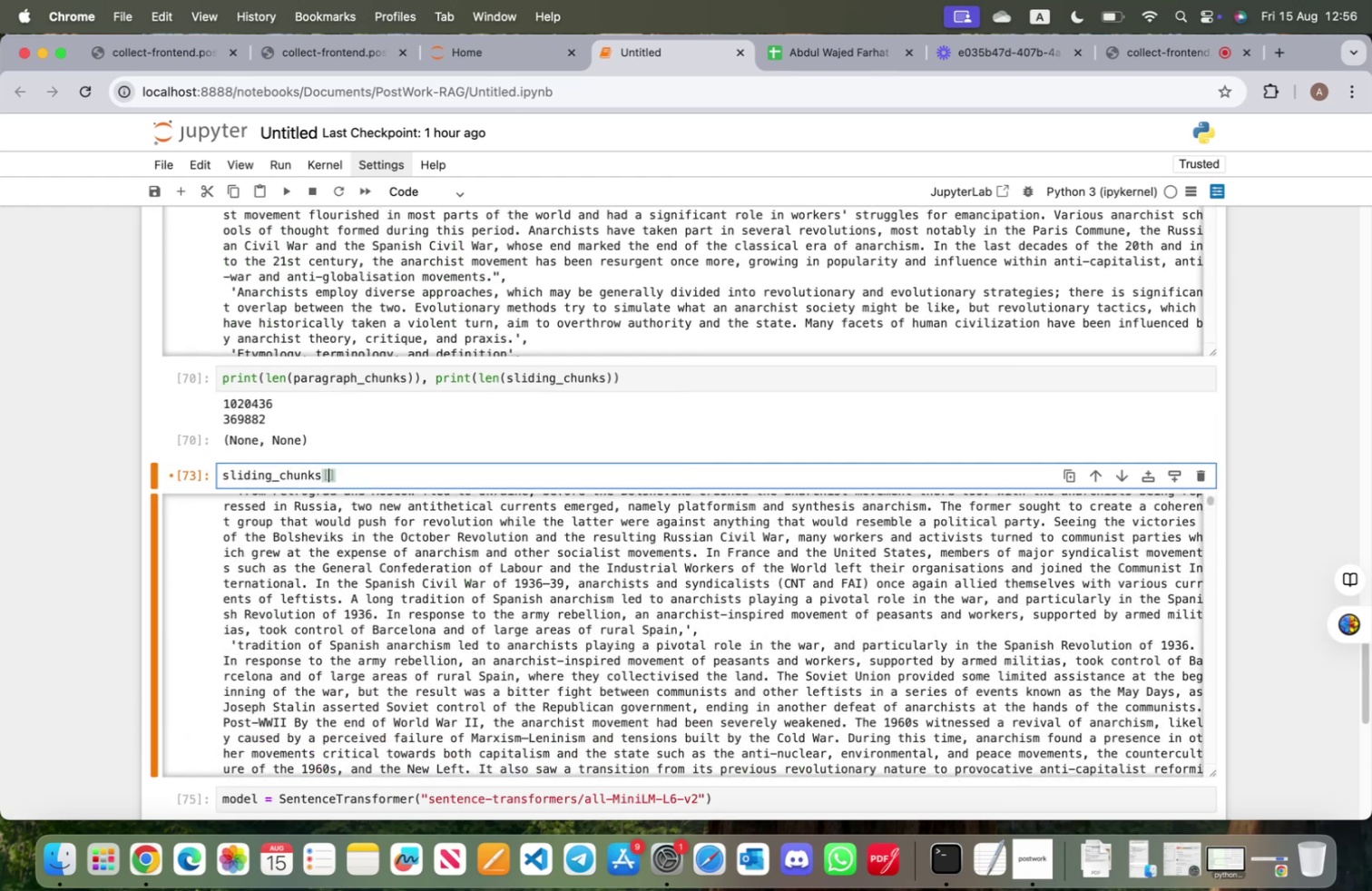 
key(1)
 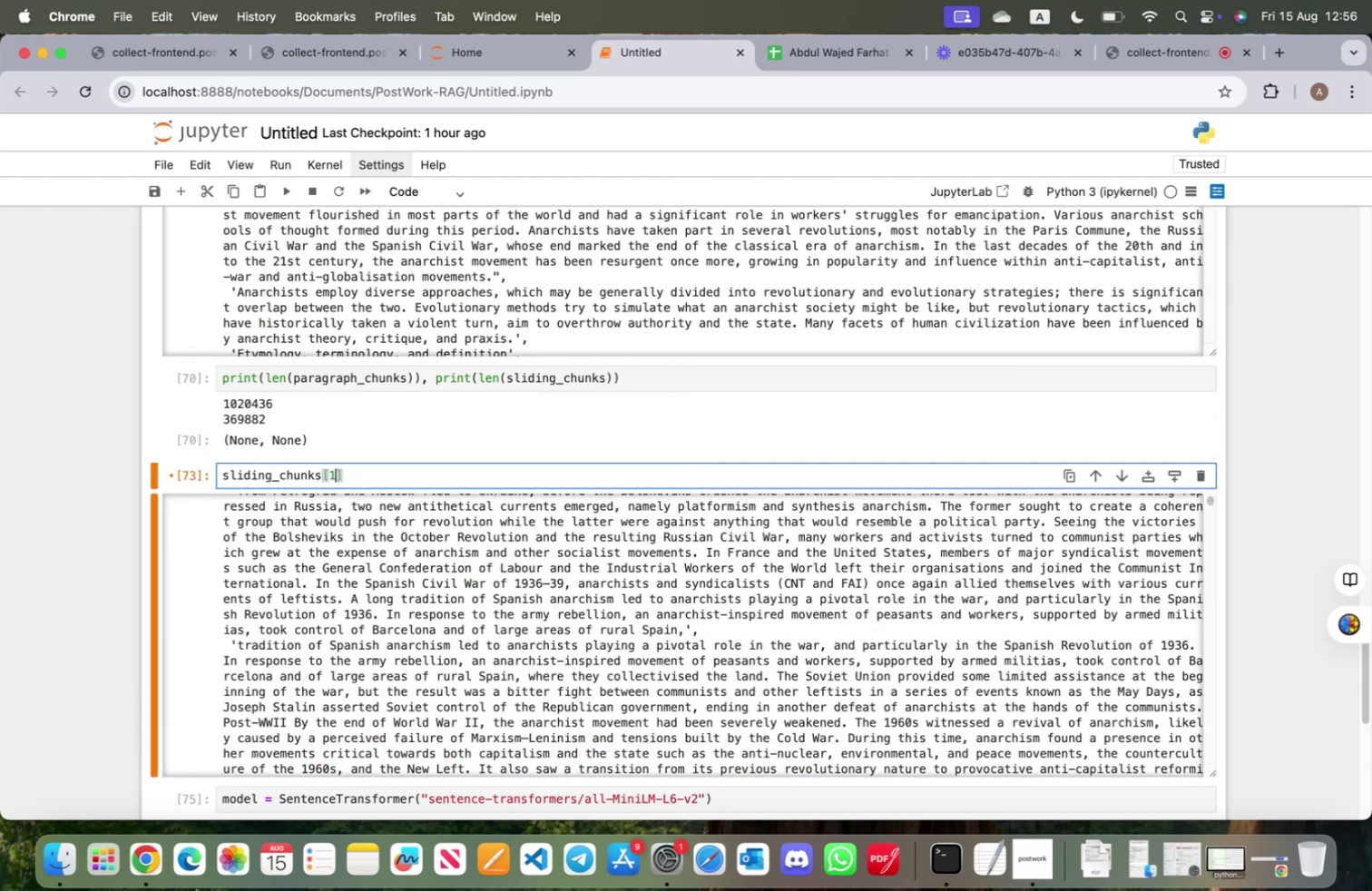 
key(Shift+ShiftRight)
 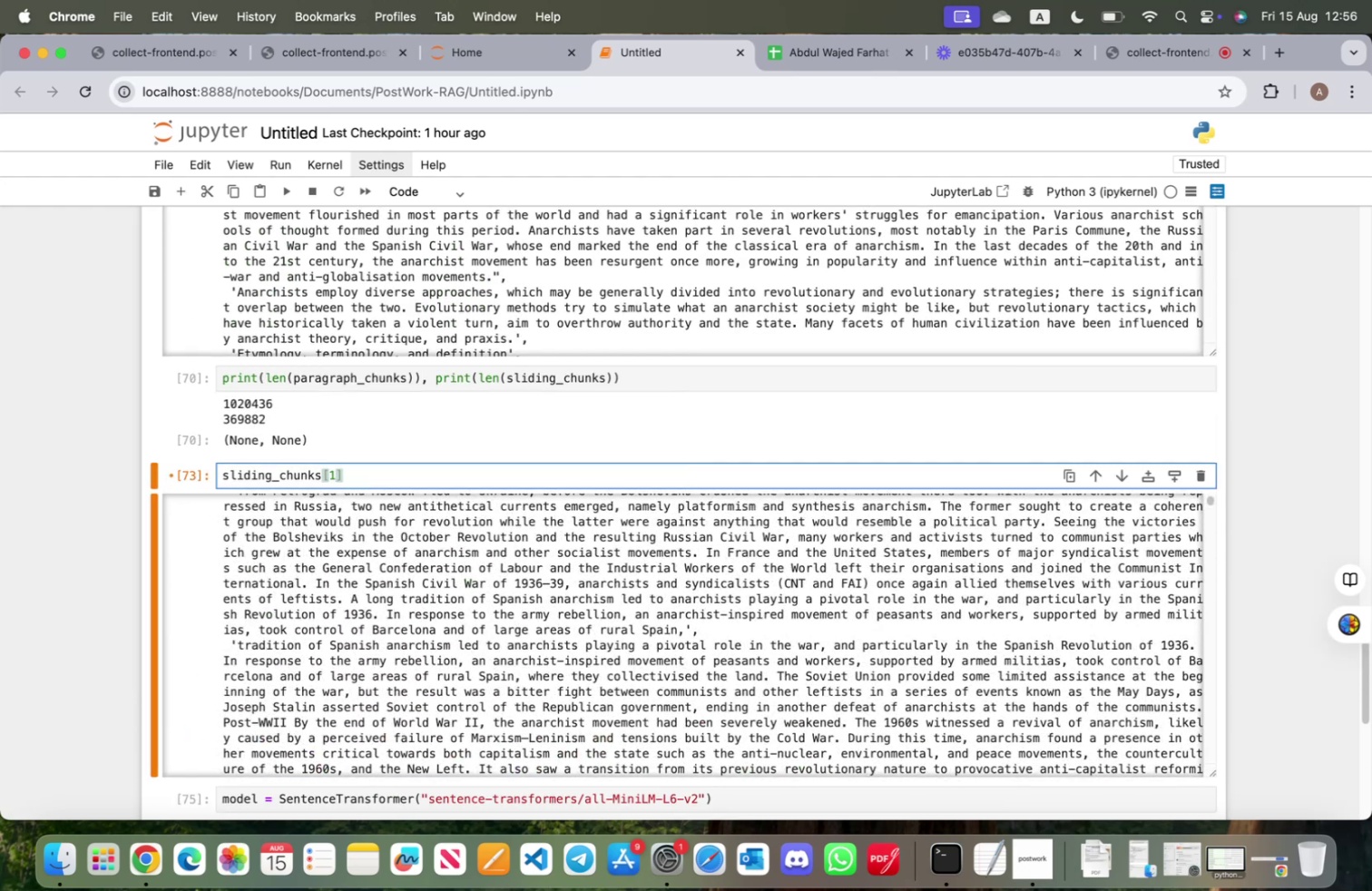 
key(Shift+Enter)
 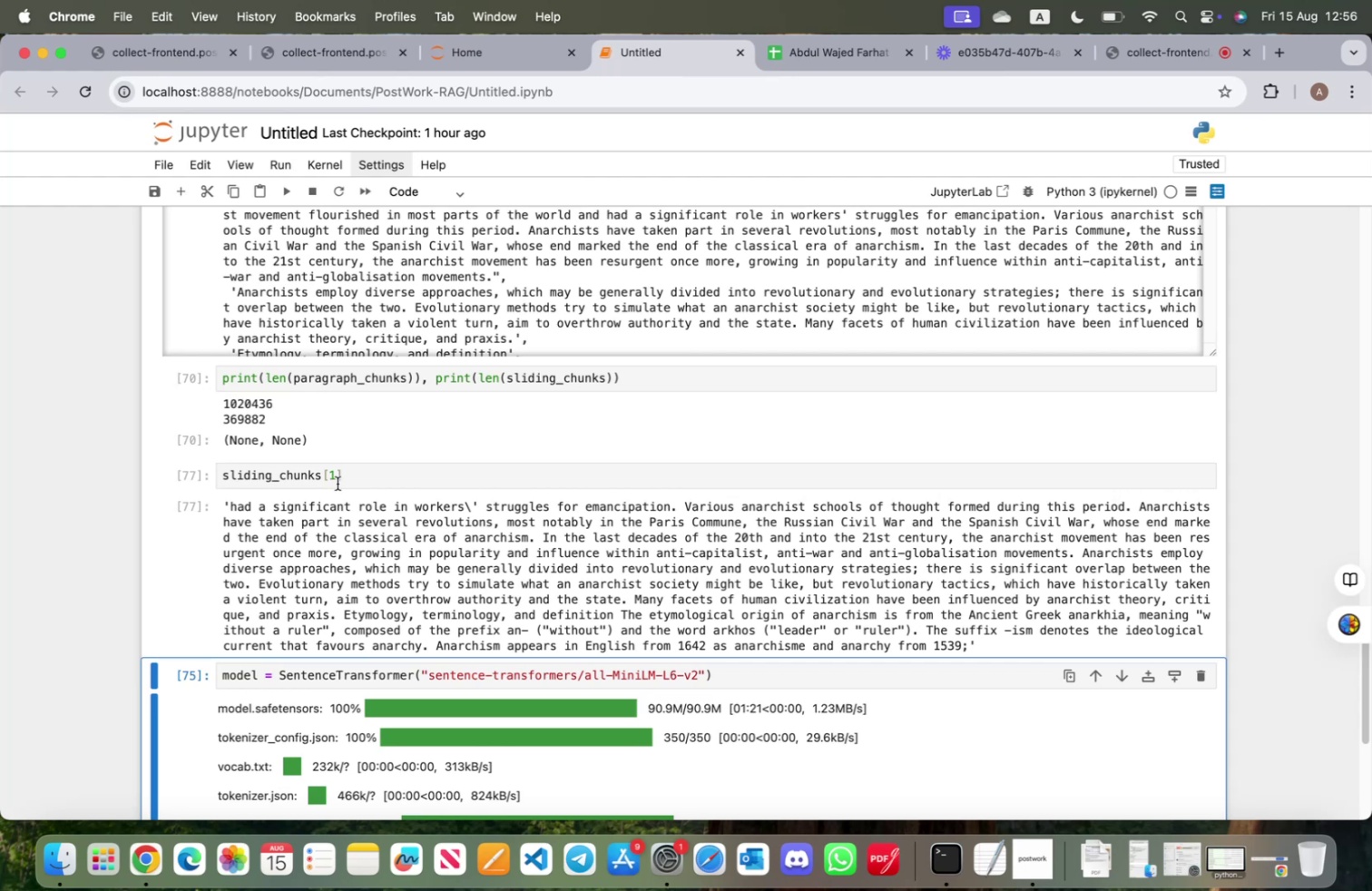 
left_click([336, 473])
 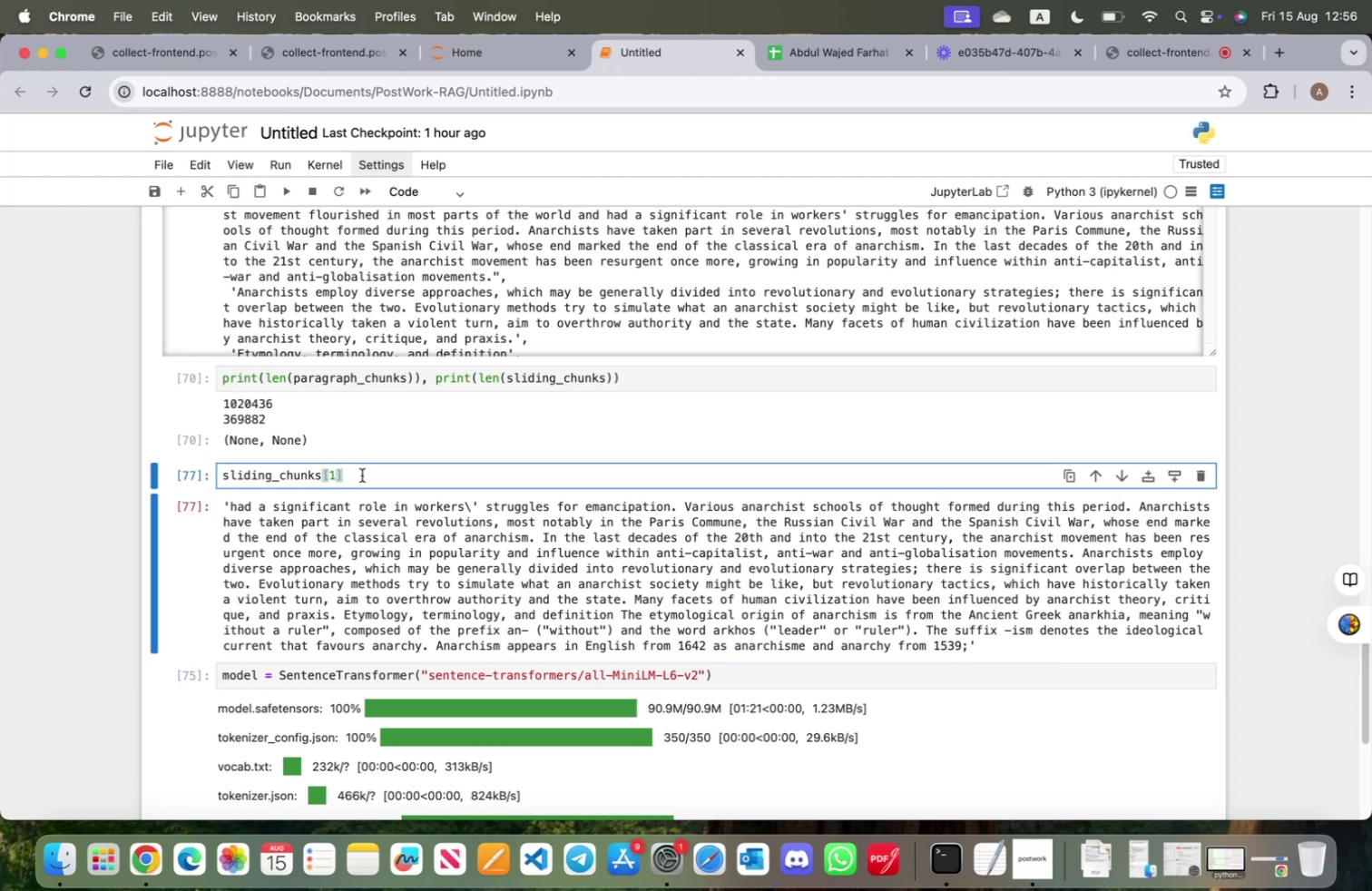 
key(Shift+ShiftRight)
 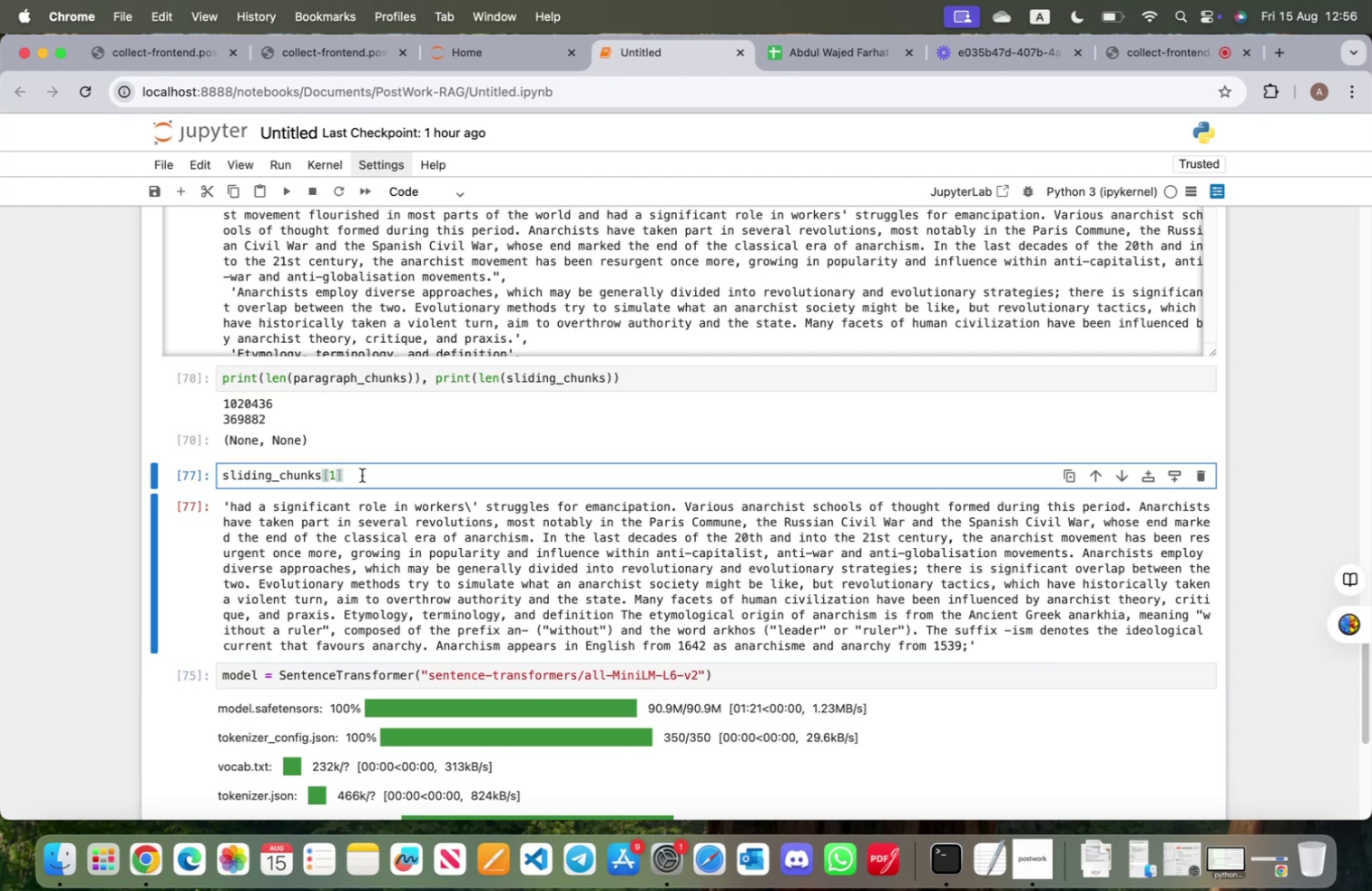 
key(Shift+Semicolon)
 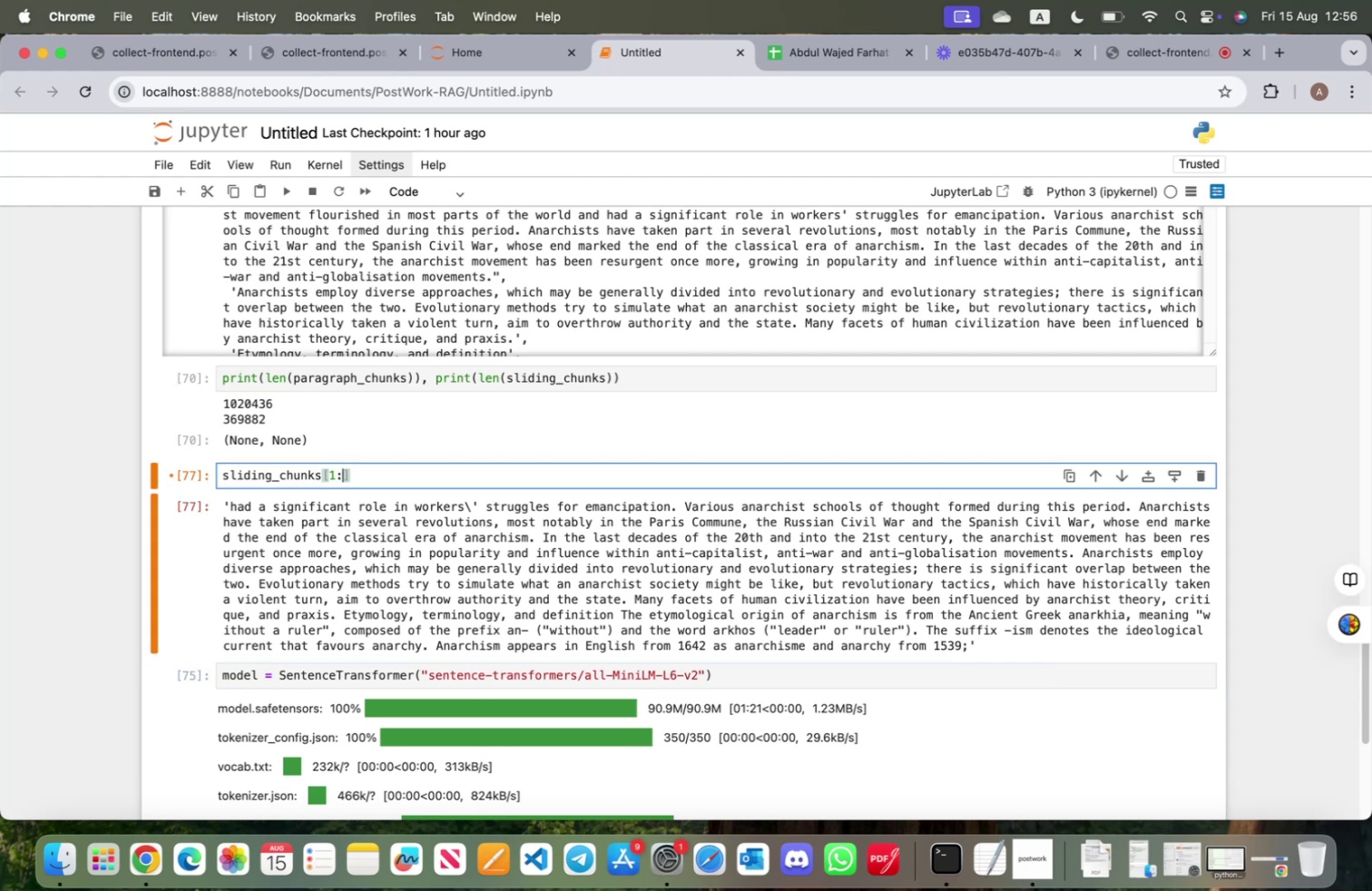 
key(5)
 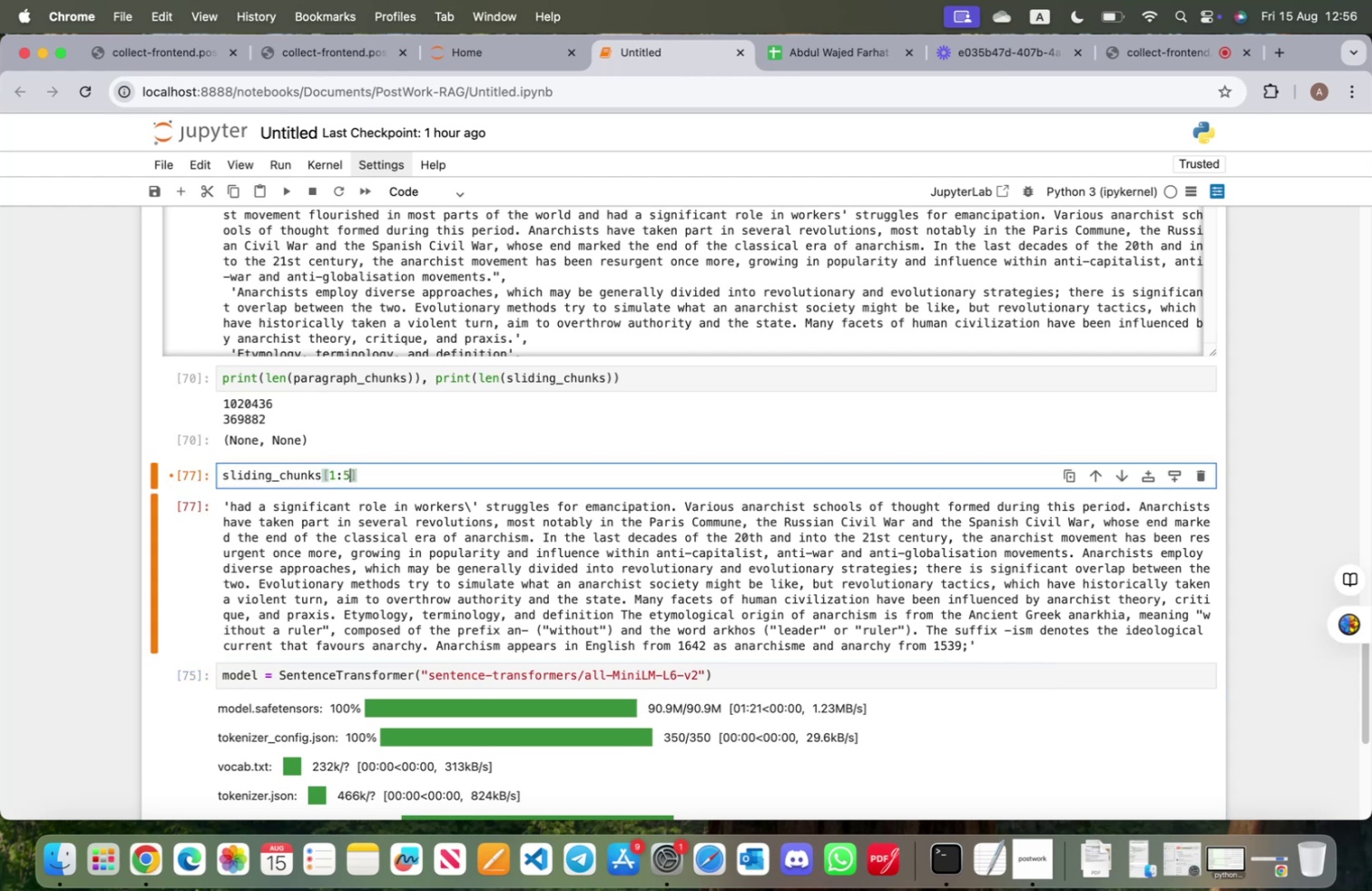 
key(Shift+ShiftRight)
 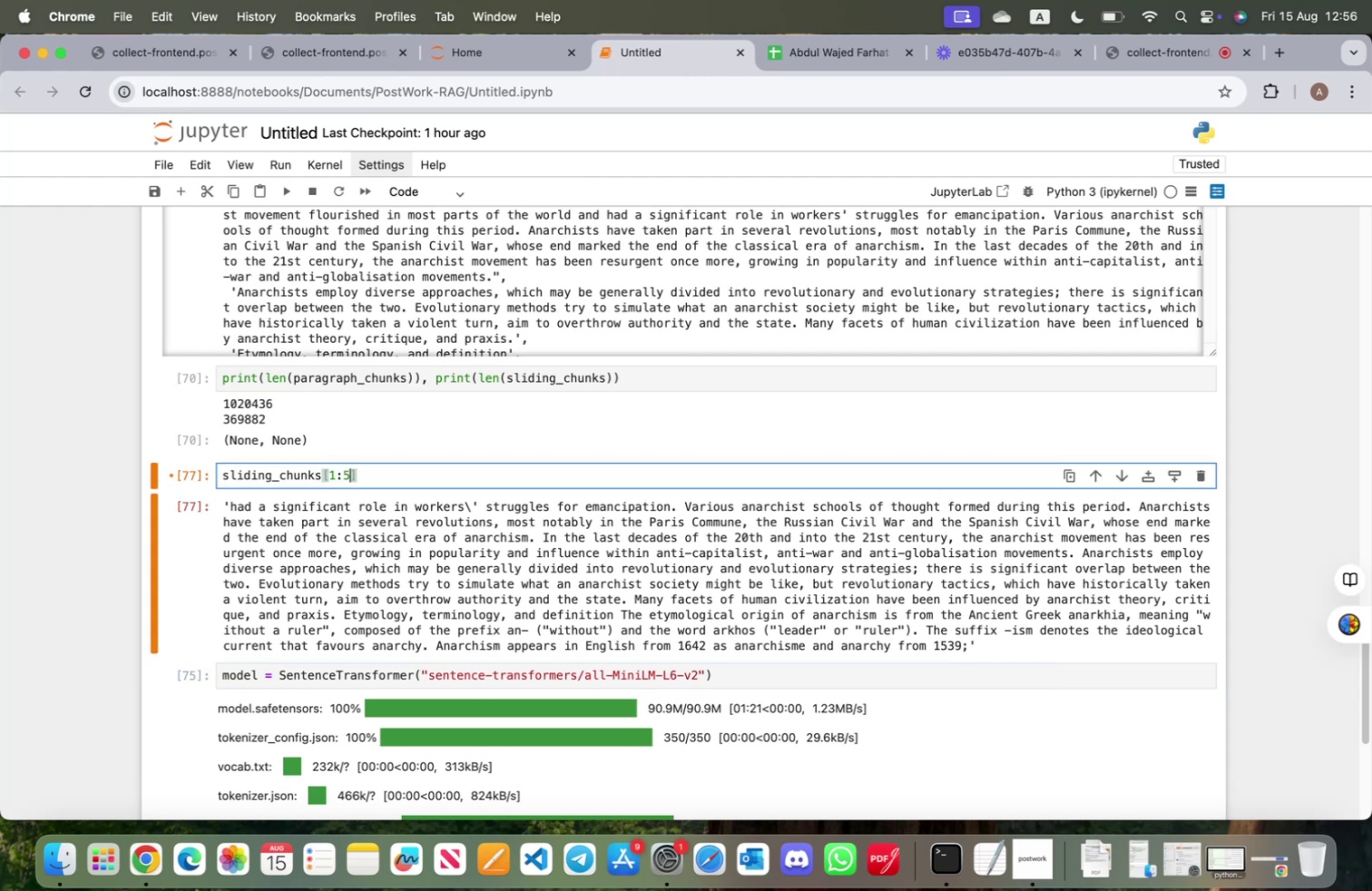 
key(Shift+Enter)
 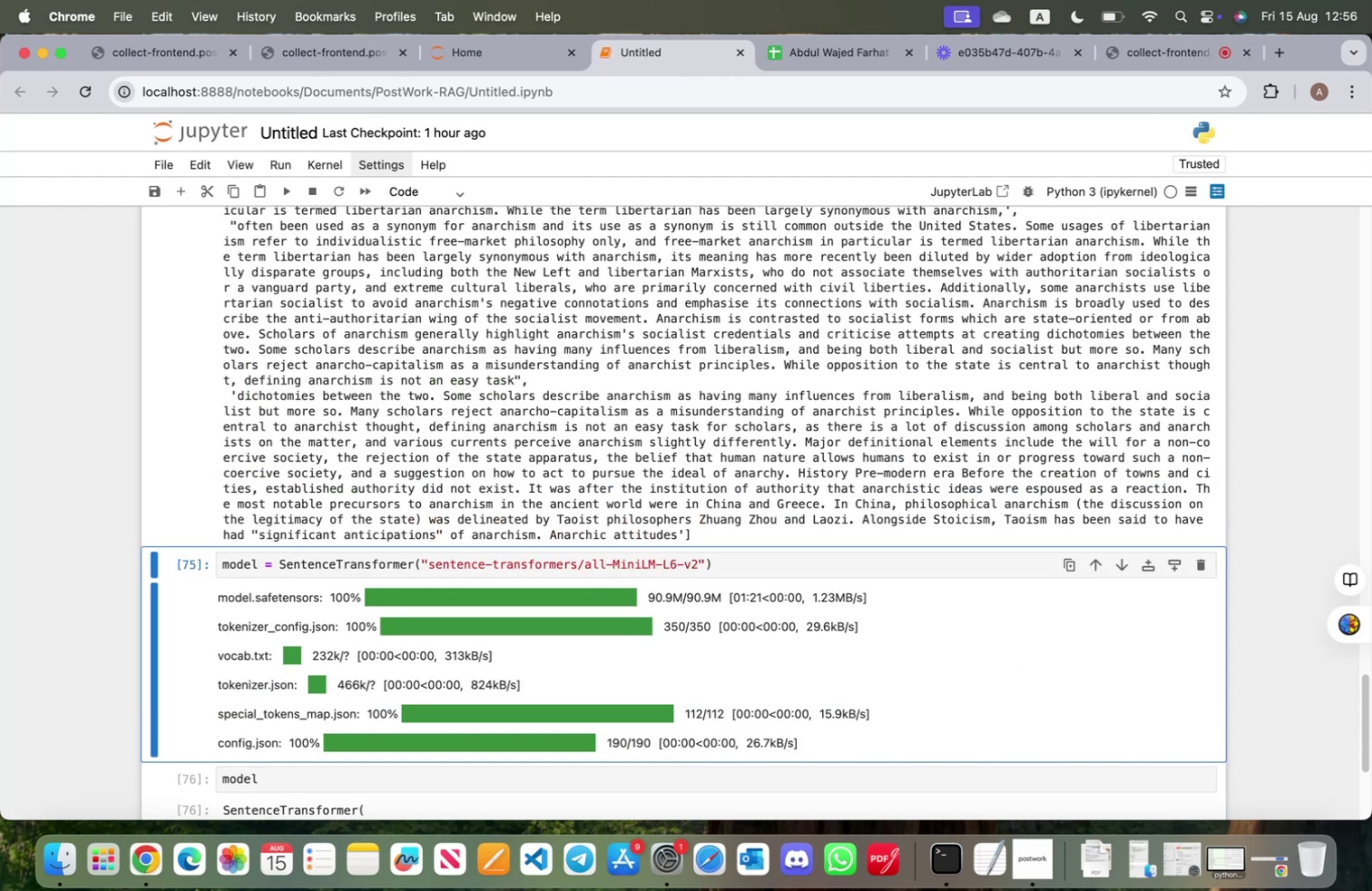 
scroll: coordinate [393, 397], scroll_direction: up, amount: 20.0
 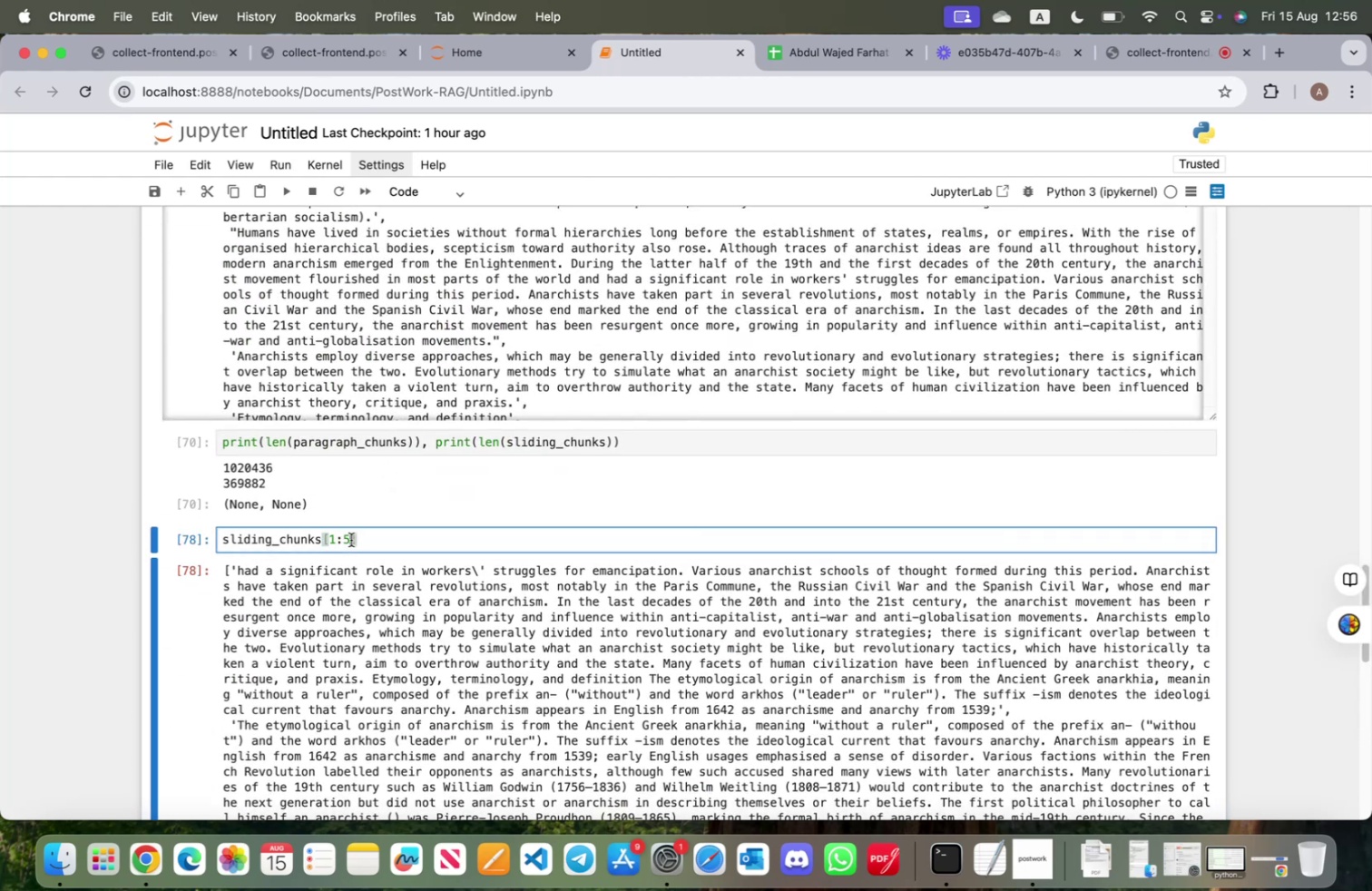 
key(Backspace)
 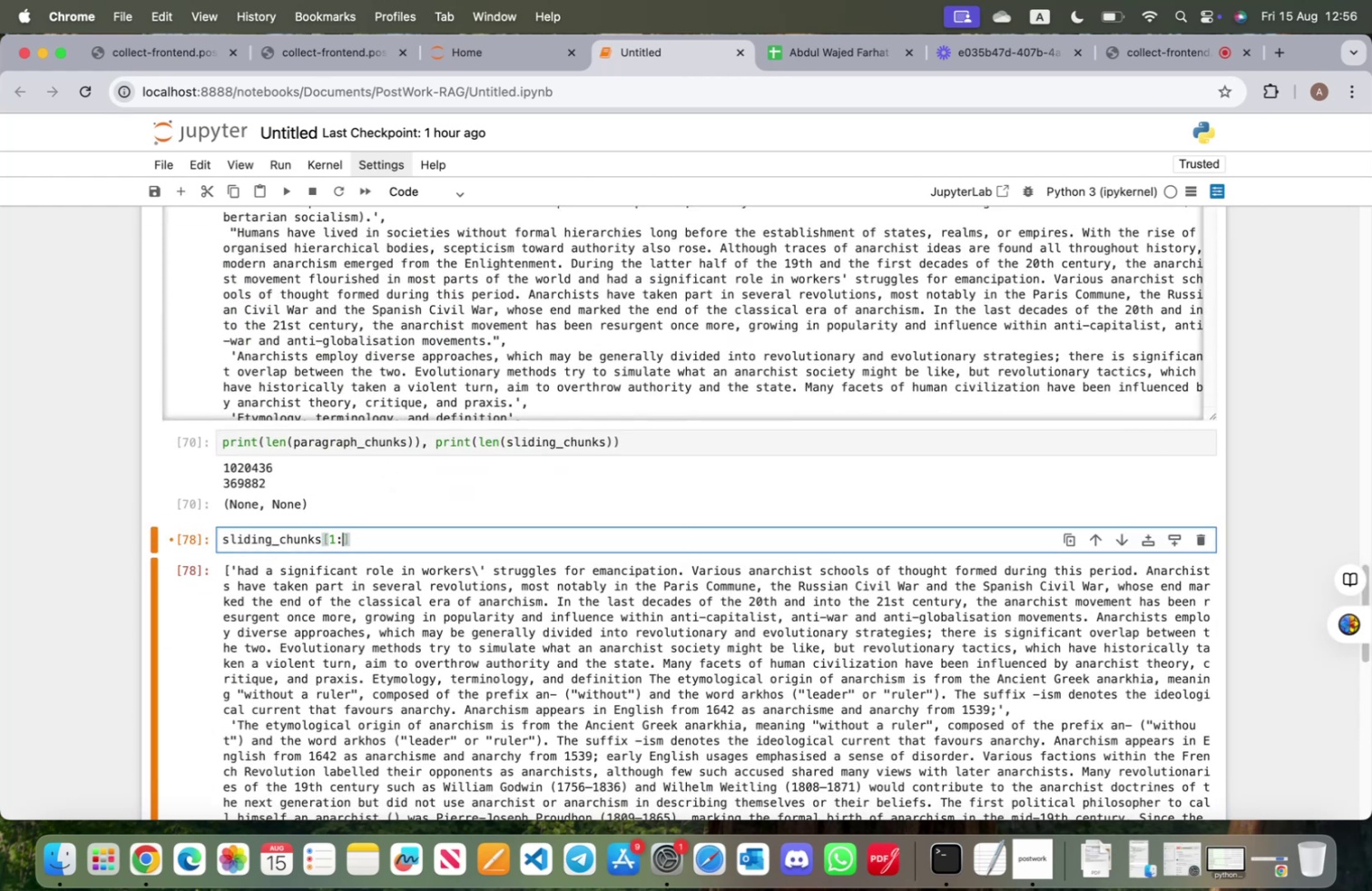 
key(Backspace)
 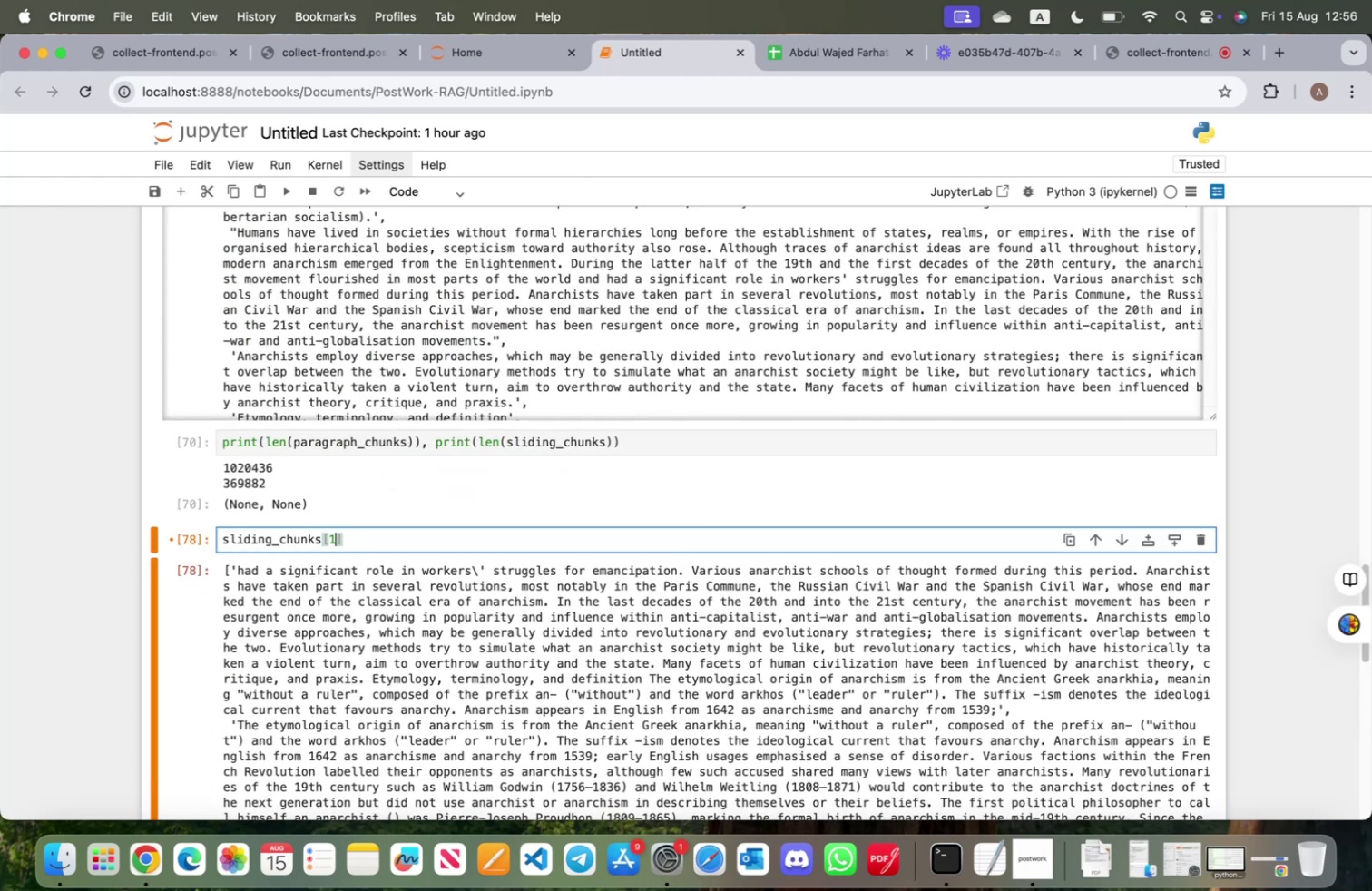 
key(Shift+ShiftRight)
 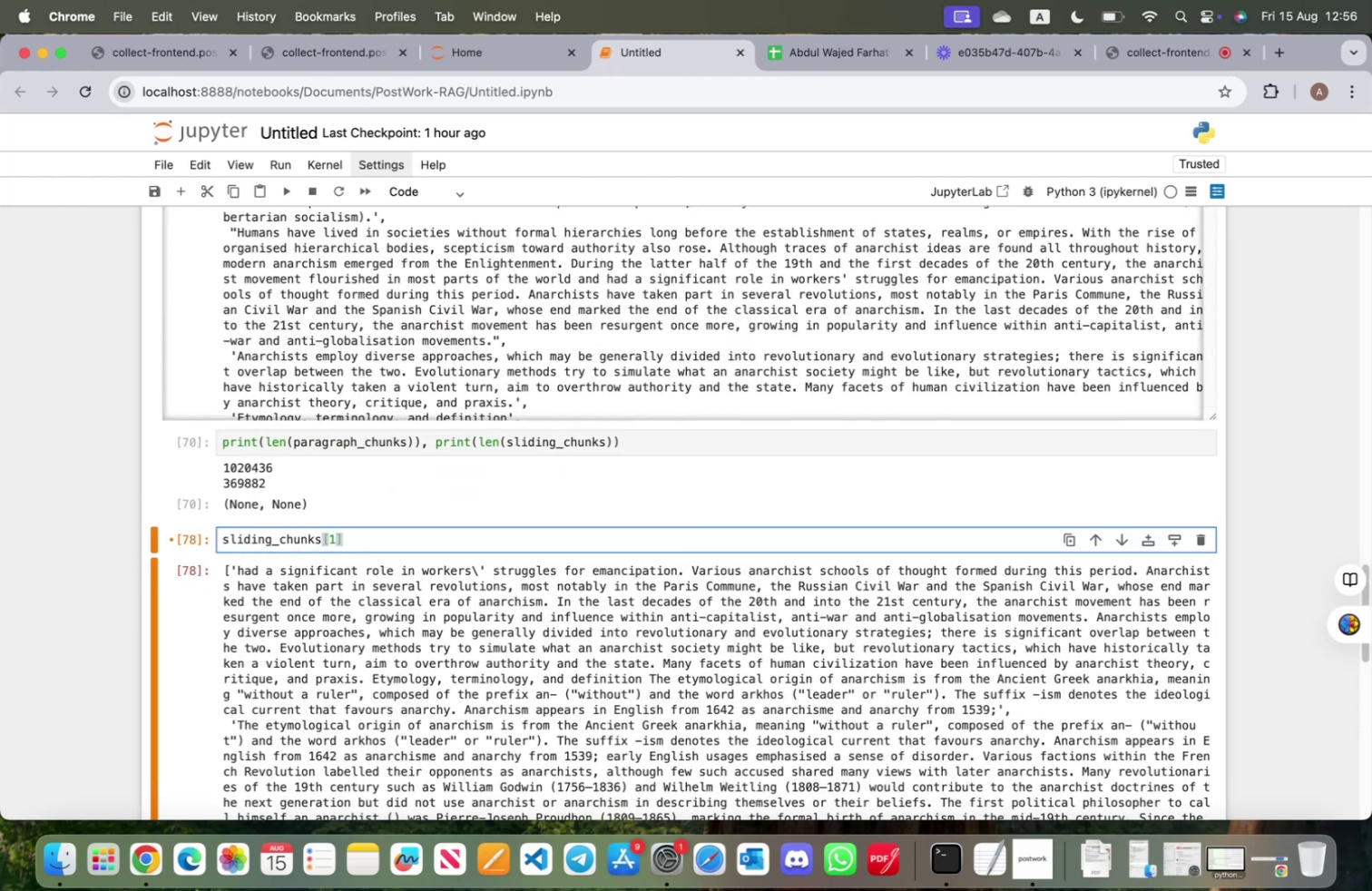 
key(Shift+Enter)
 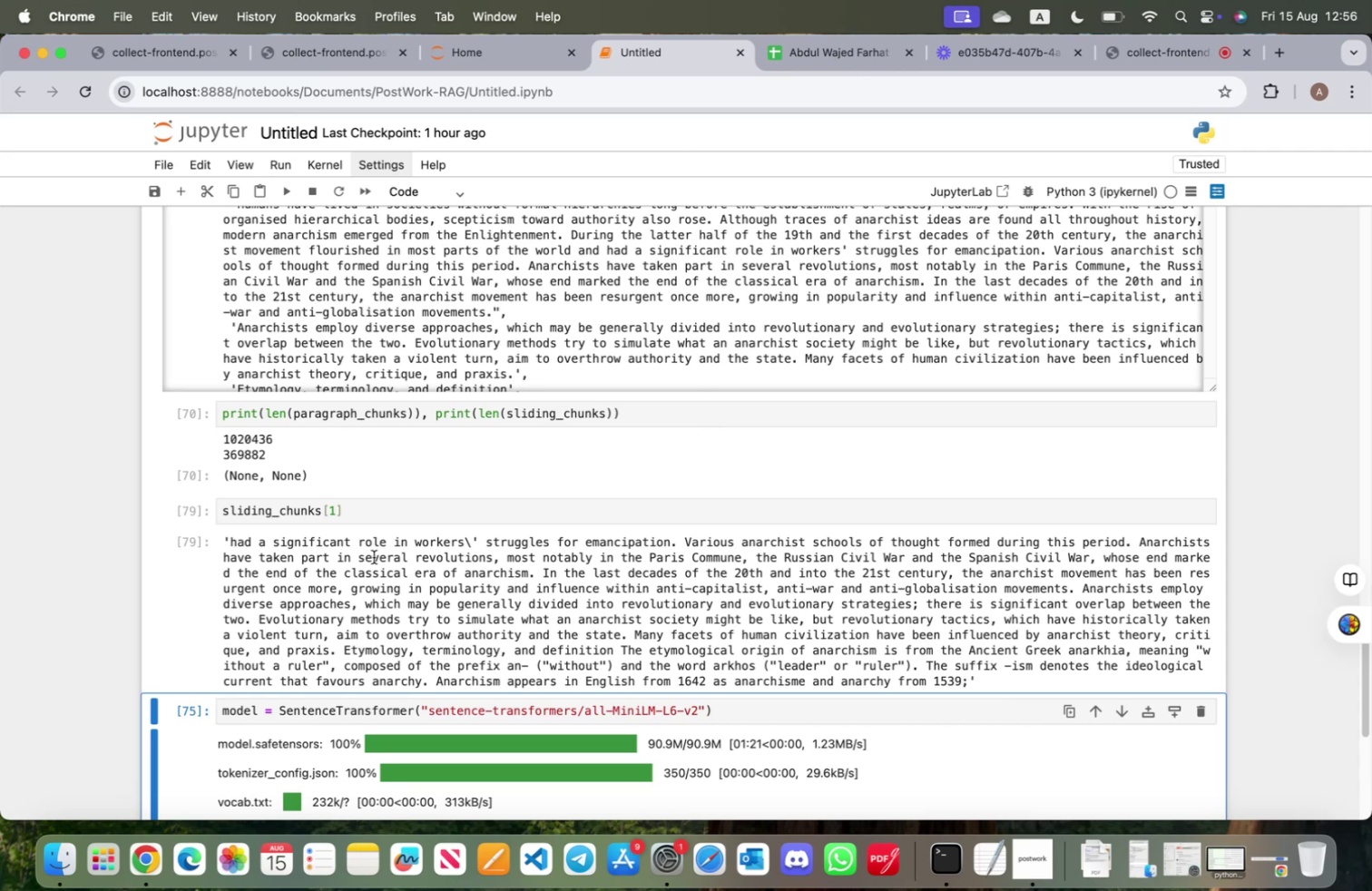 
scroll: coordinate [426, 609], scroll_direction: down, amount: 14.0
 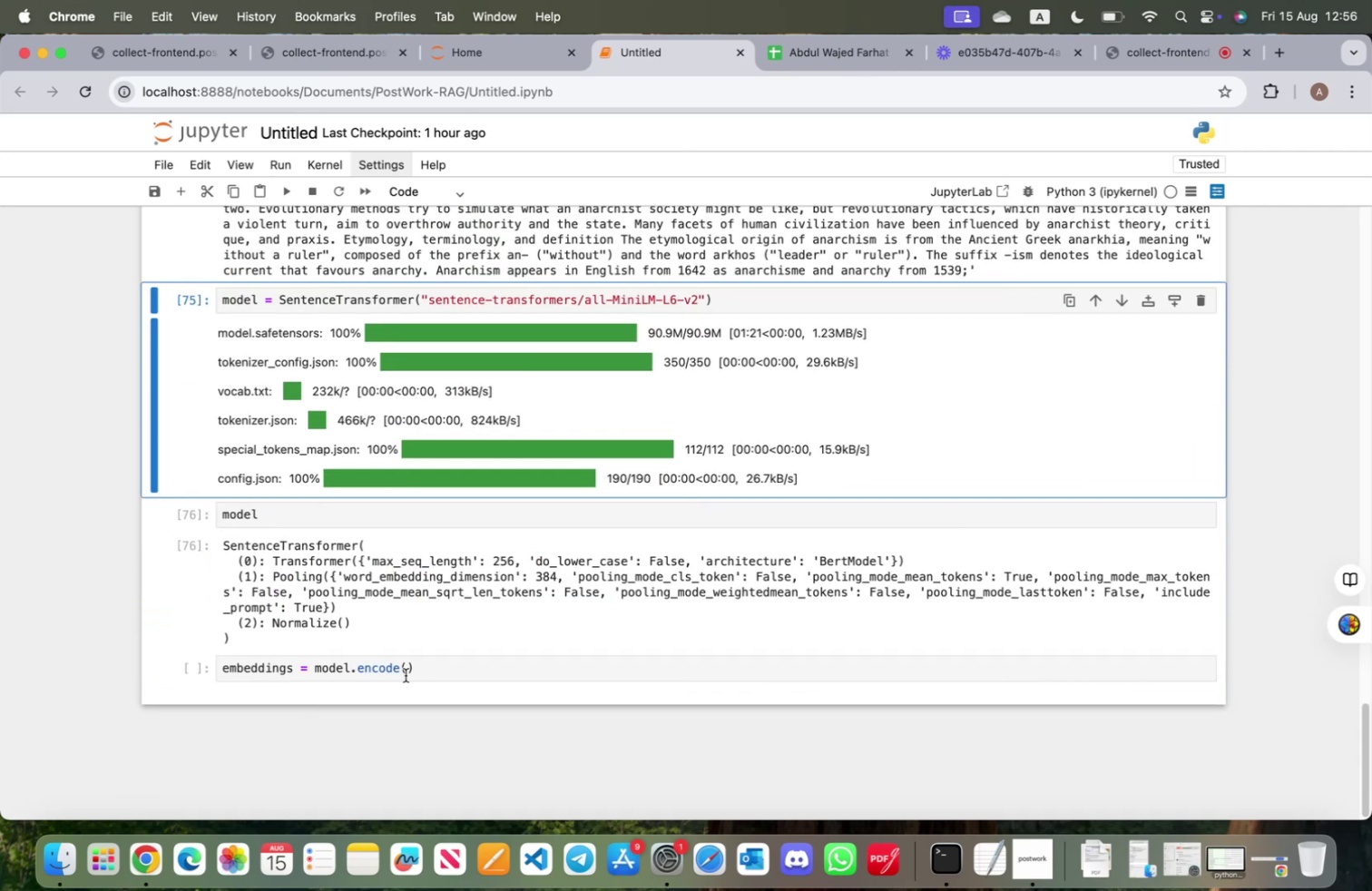 
left_click([406, 671])
 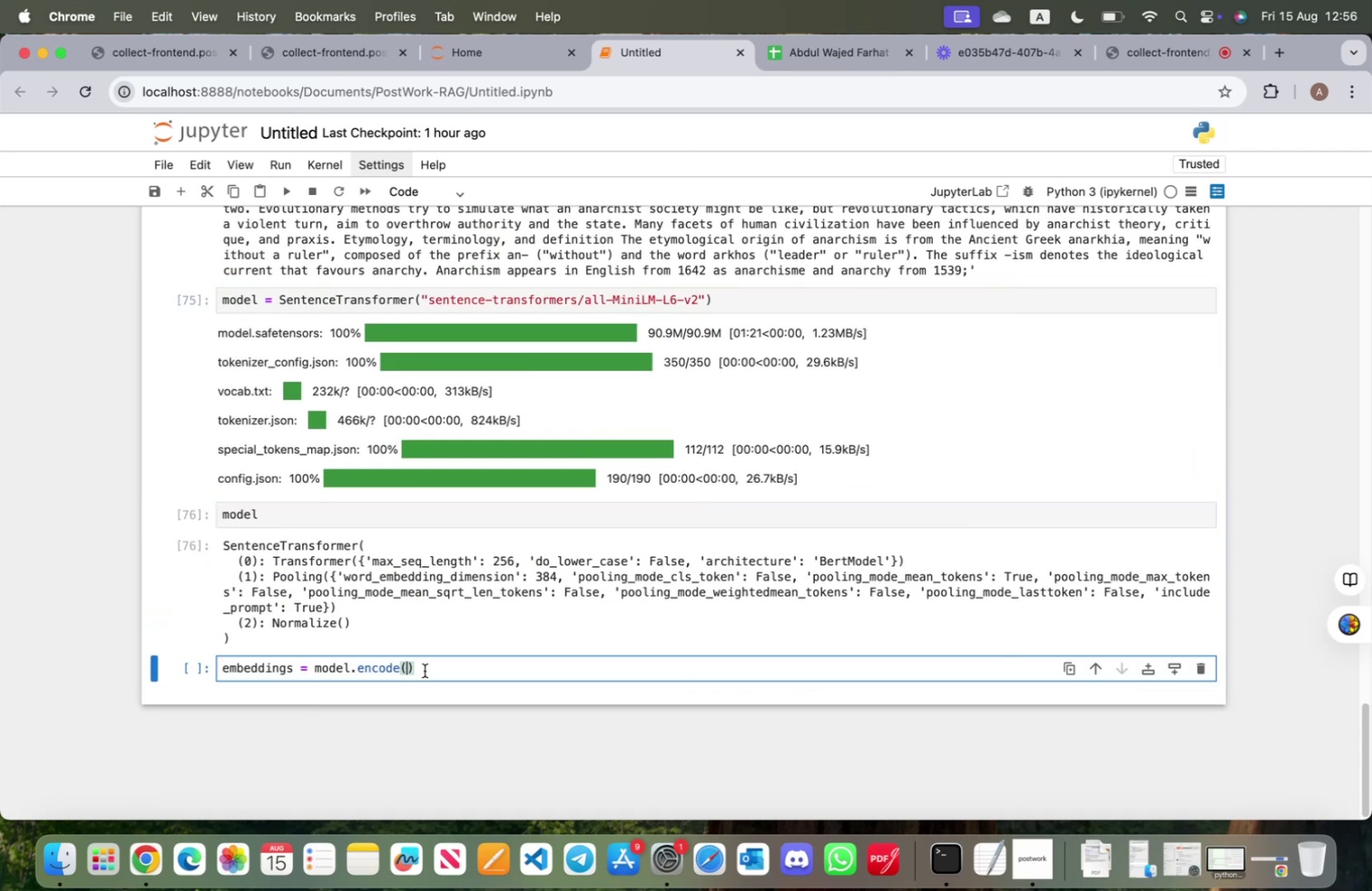 
type(sli)
key(Tab)
 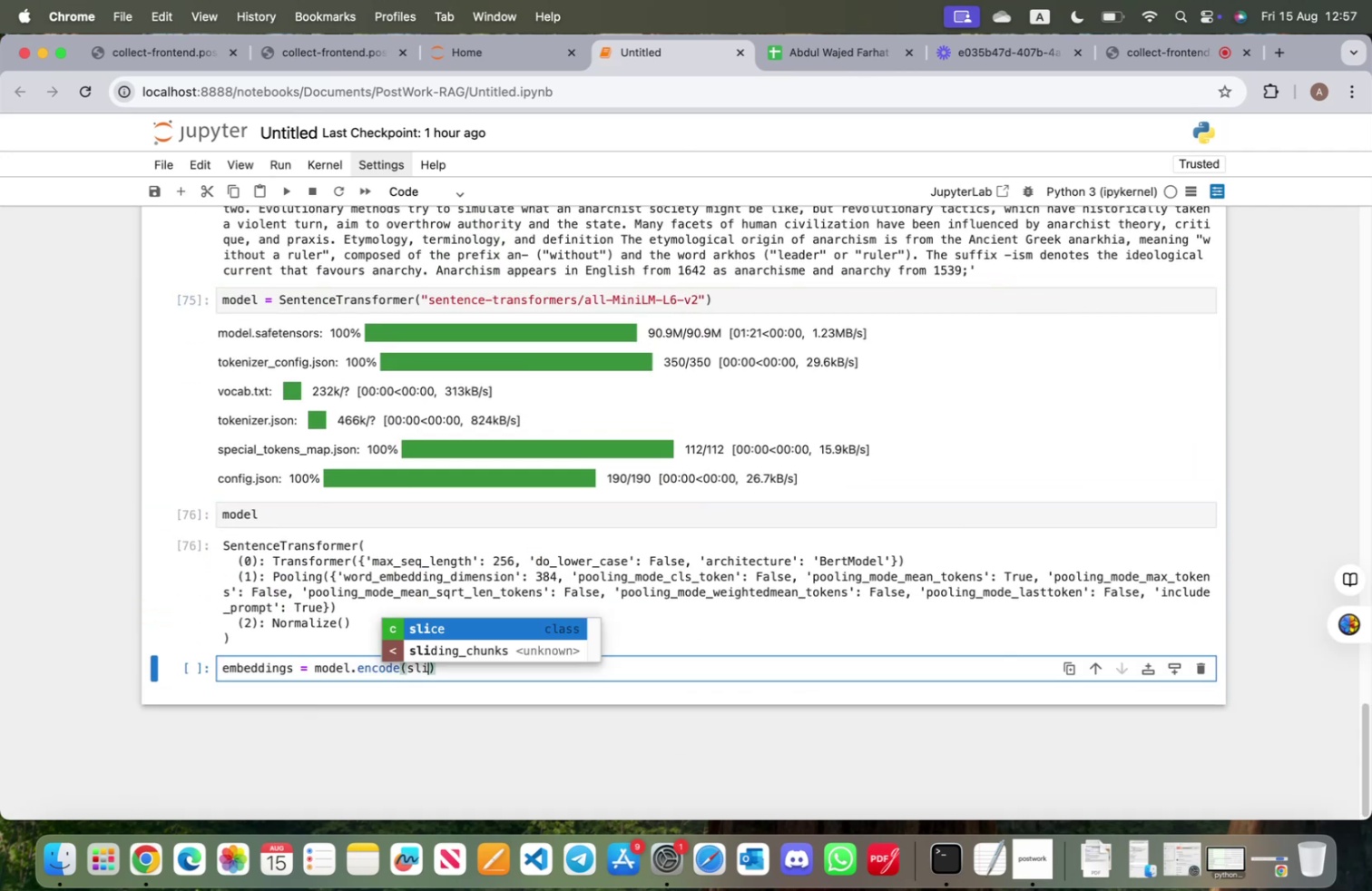 
key(ArrowDown)
 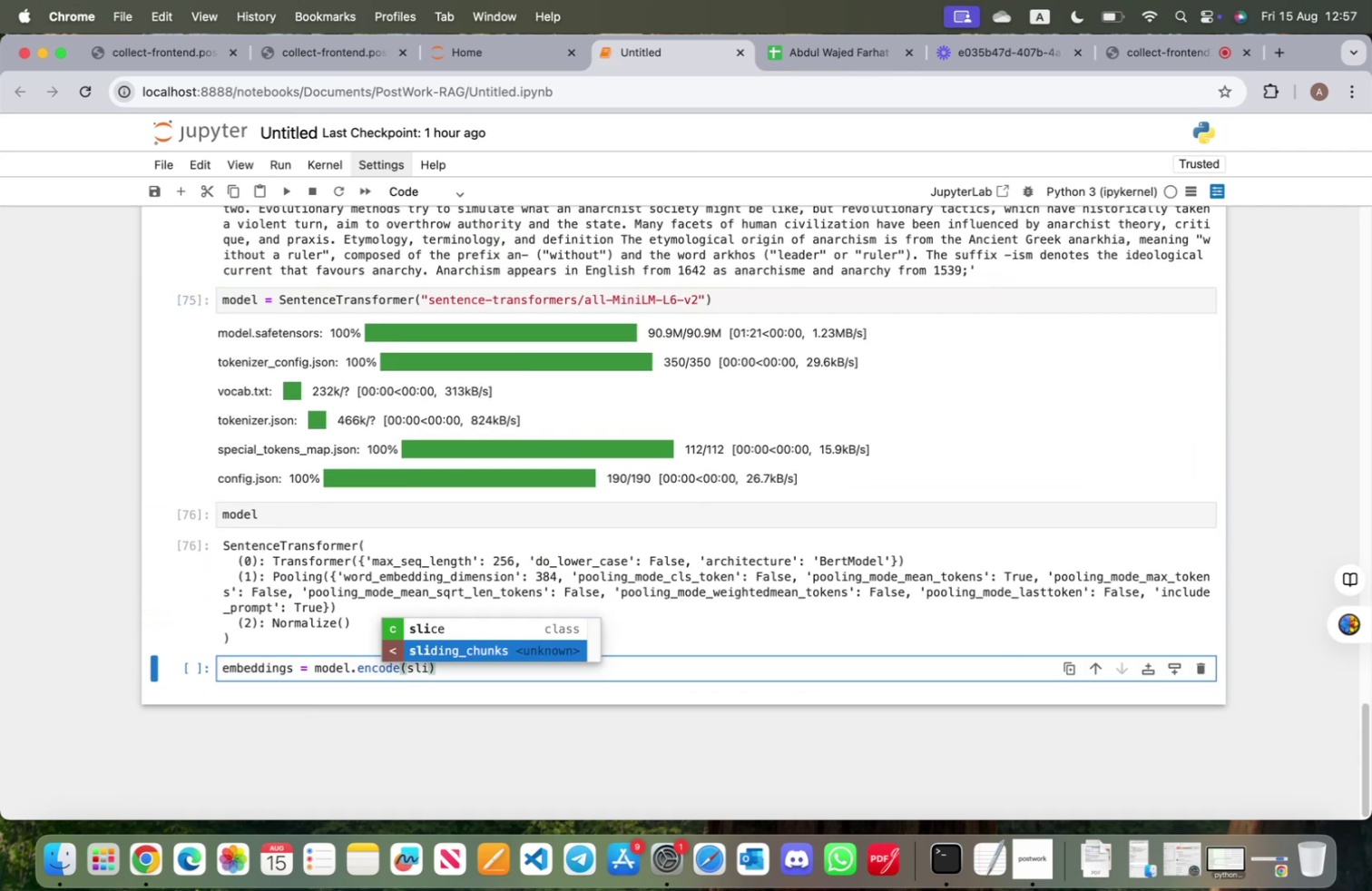 
key(Enter)
 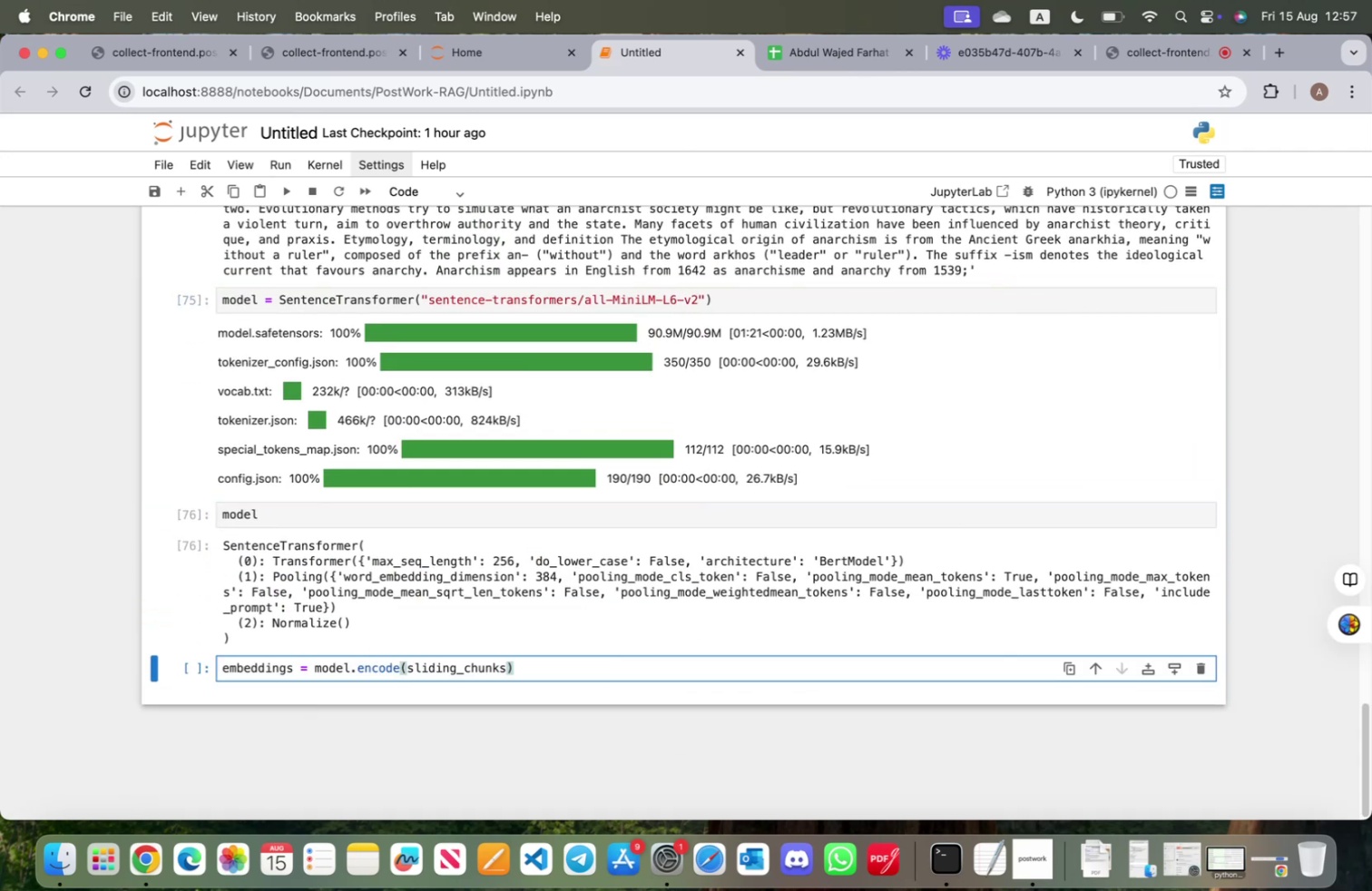 
key(BracketLeft)
 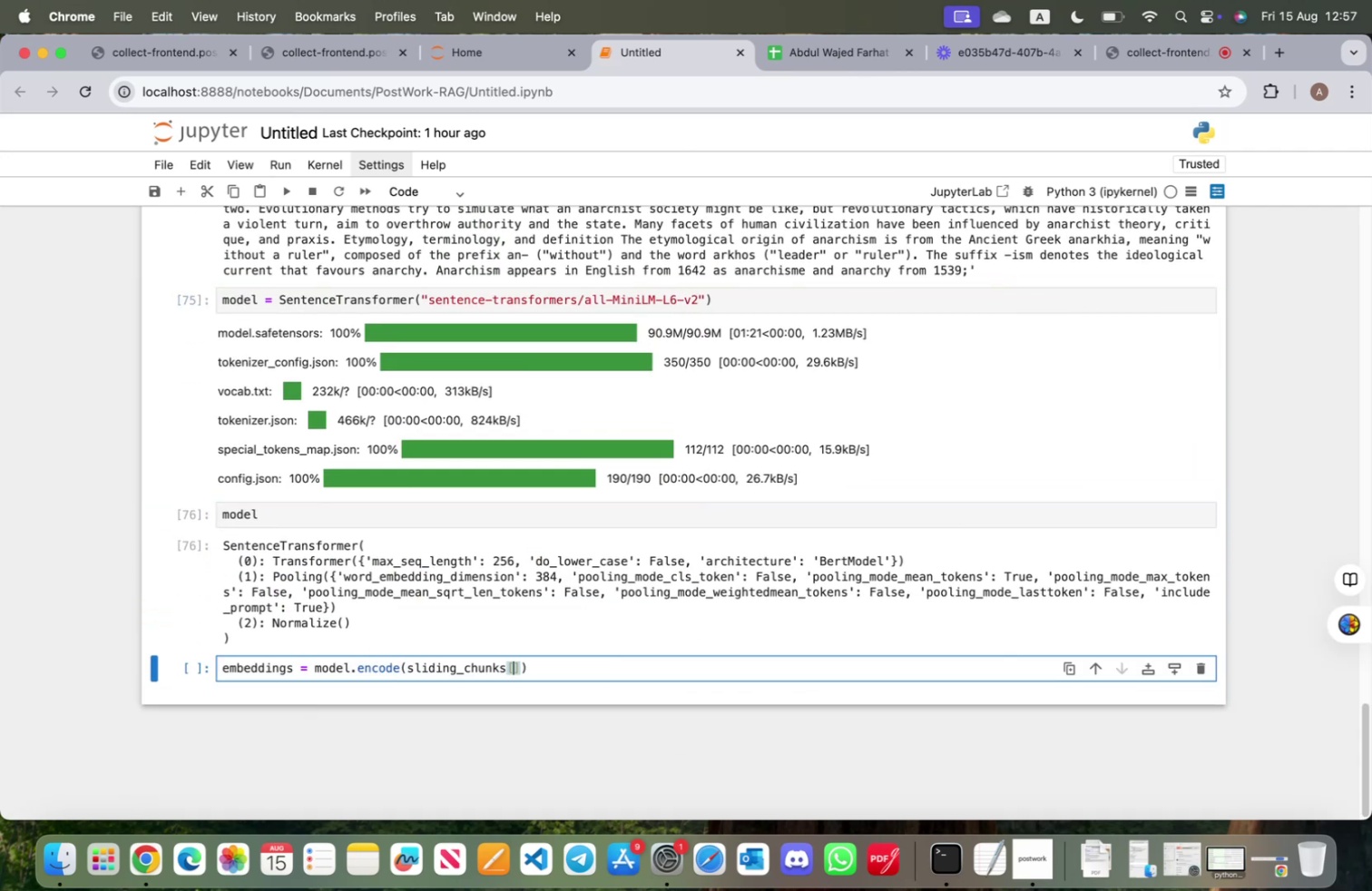 
key(0)
 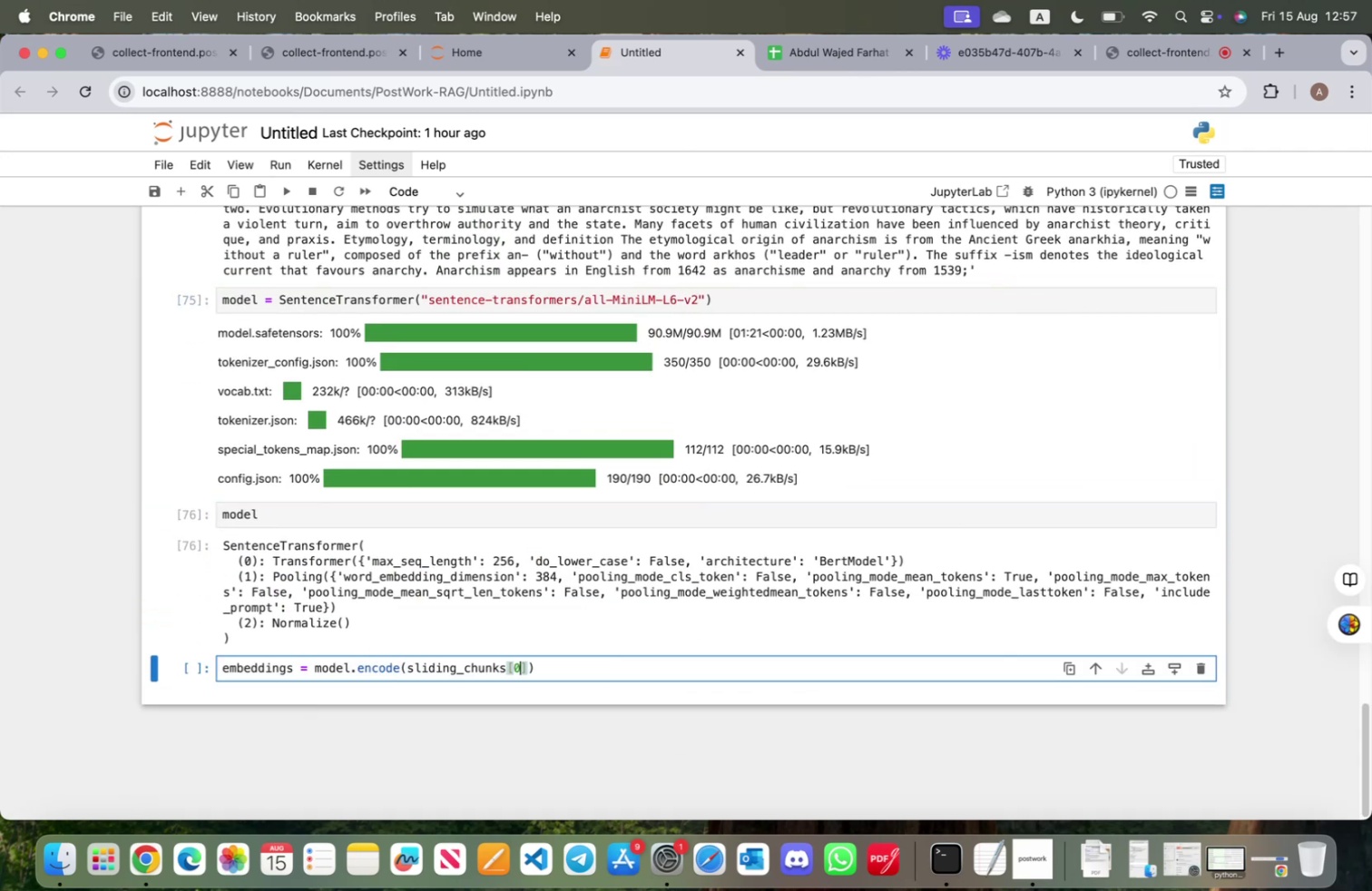 
key(ArrowRight)
 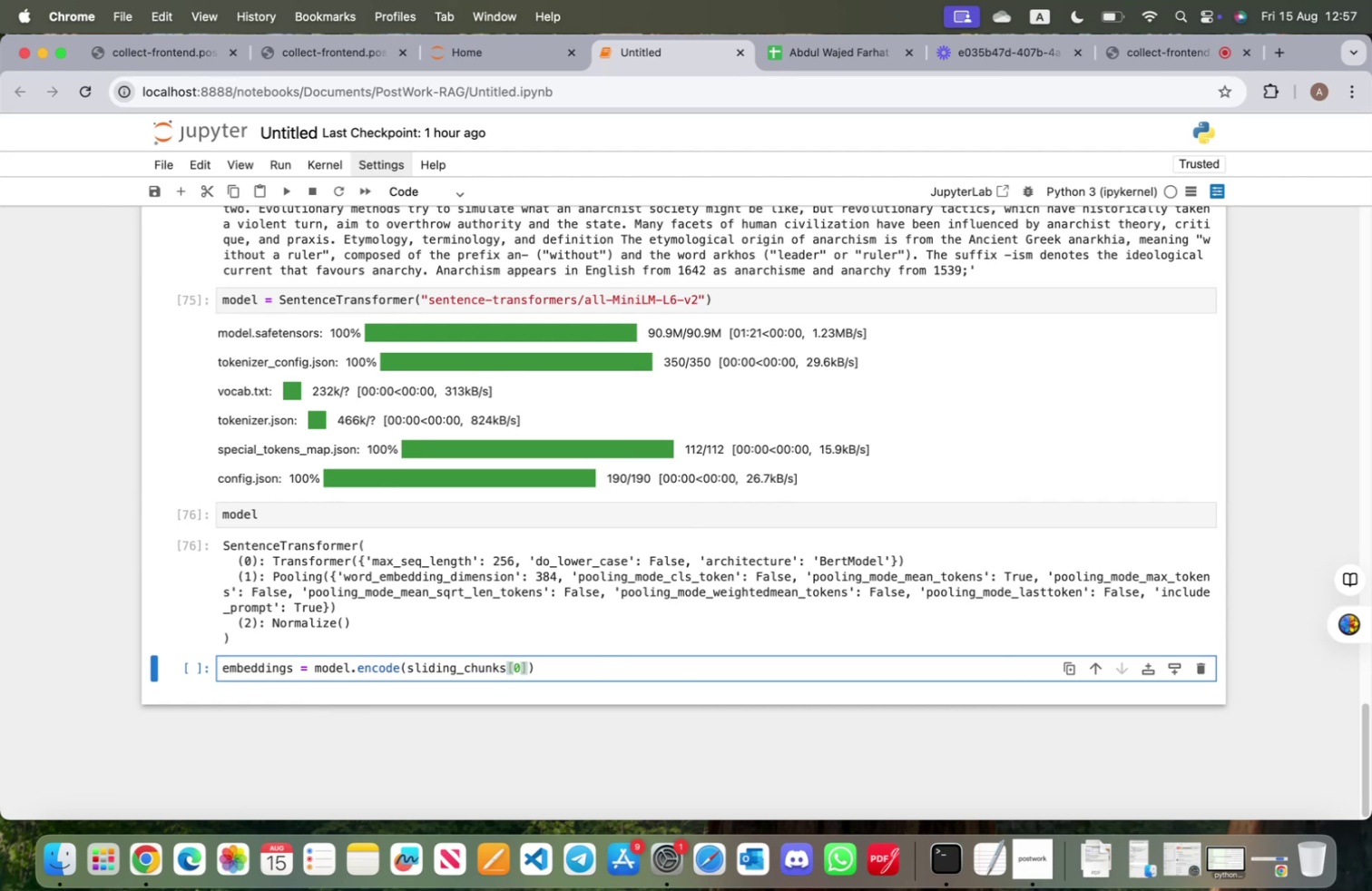 
key(Comma)
 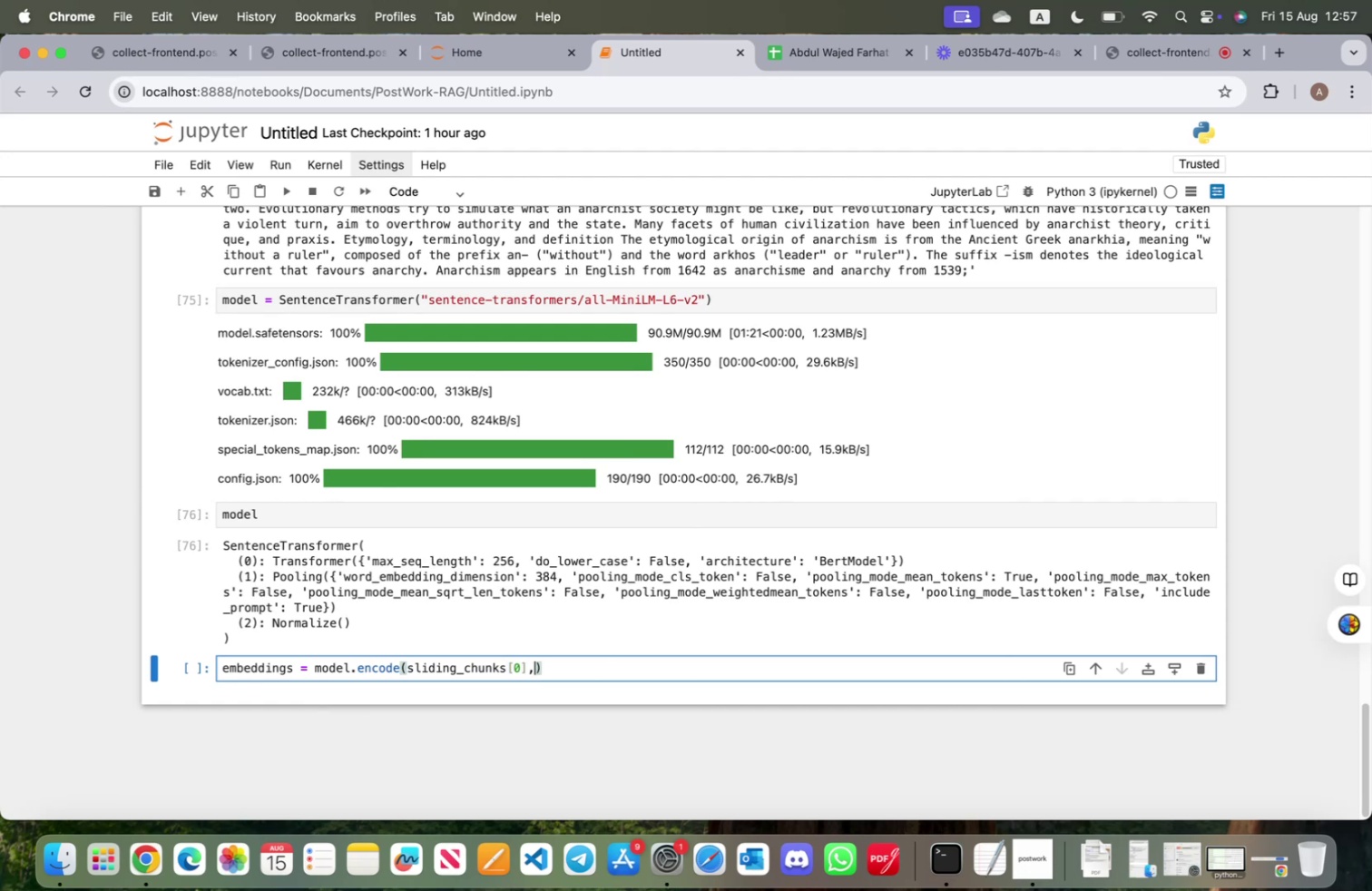 
key(Space)
 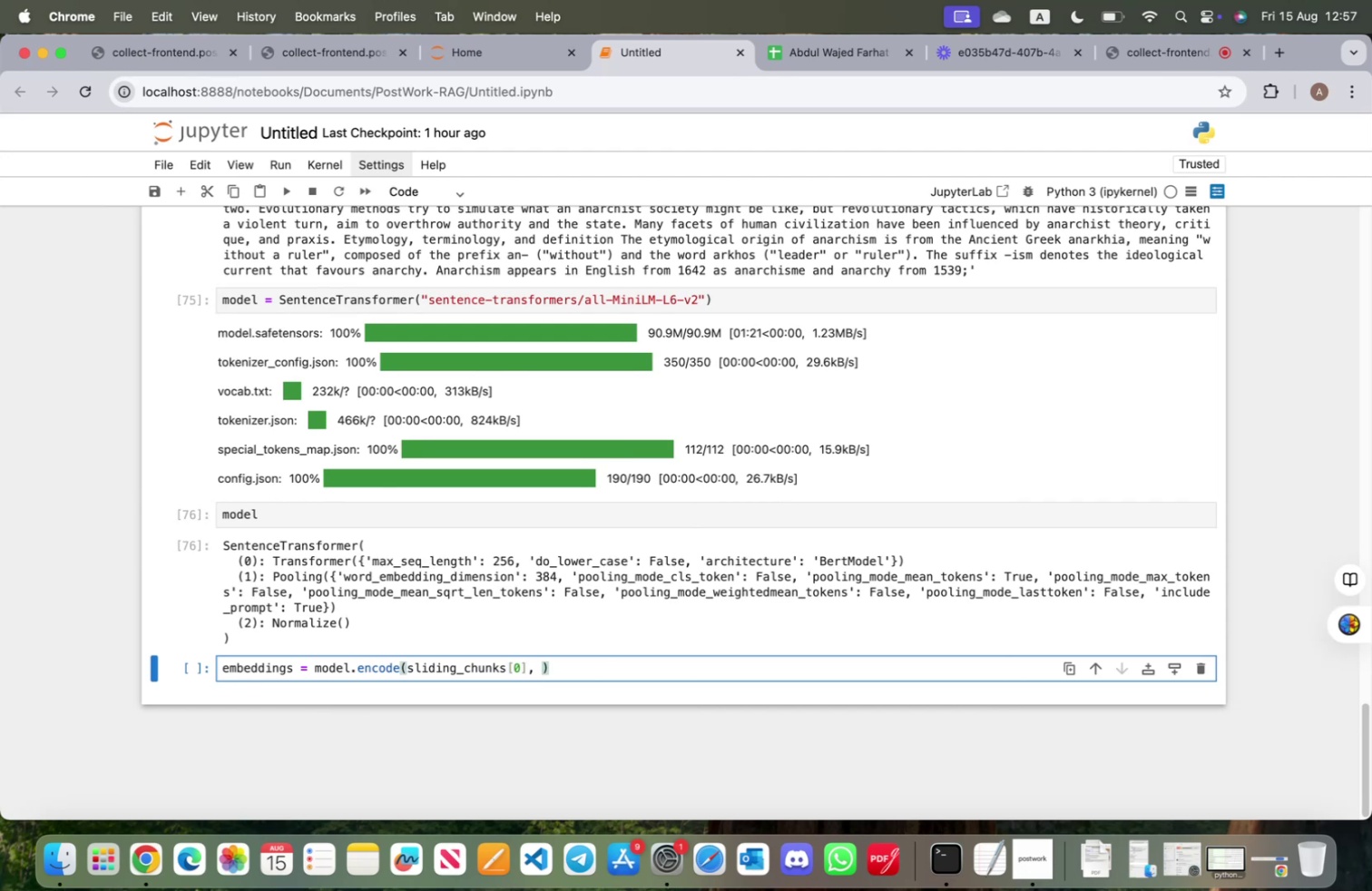 
wait(6.27)
 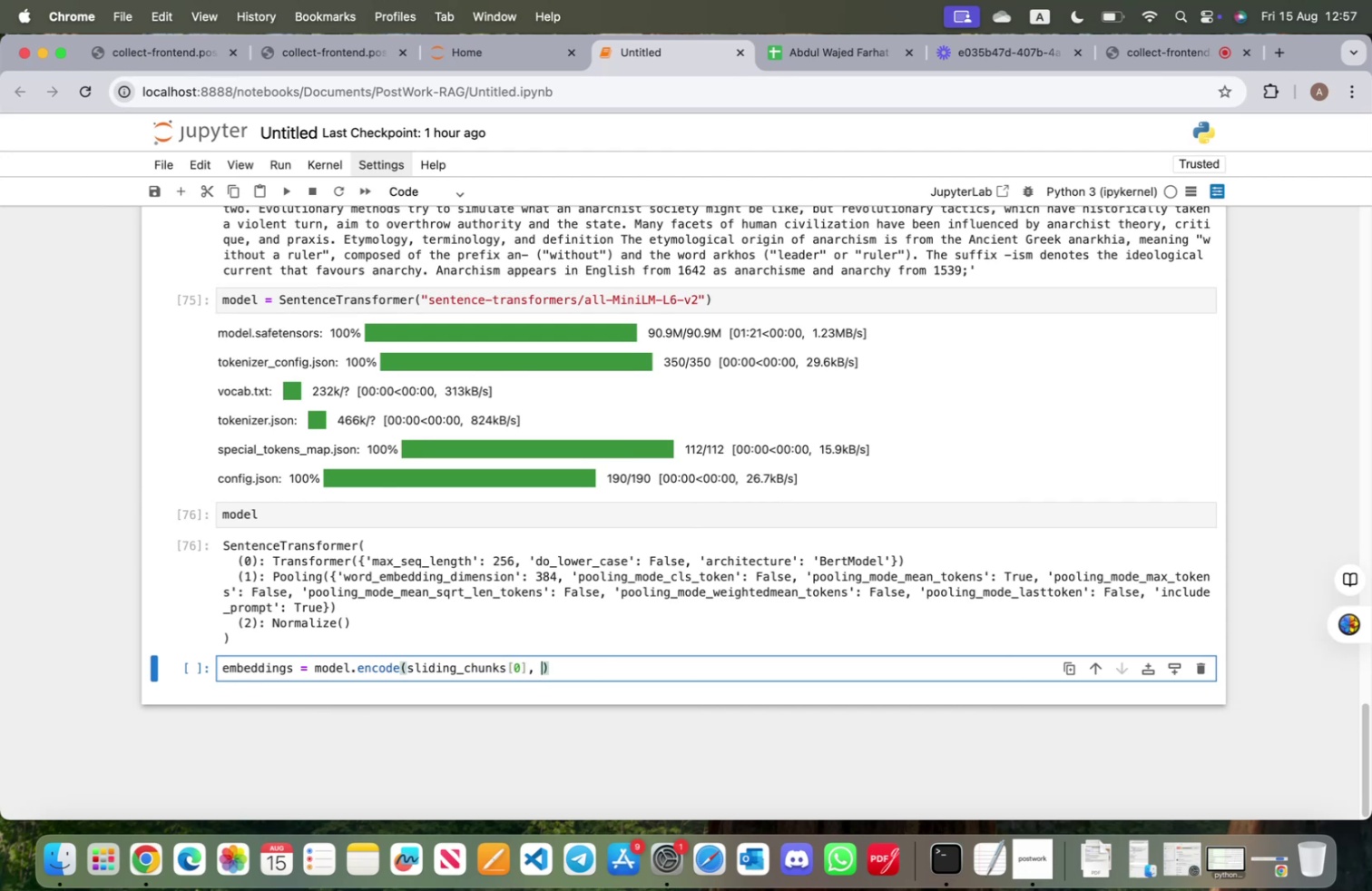 
type(bat)
key(Tab)
 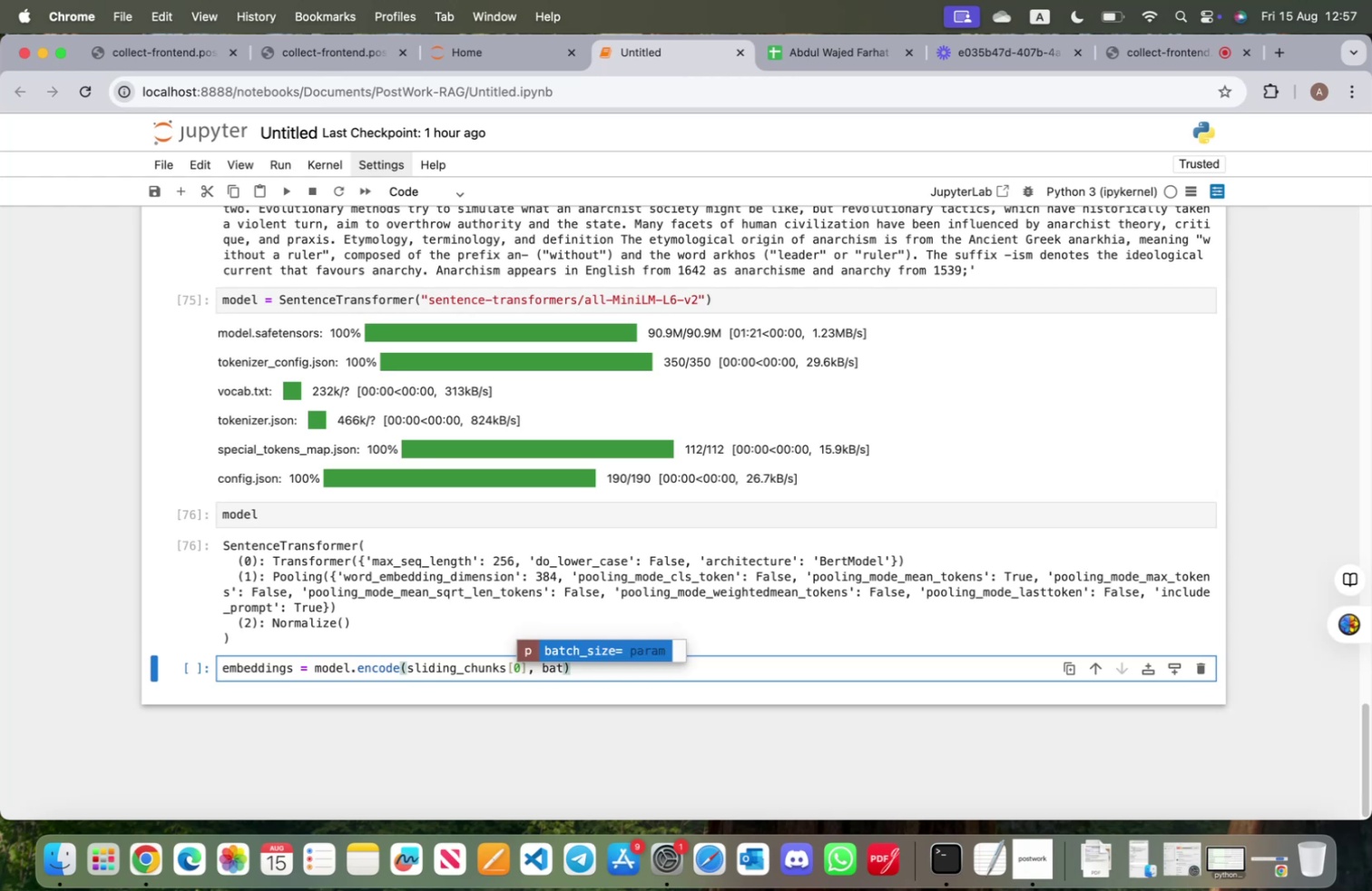 
key(Enter)
 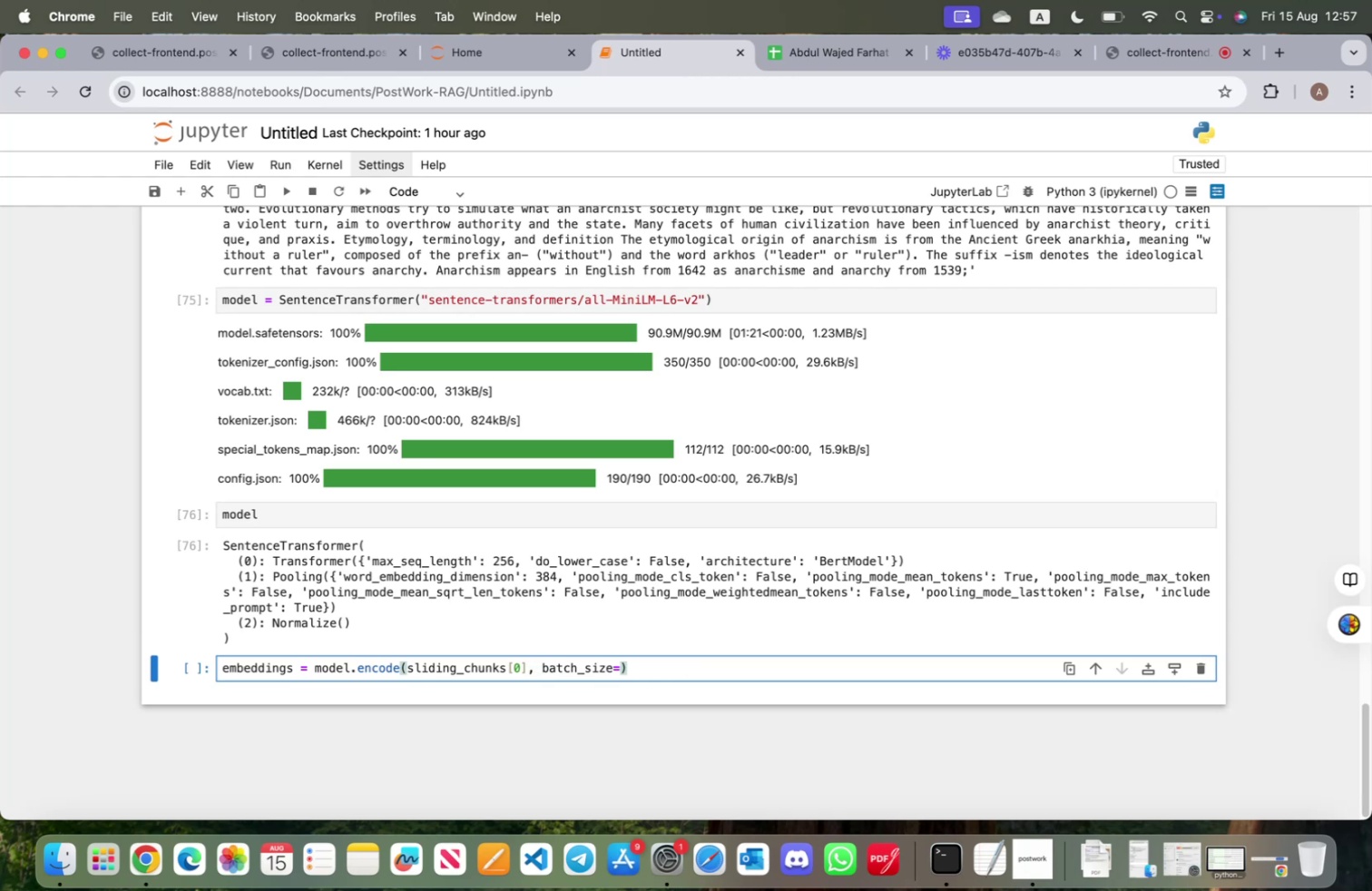 
type(64, no)
key(Tab)
 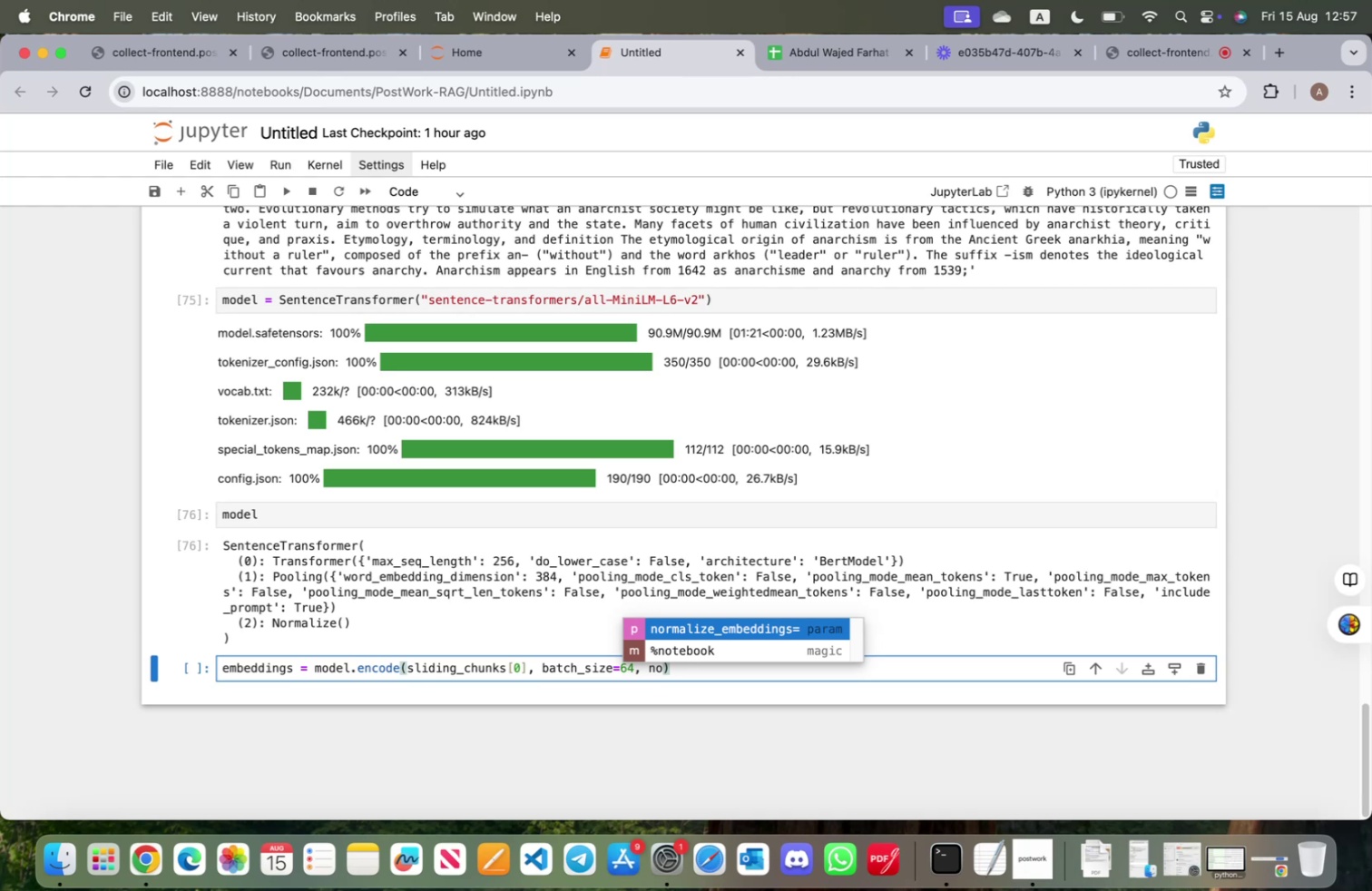 
key(Enter)
 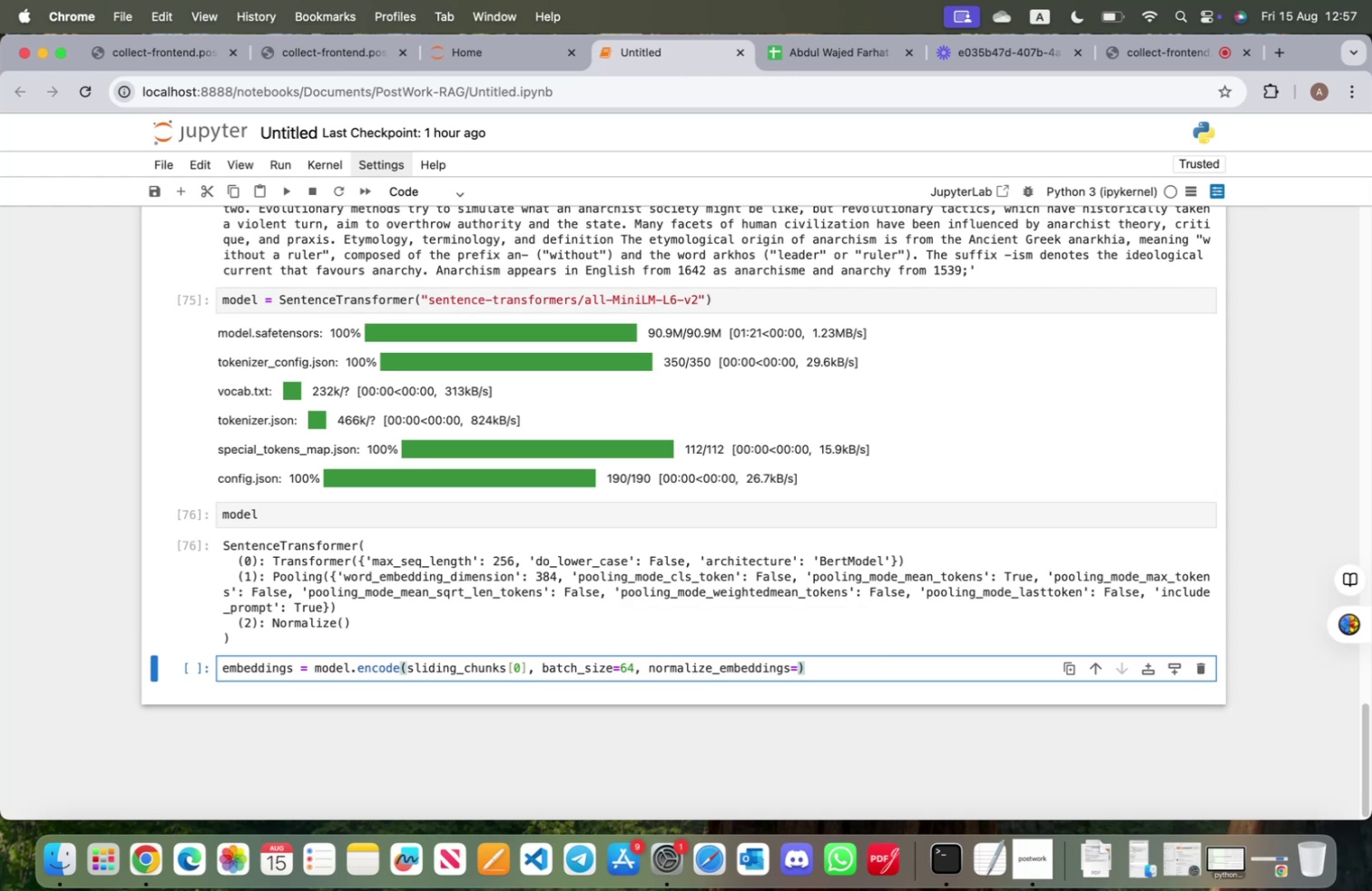 
type(True)
 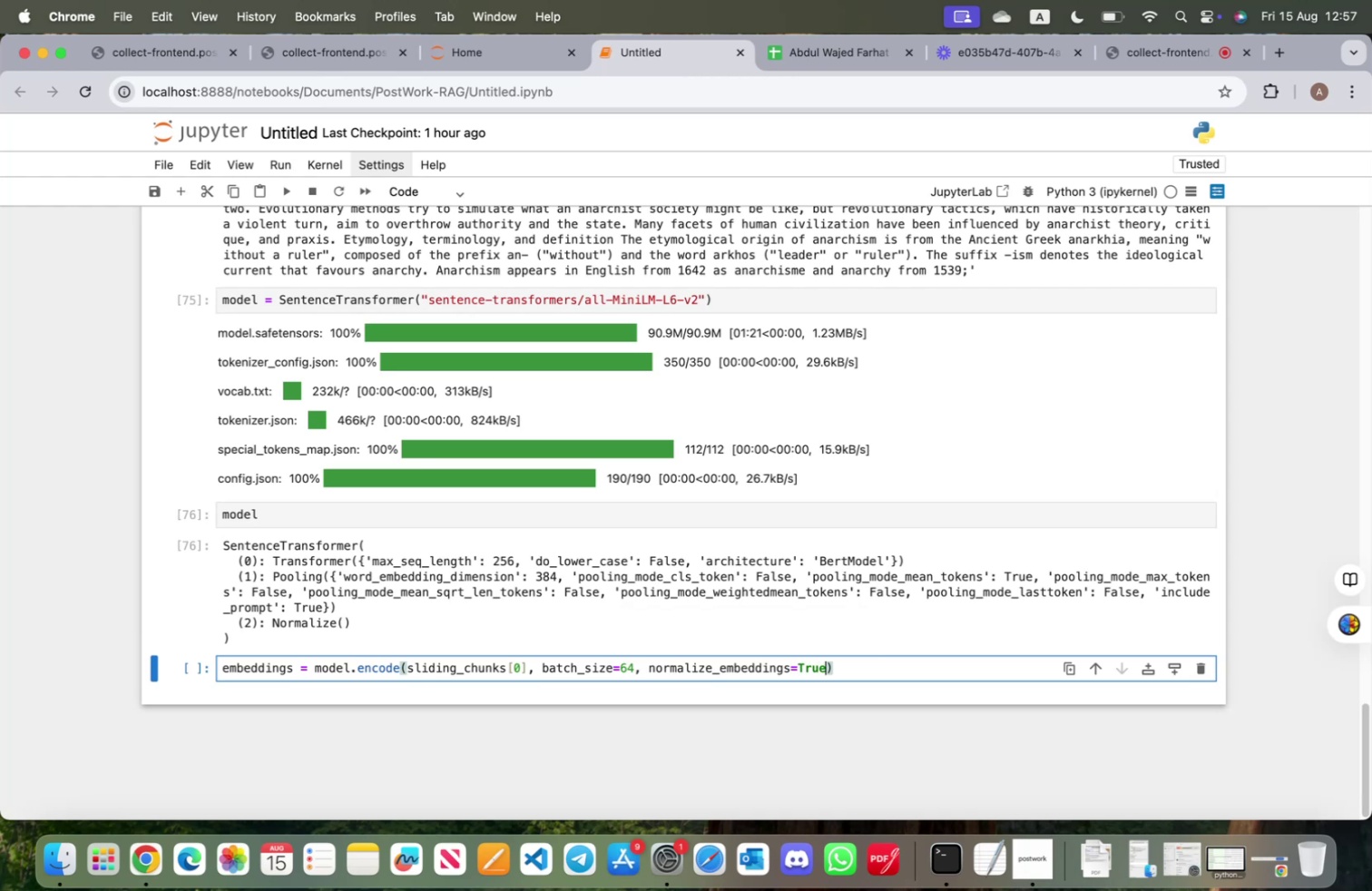 
key(ArrowRight)
 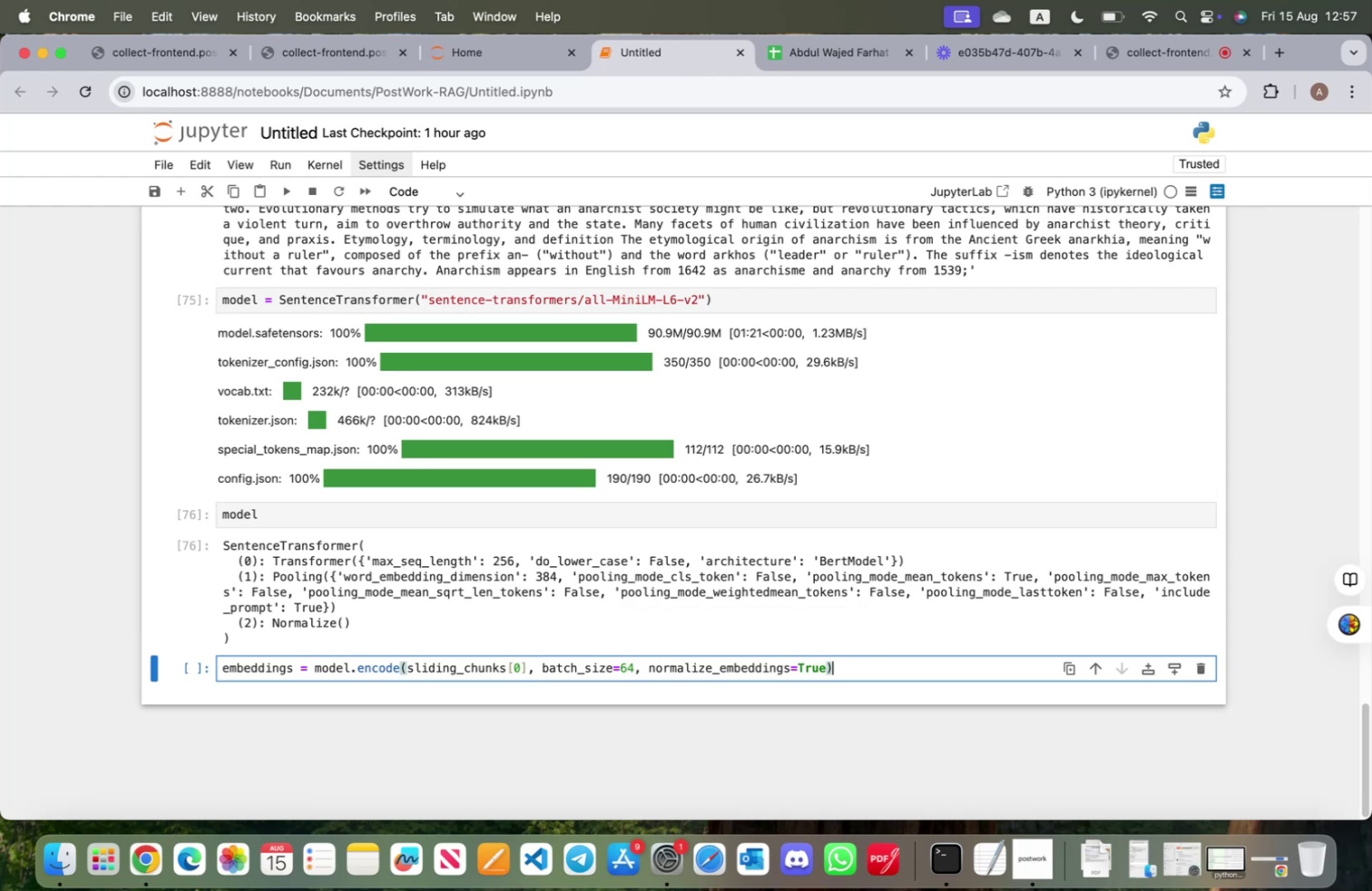 
key(Shift+ShiftRight)
 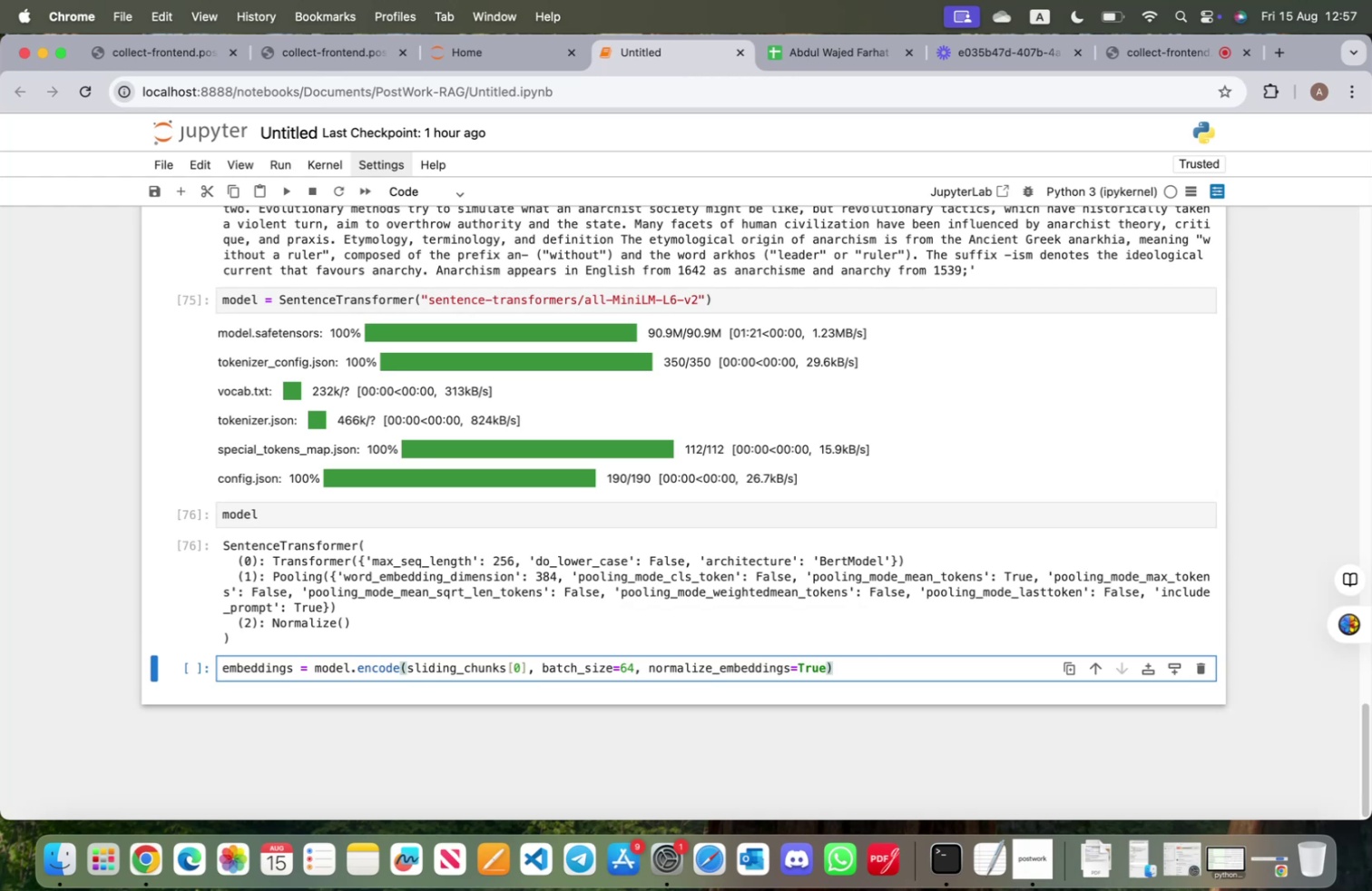 
key(Shift+Enter)
 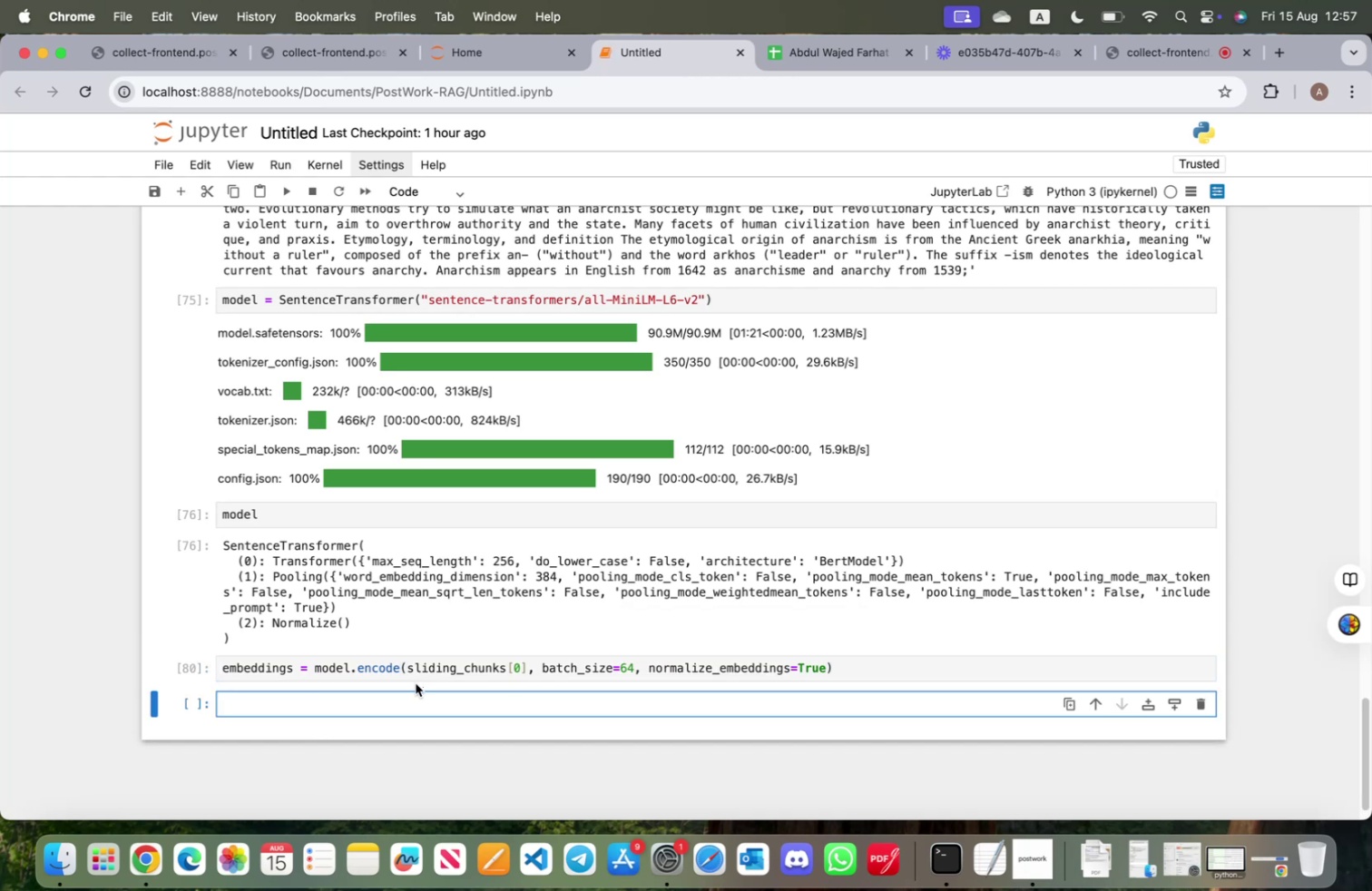 
type(embeddings)
 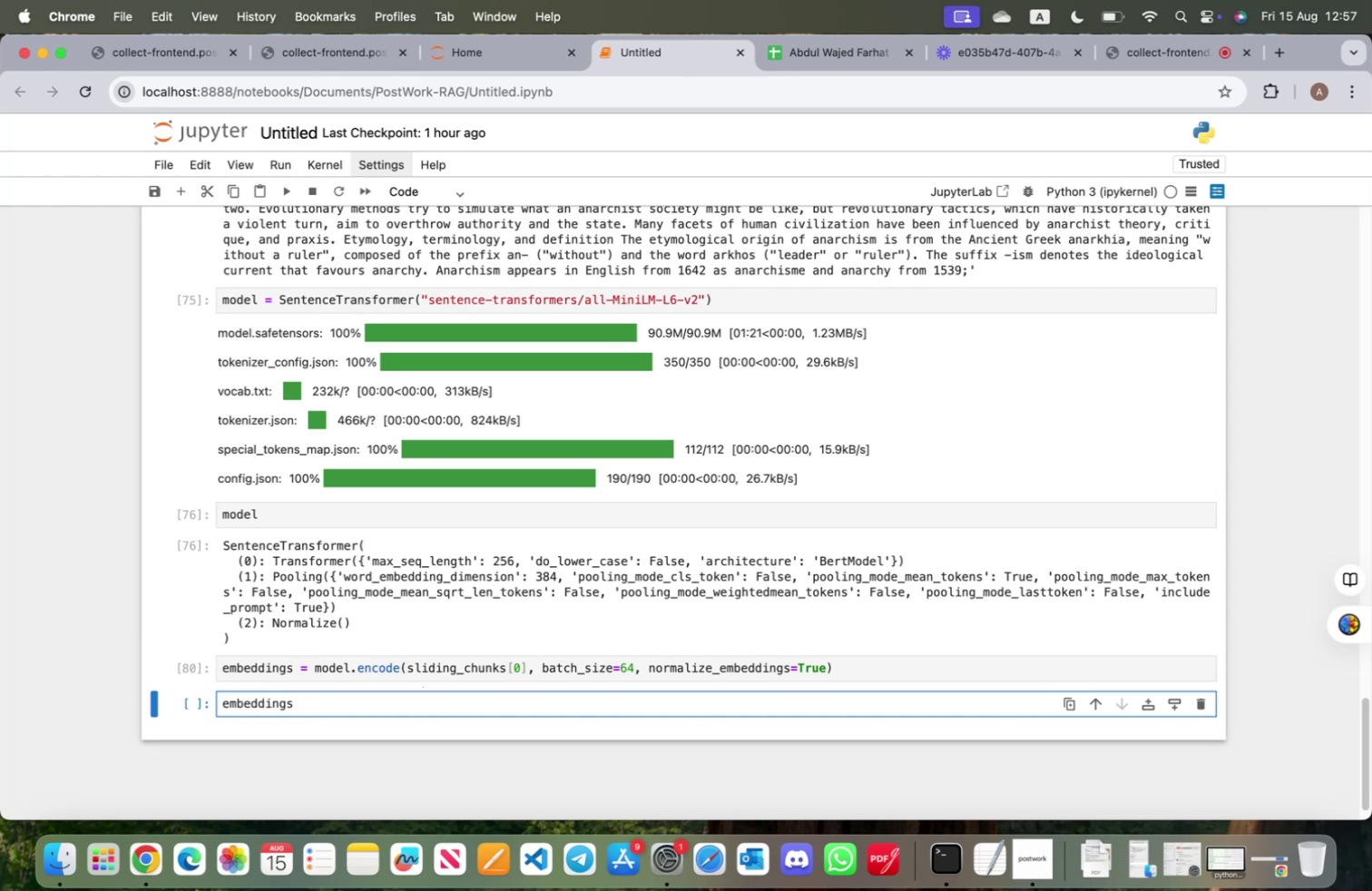 
key(Shift+Enter)
 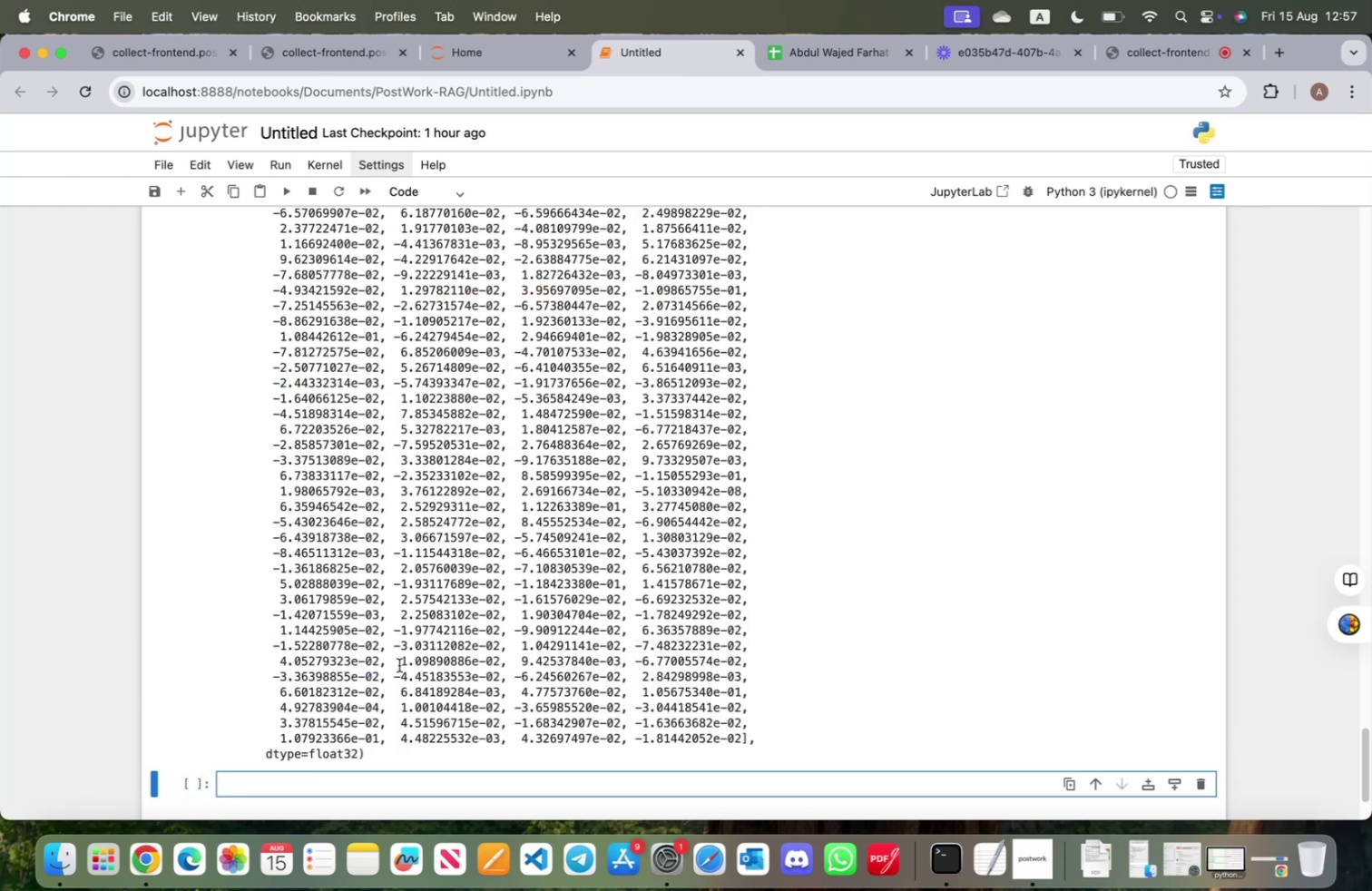 
scroll: coordinate [426, 692], scroll_direction: up, amount: 40.0
 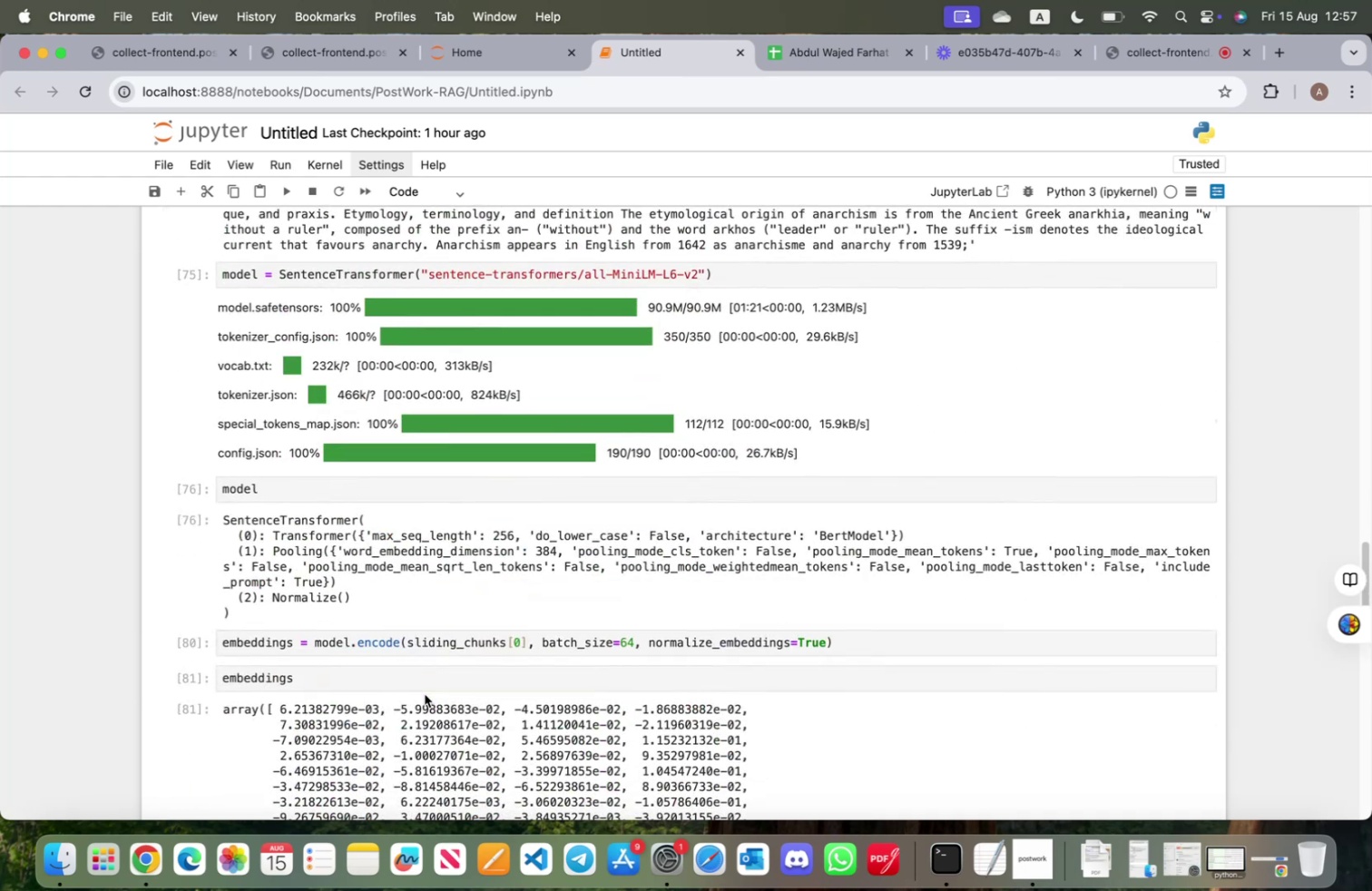 
scroll: coordinate [425, 694], scroll_direction: down, amount: 6.0
 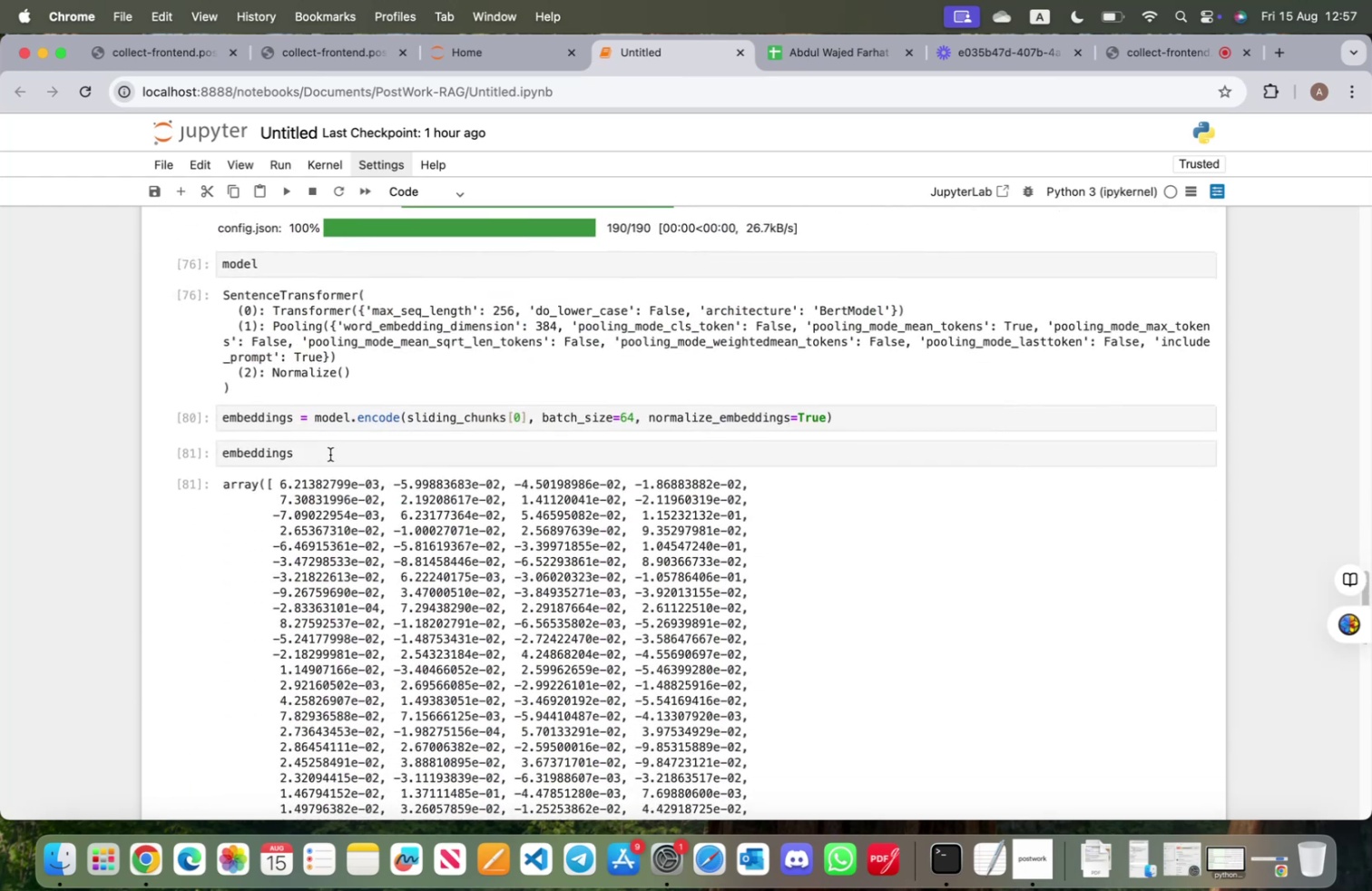 
left_click([330, 454])
 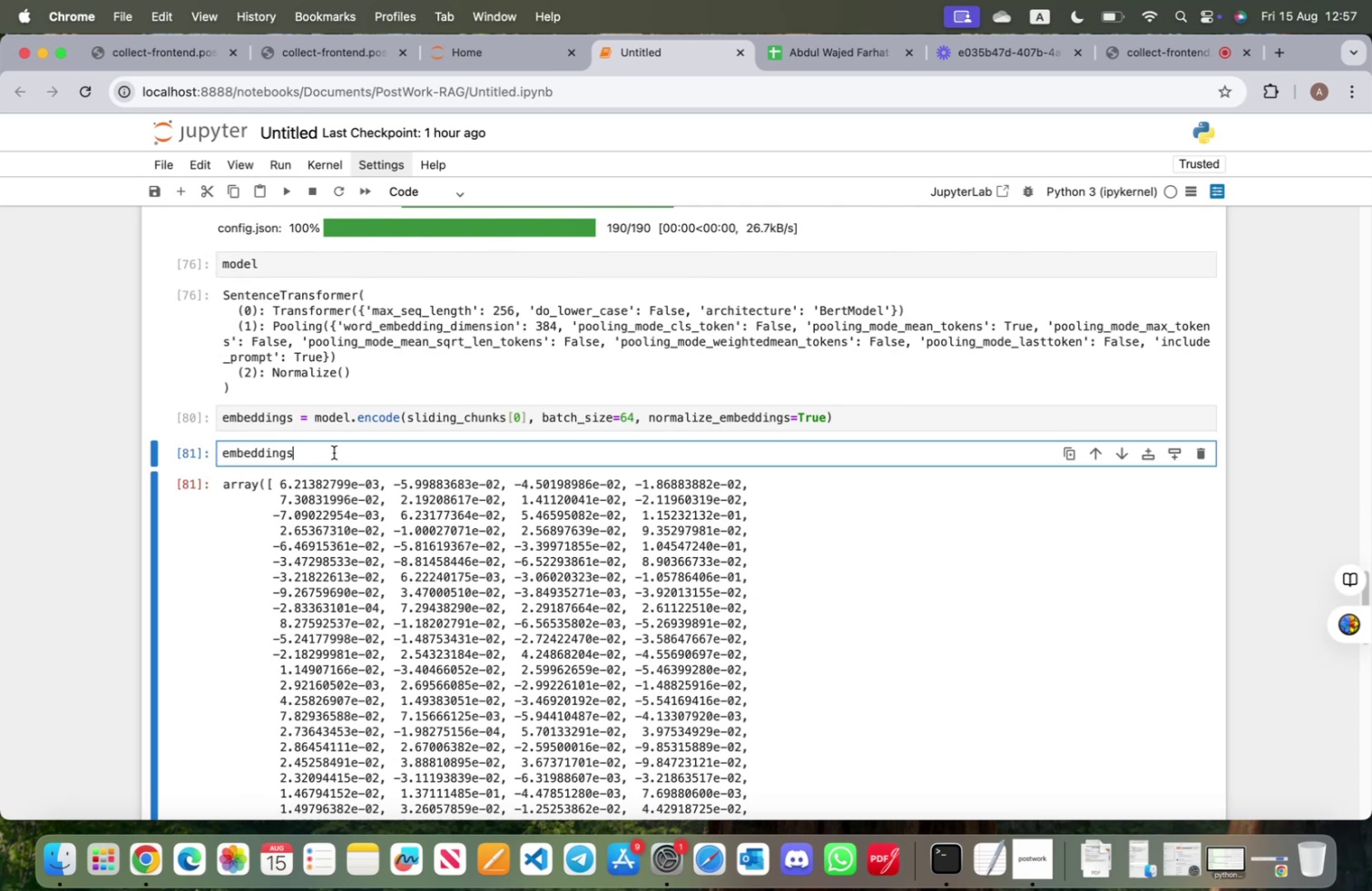 
type(.size()
 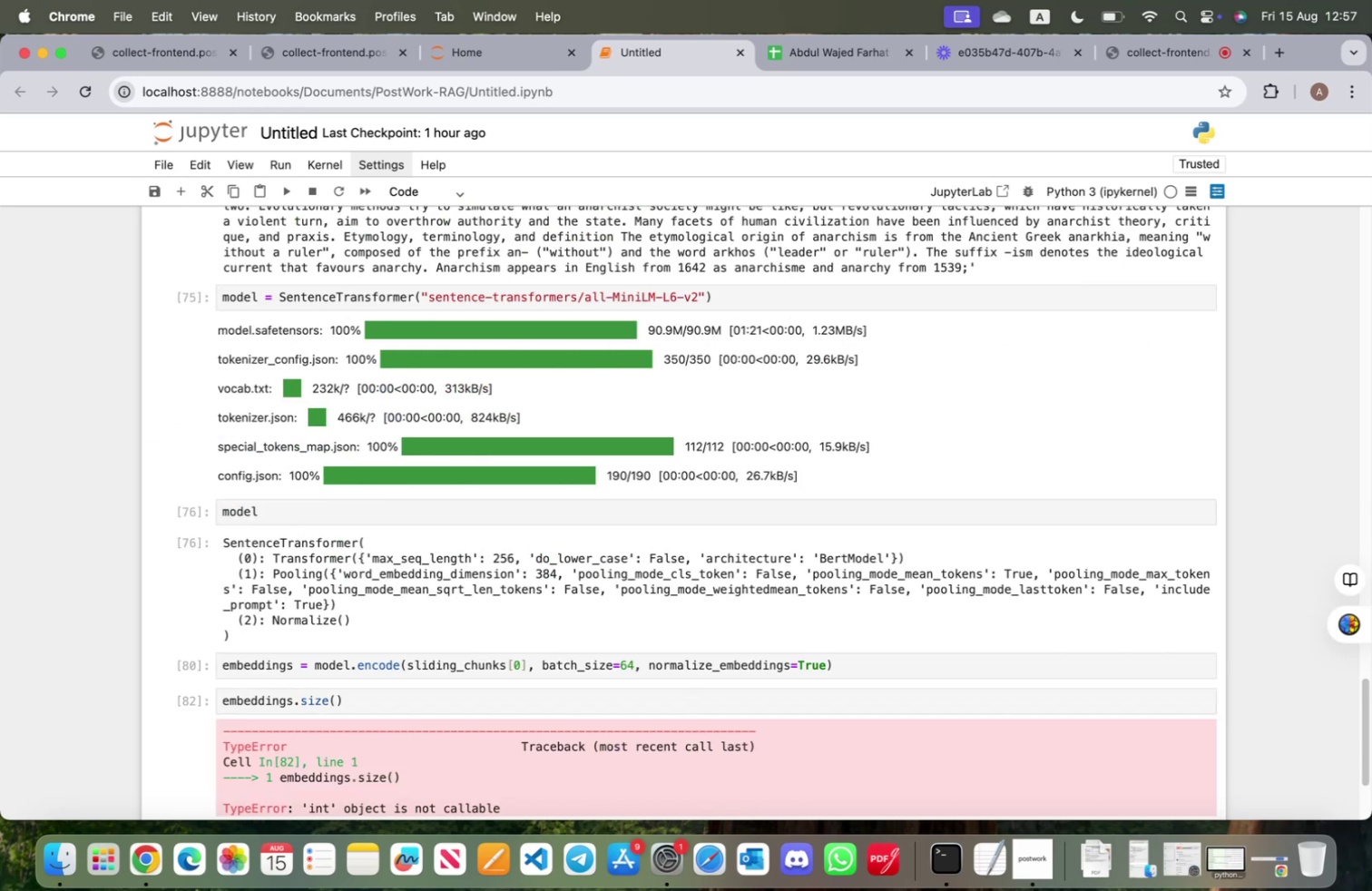 
 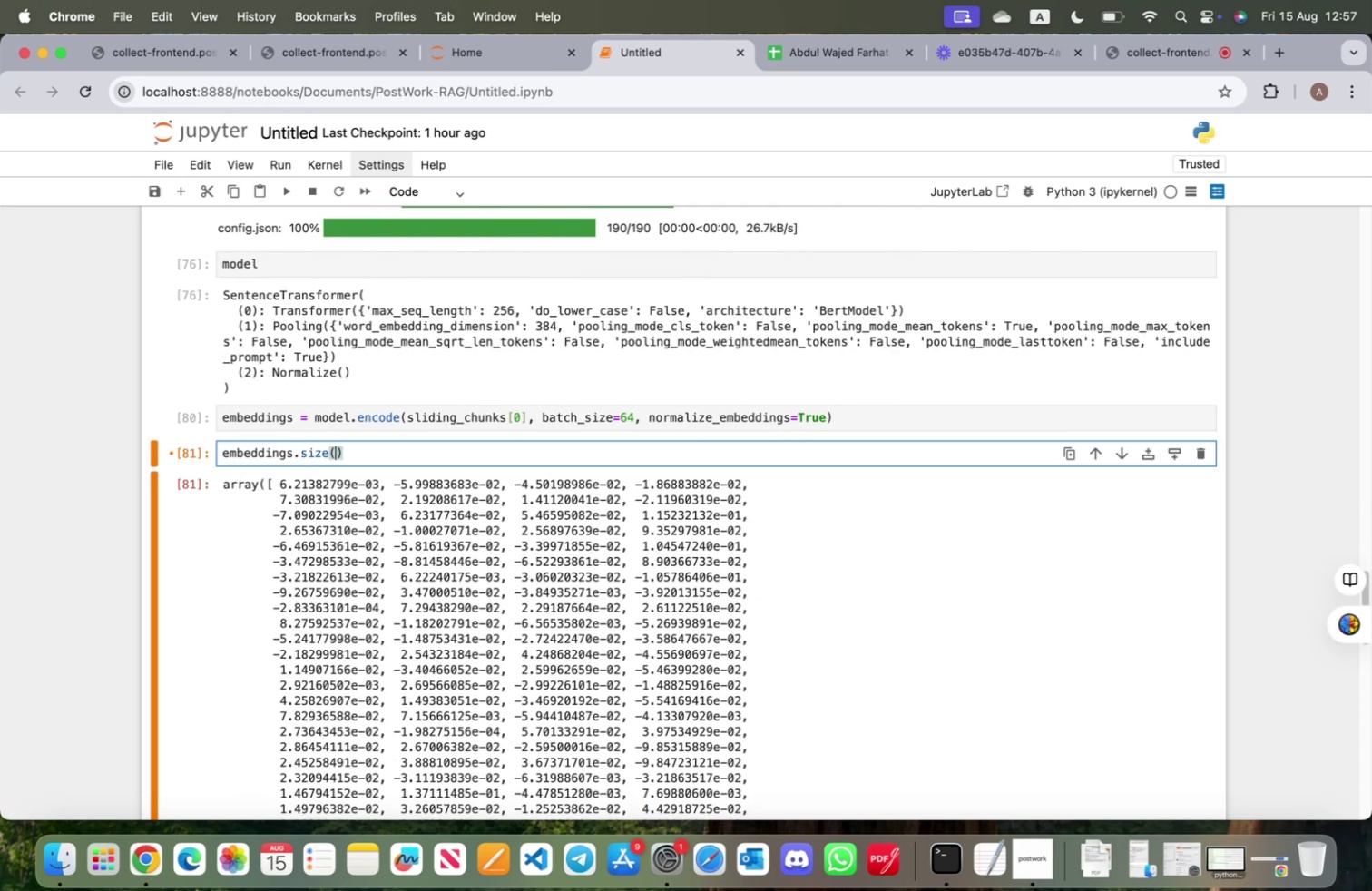 
key(Shift+Enter)
 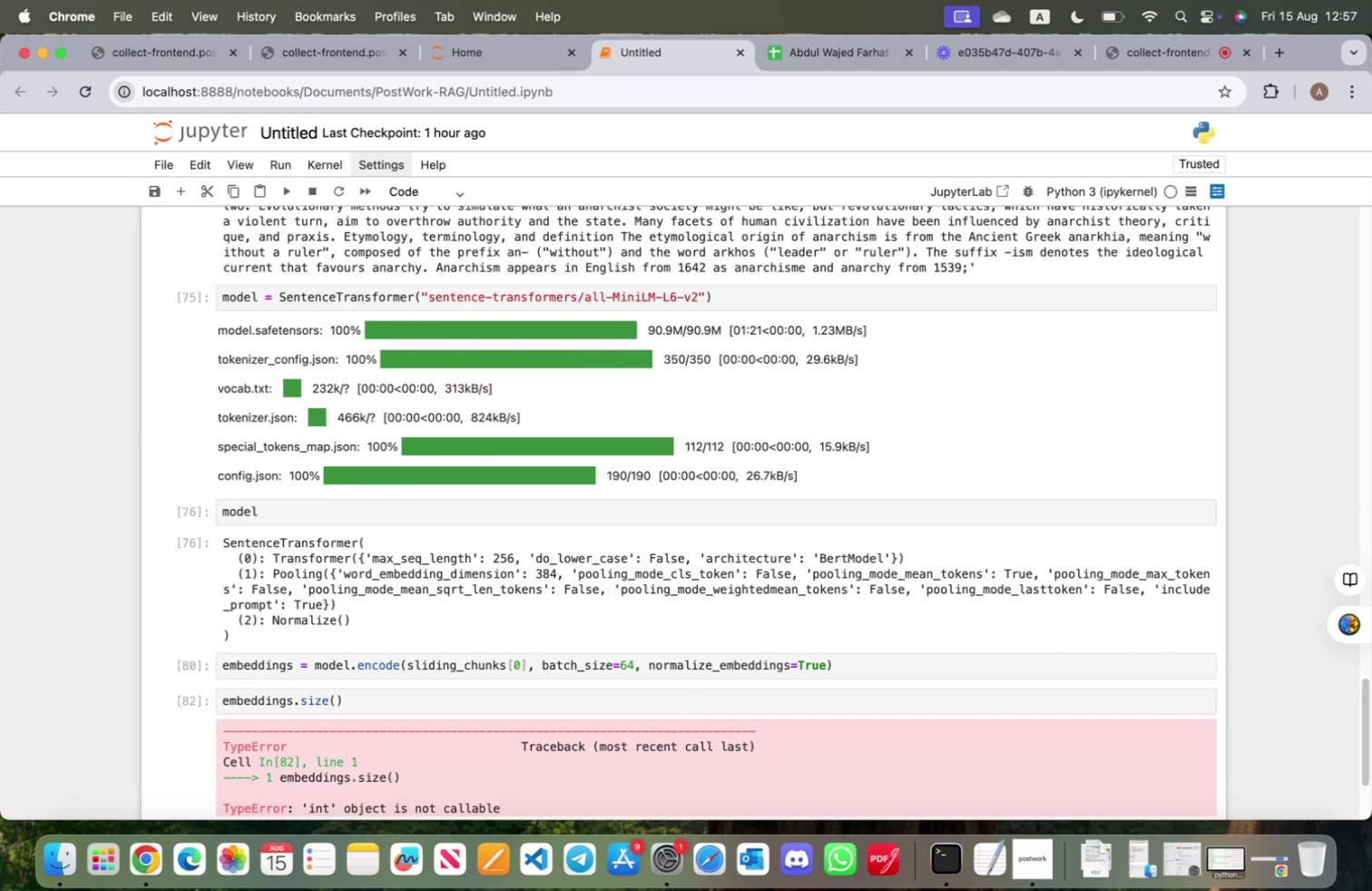 
scroll: coordinate [312, 479], scroll_direction: down, amount: 14.0
 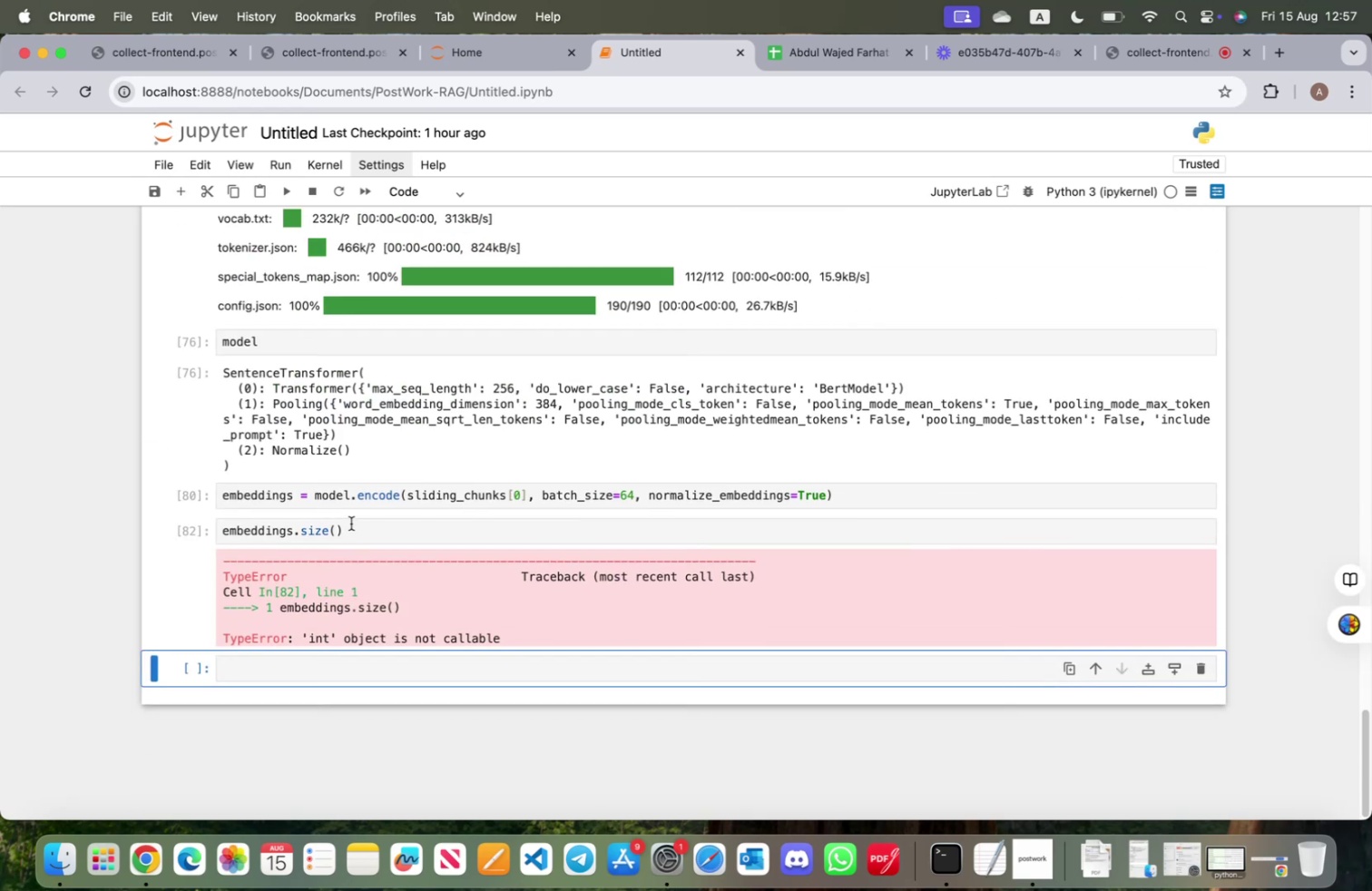 
left_click_drag(start_coordinate=[363, 533], to_coordinate=[214, 530])
 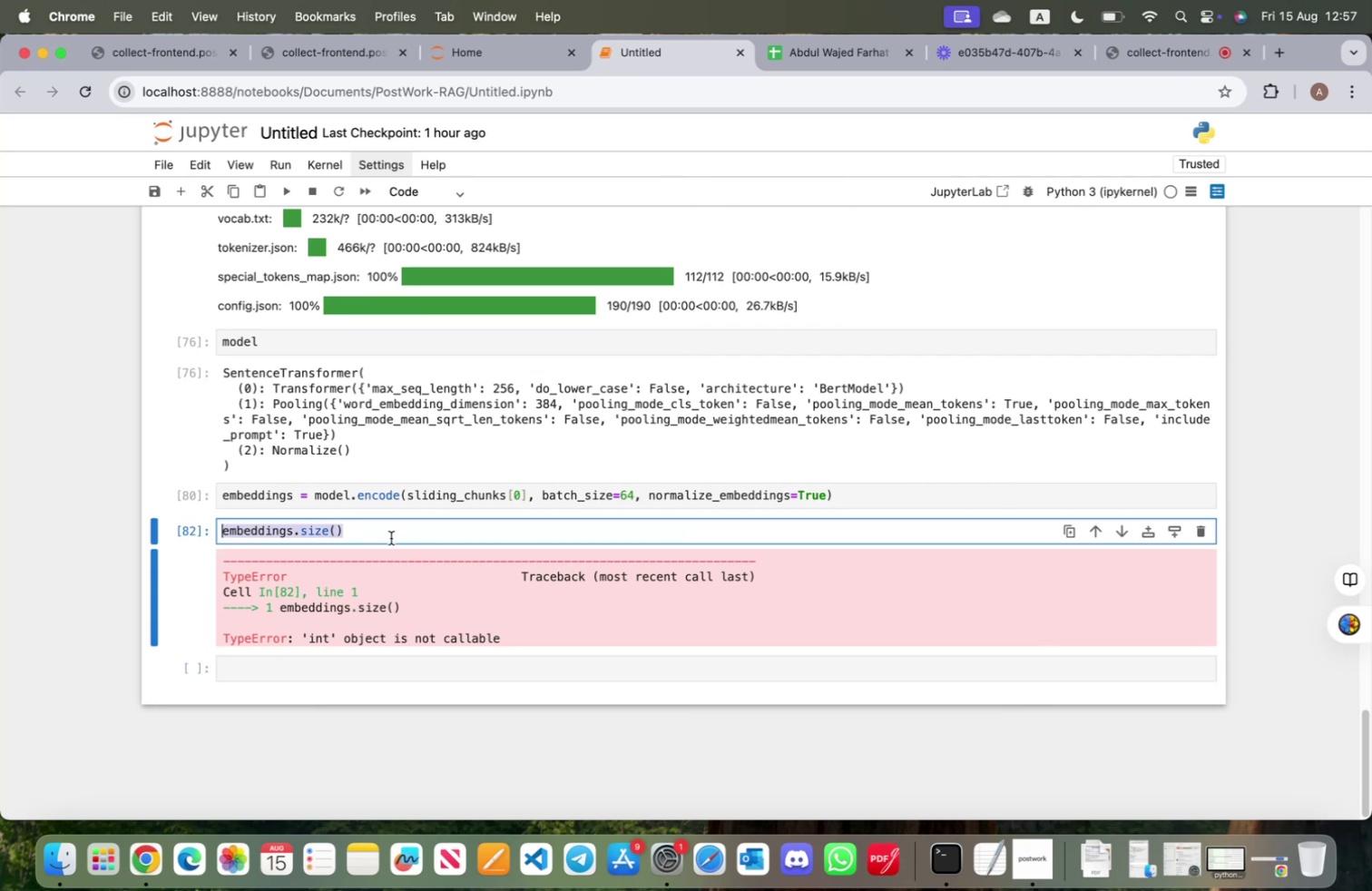 
key(ArrowRight)
 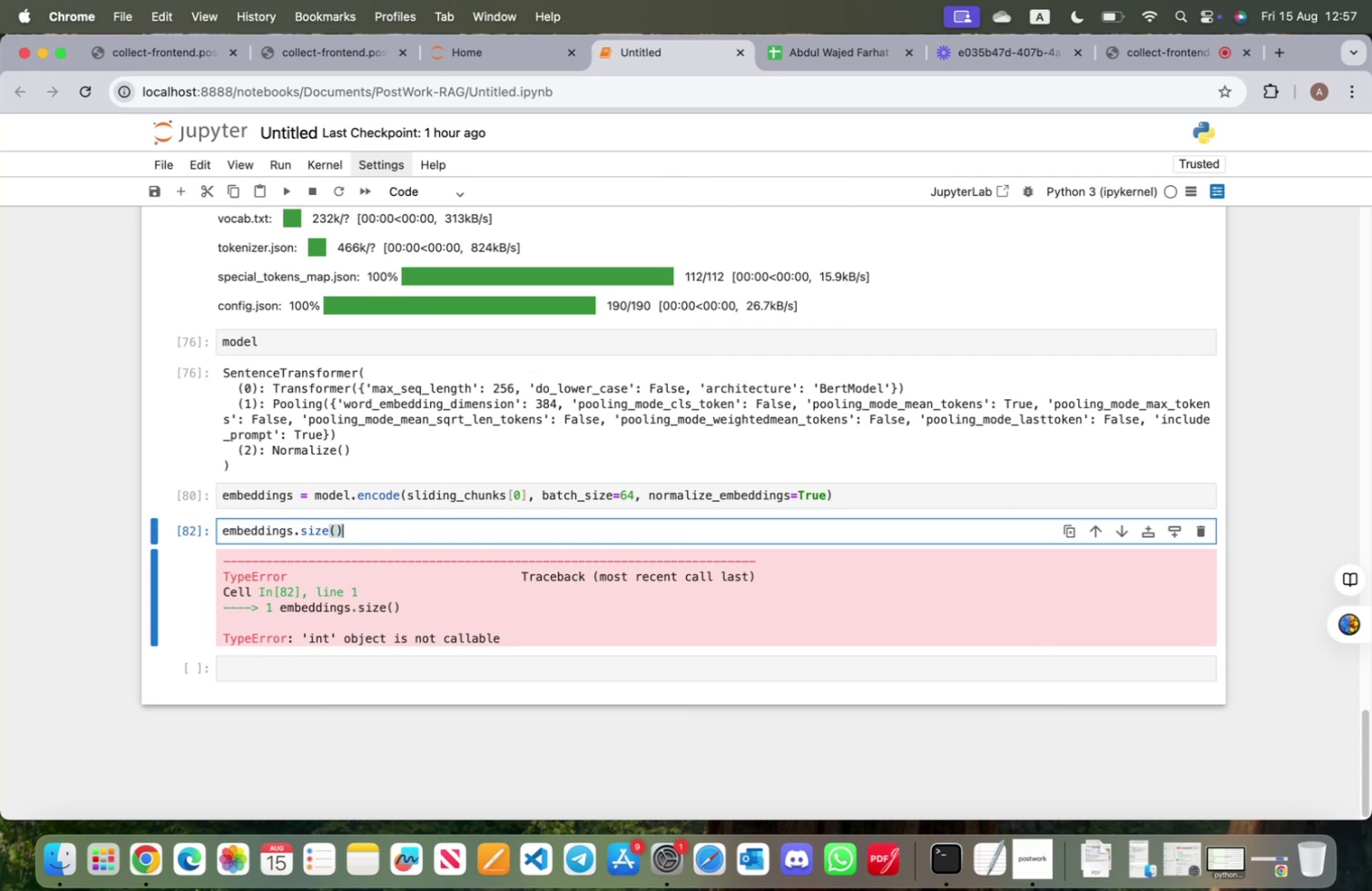 
key(Backspace)
key(Backspace)
key(Backspace)
key(Backspace)
key(Backspace)
key(Backspace)
type(shp)
key(Backspace)
type(ape)
 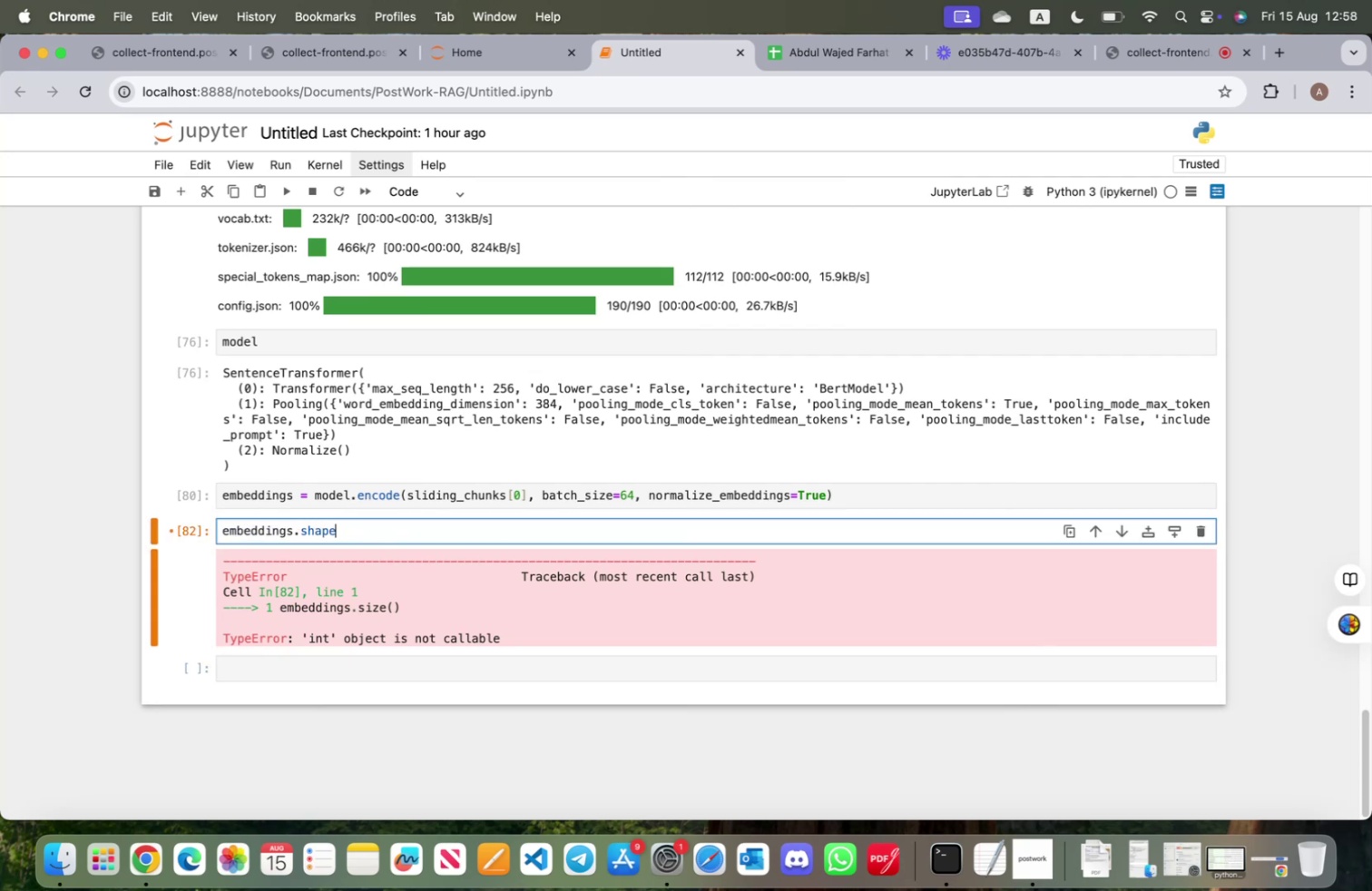 
key(Shift+Enter)
 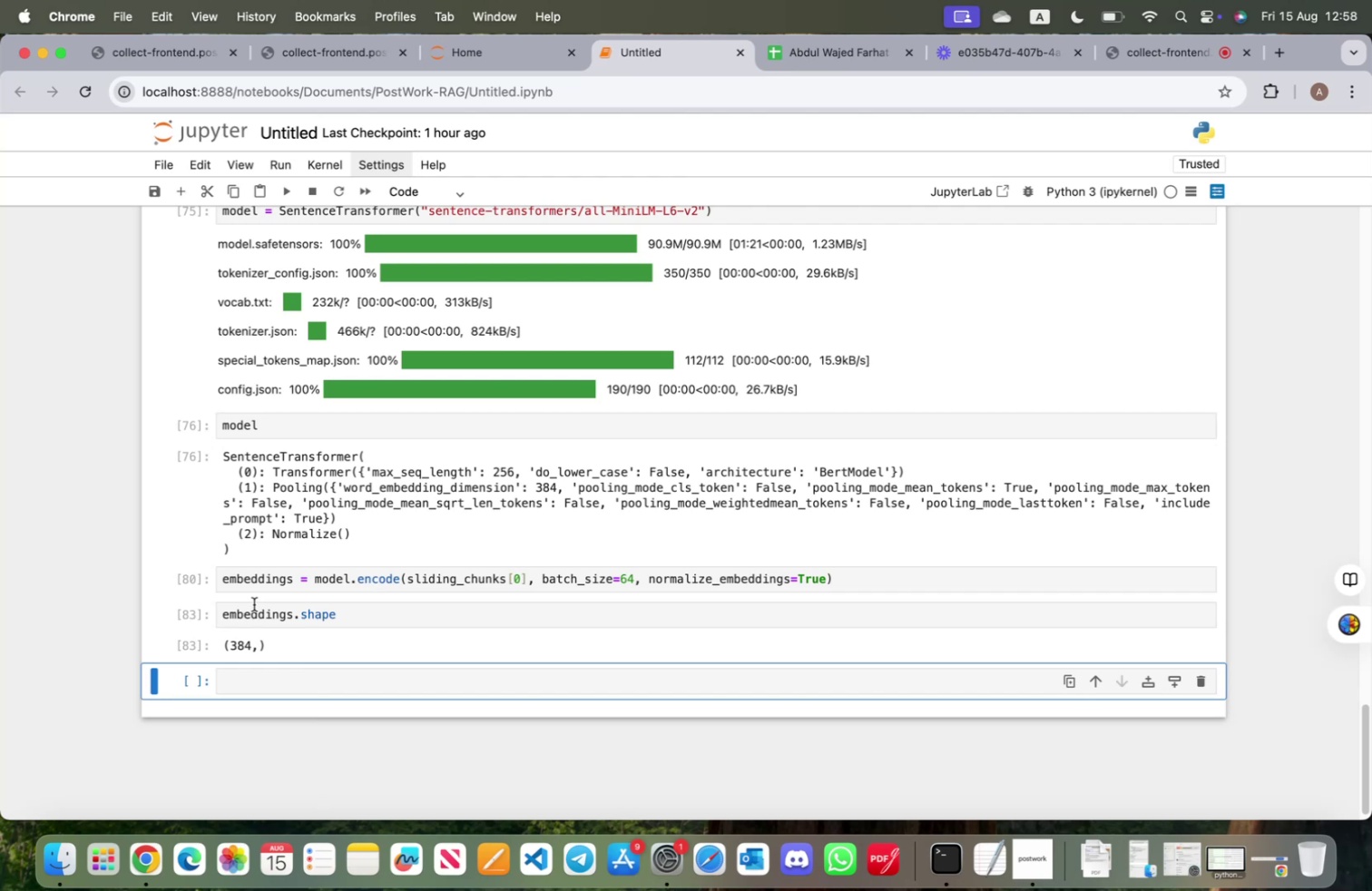 
wait(16.18)
 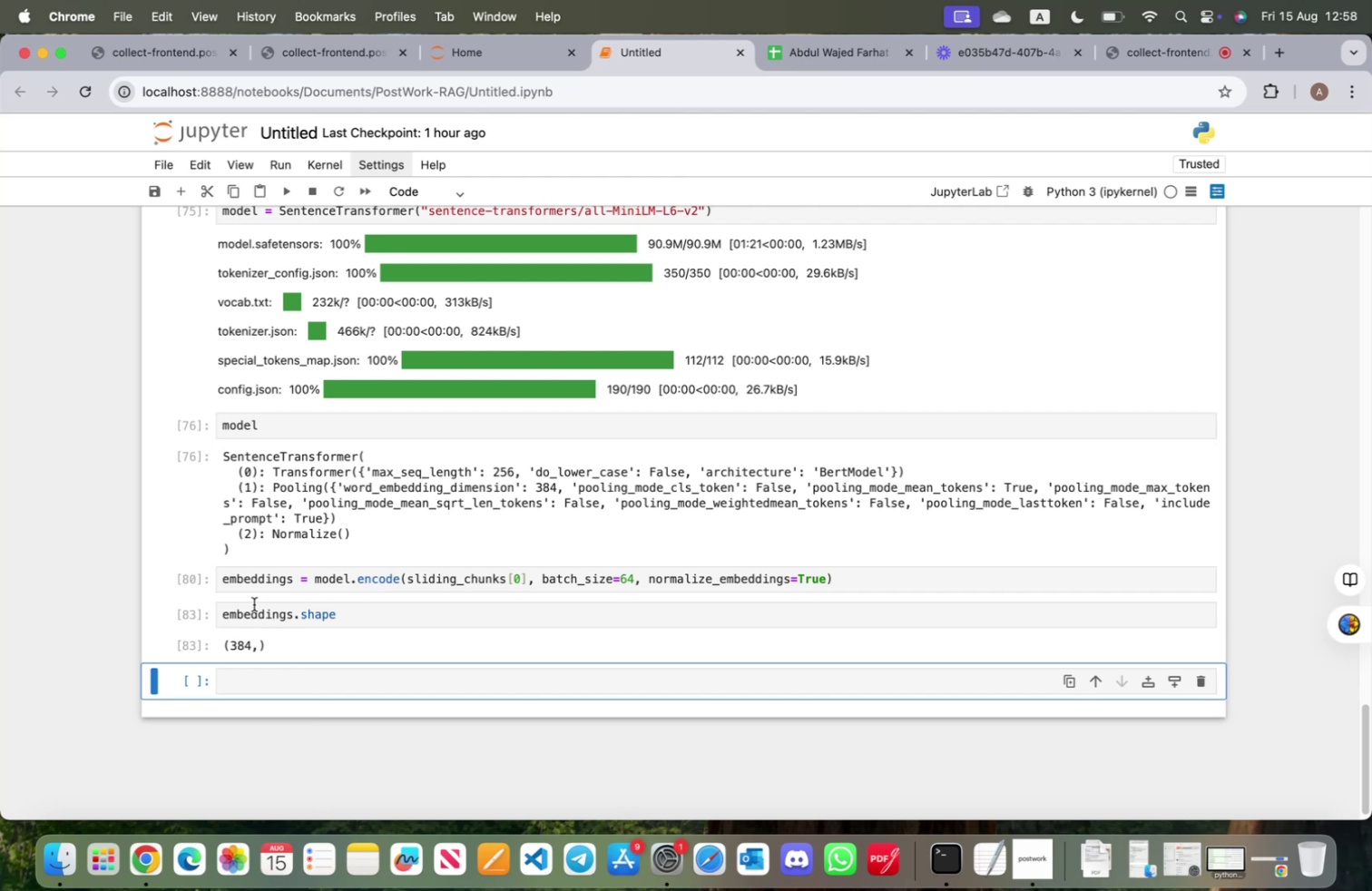 
hold_key(key=Backspace, duration=0.66)
 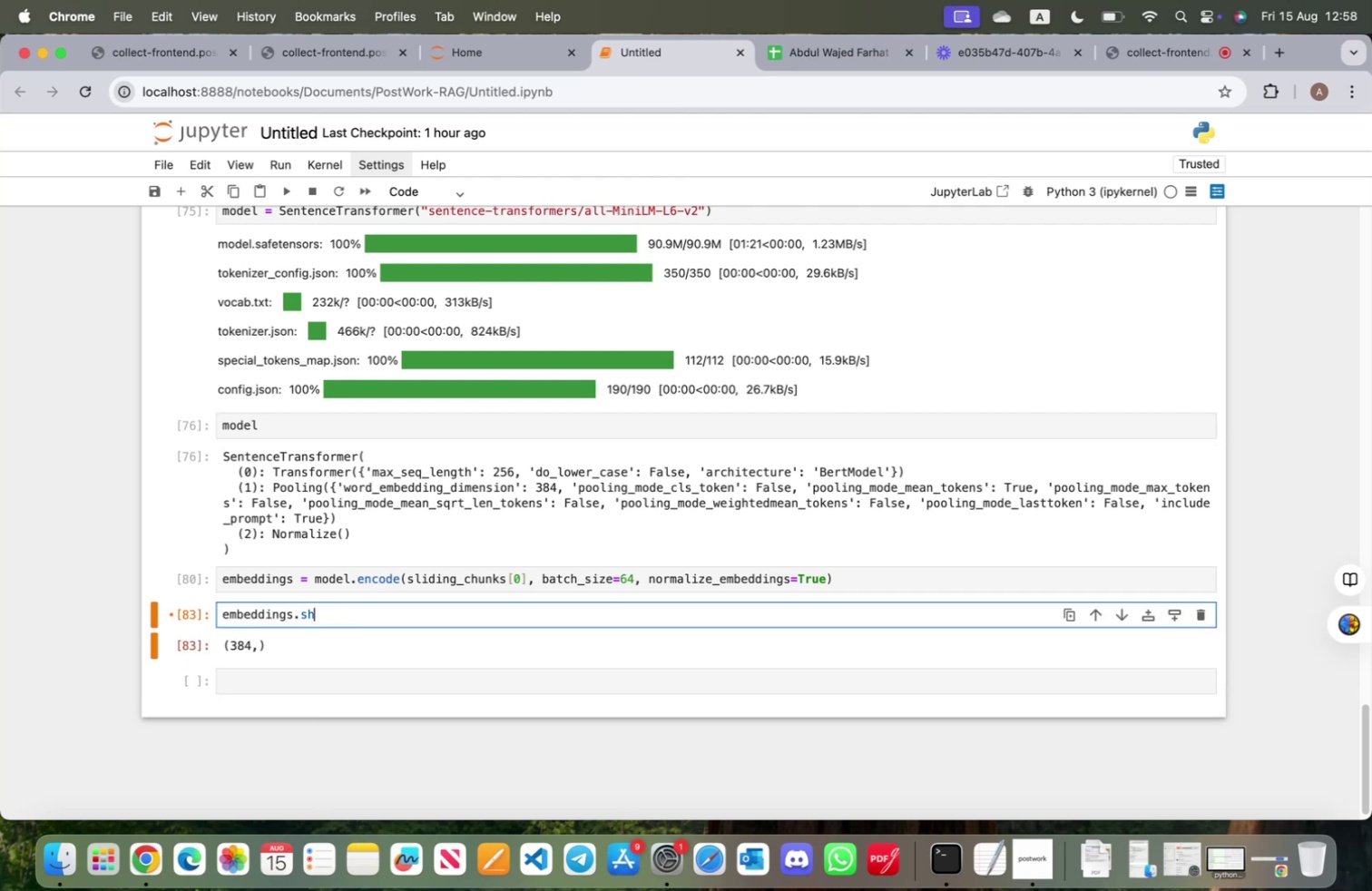 
key(Backspace)
 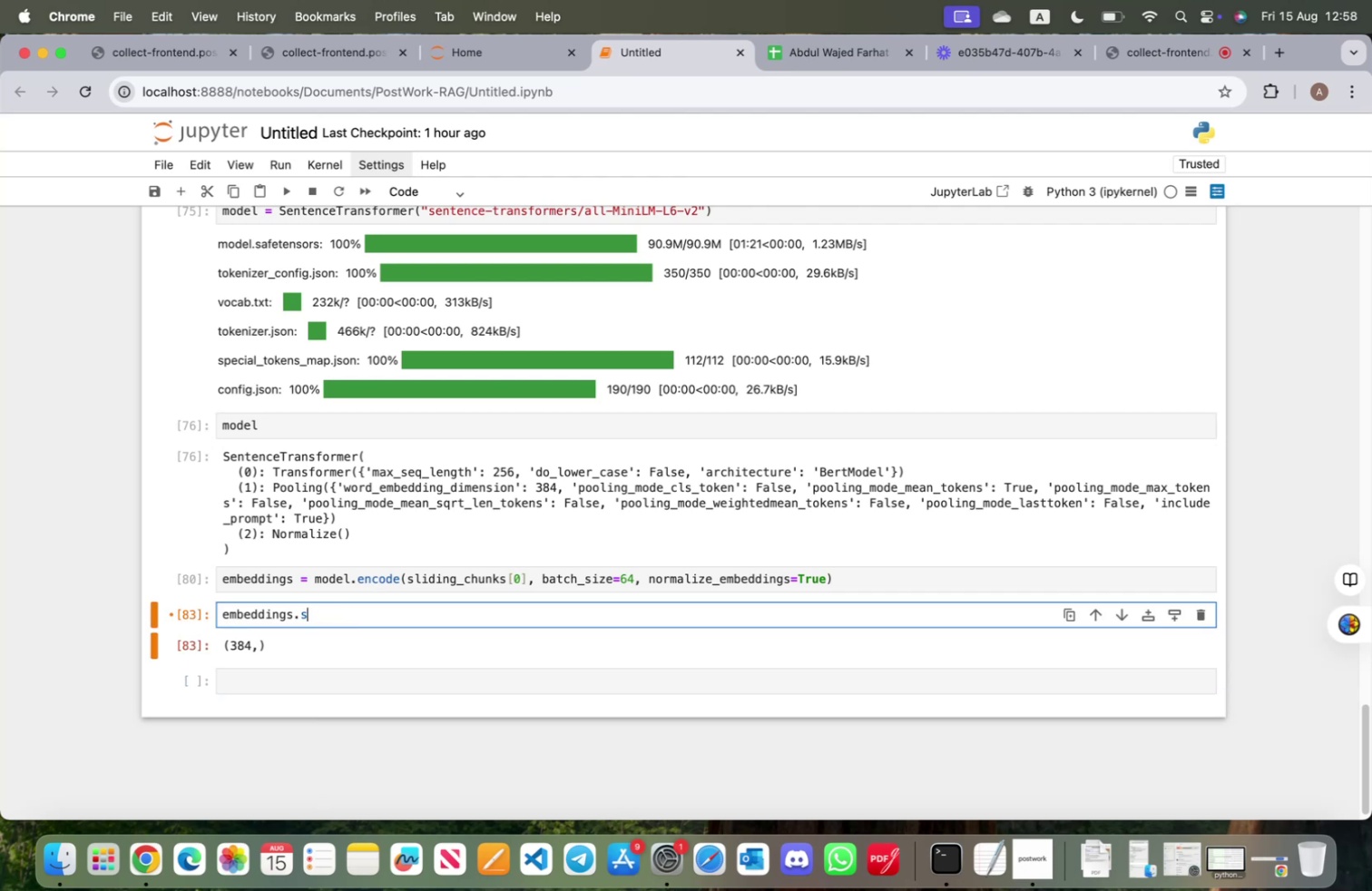 
key(Backspace)
 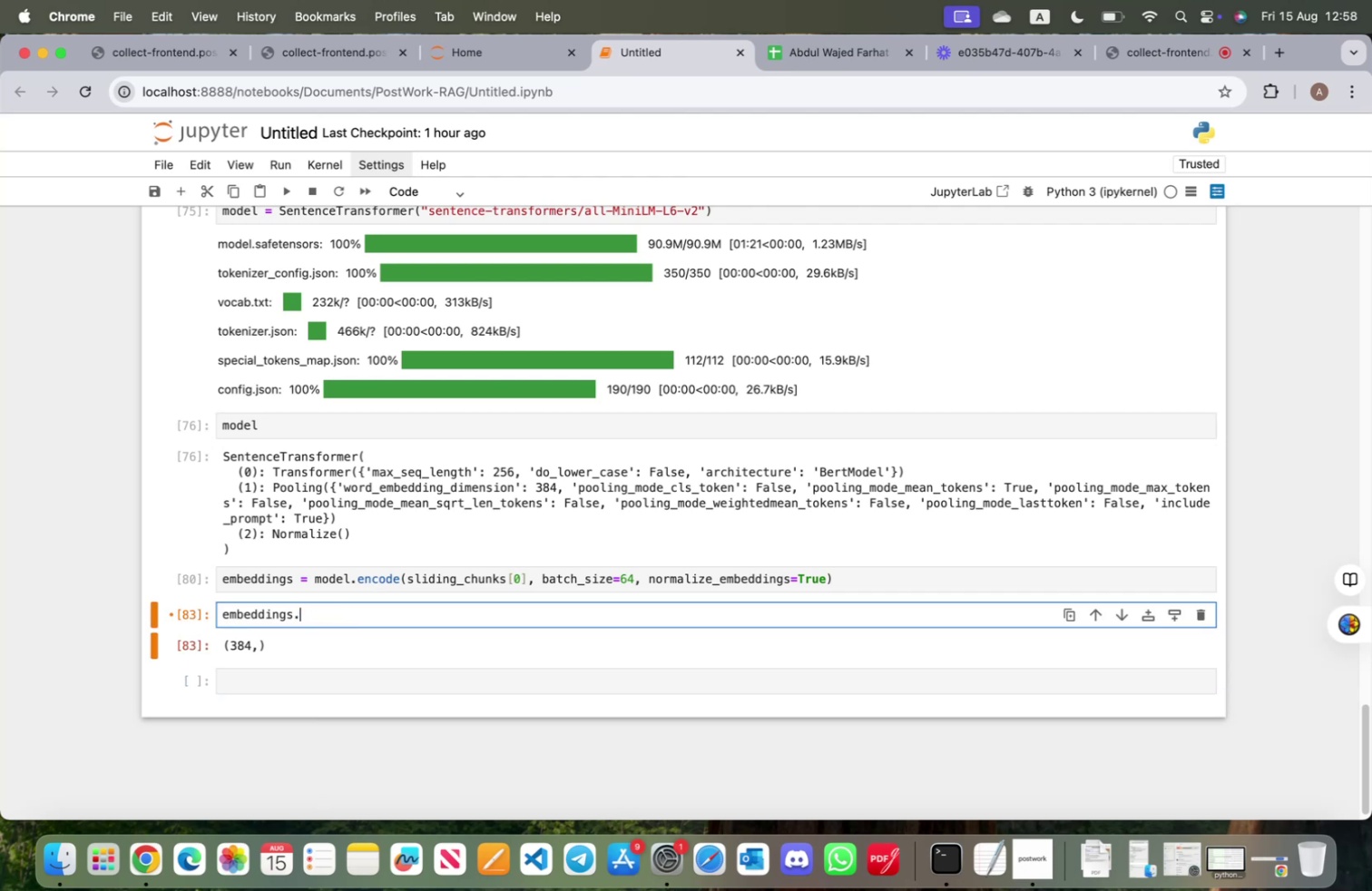 
key(Backspace)
 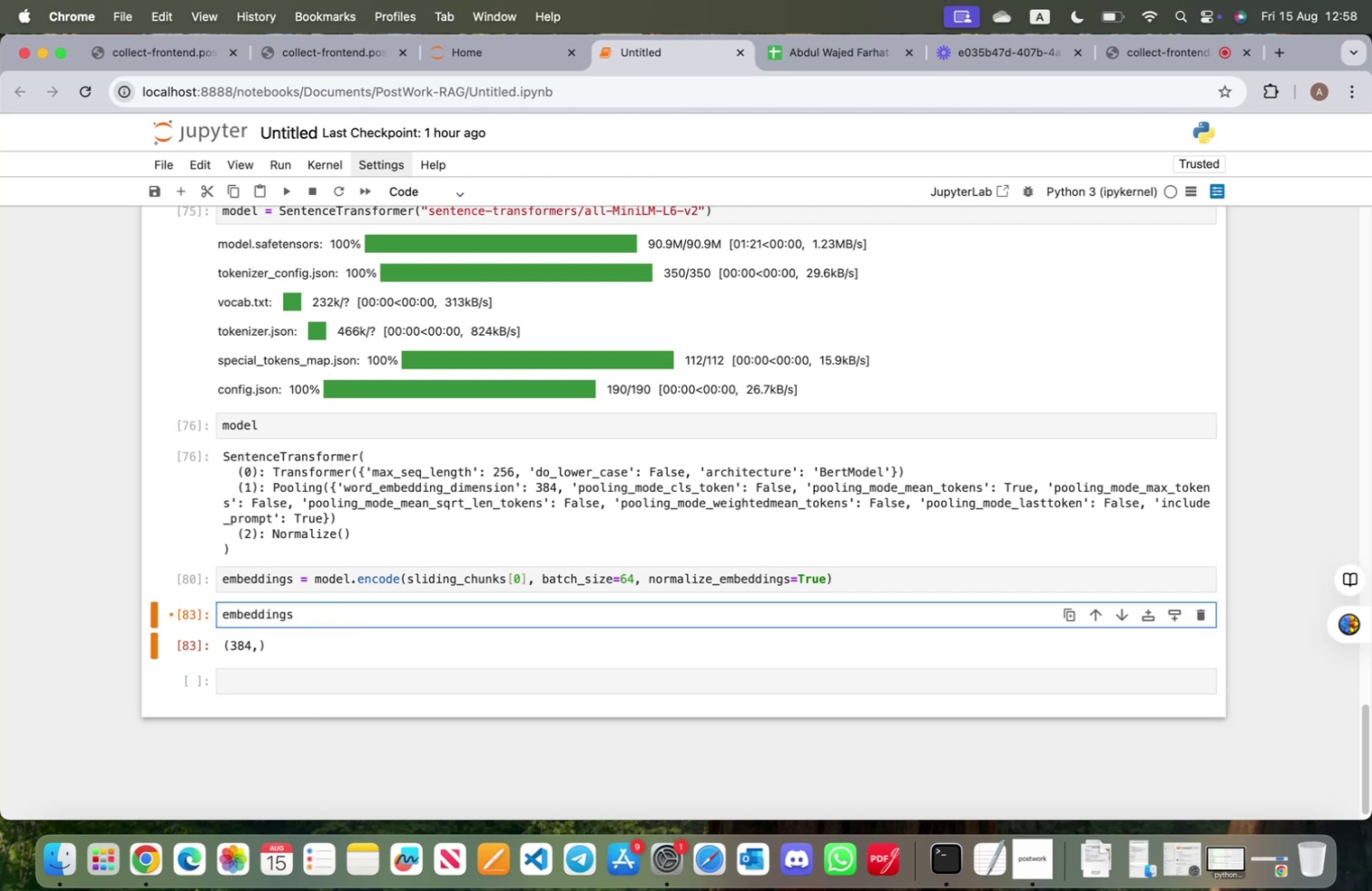 
key(BracketLeft)
 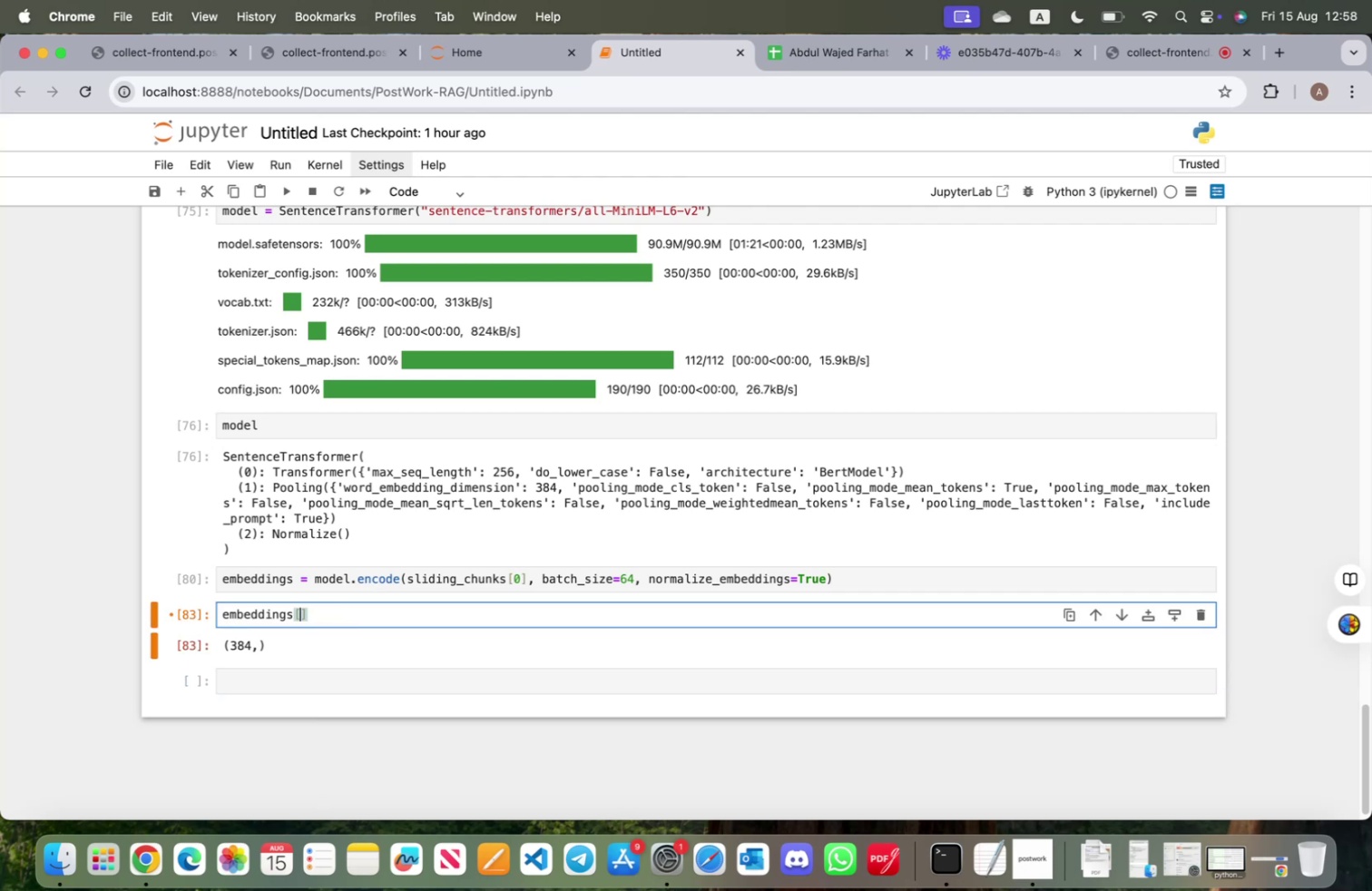 
key(0)
 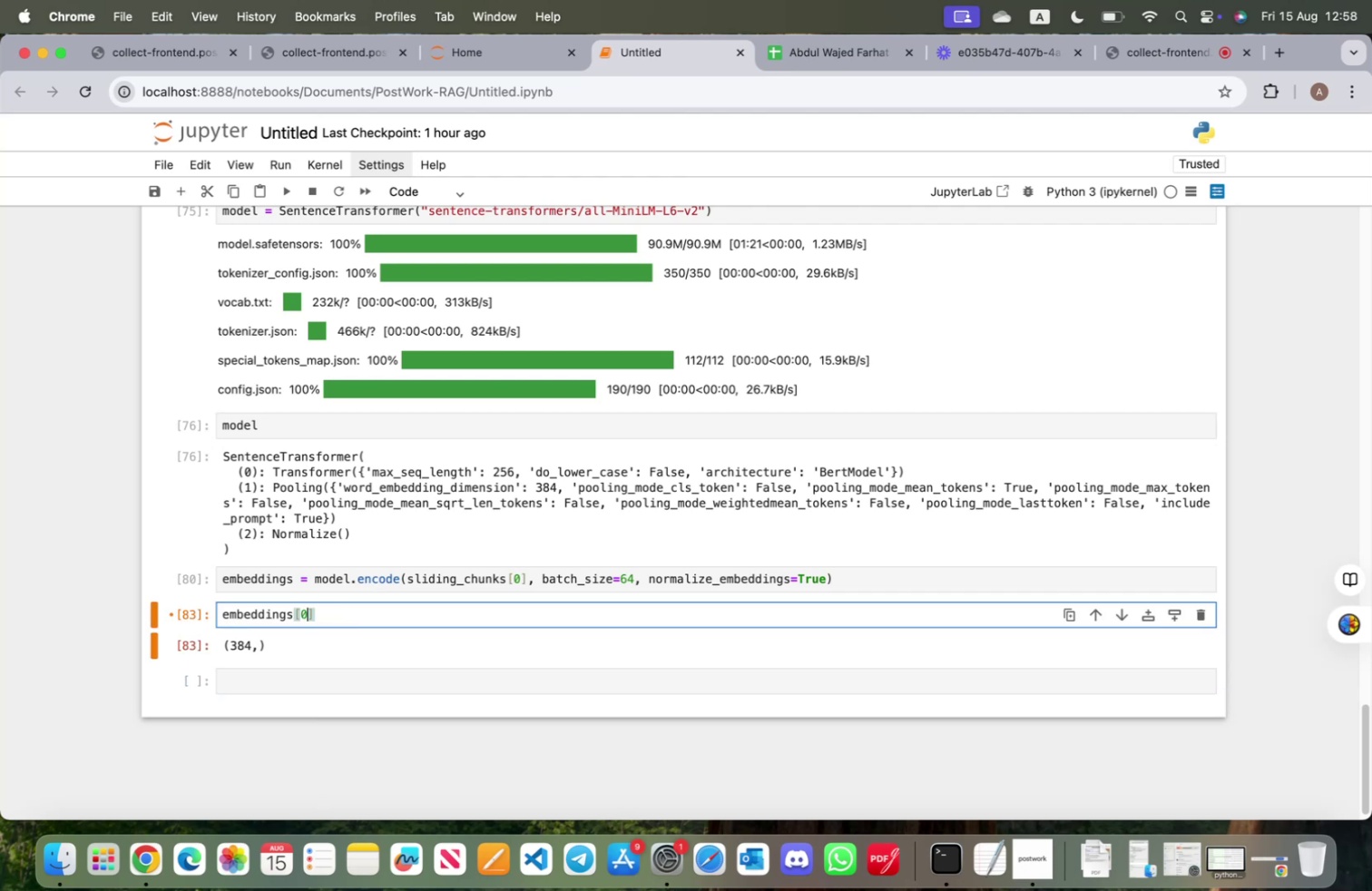 
key(Shift+Enter)
 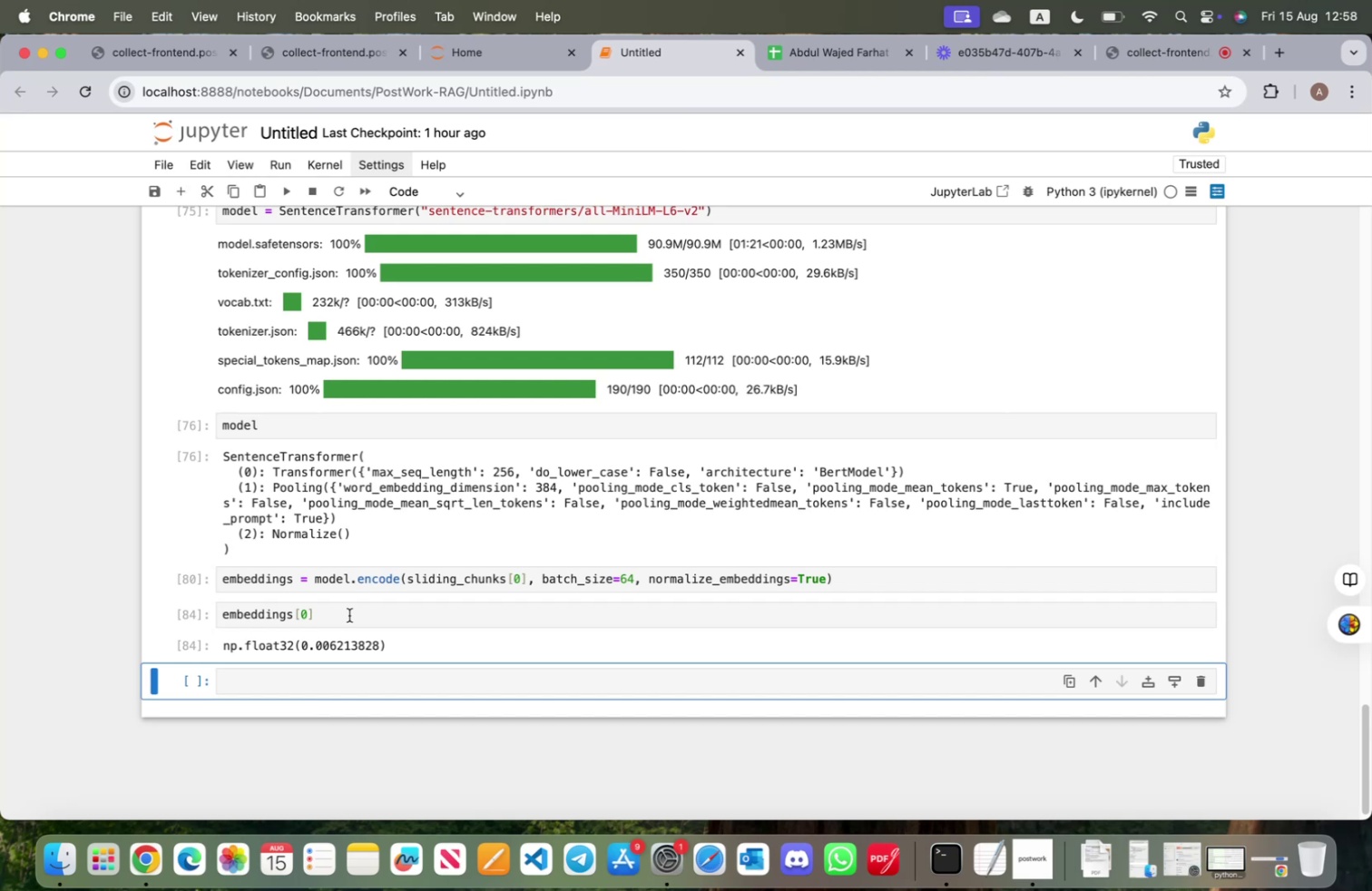 
wait(9.46)
 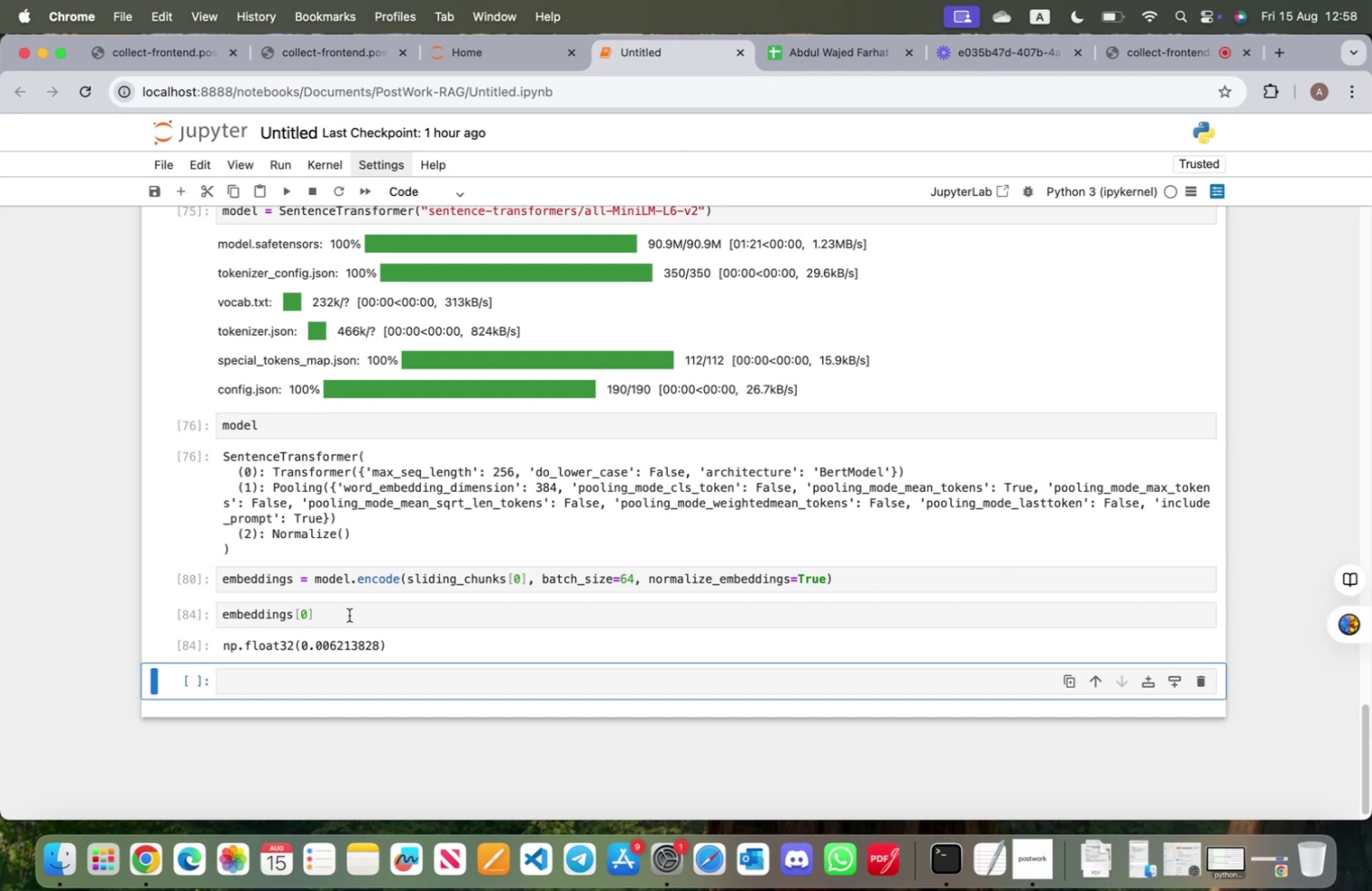 
key(ArrowLeft)
 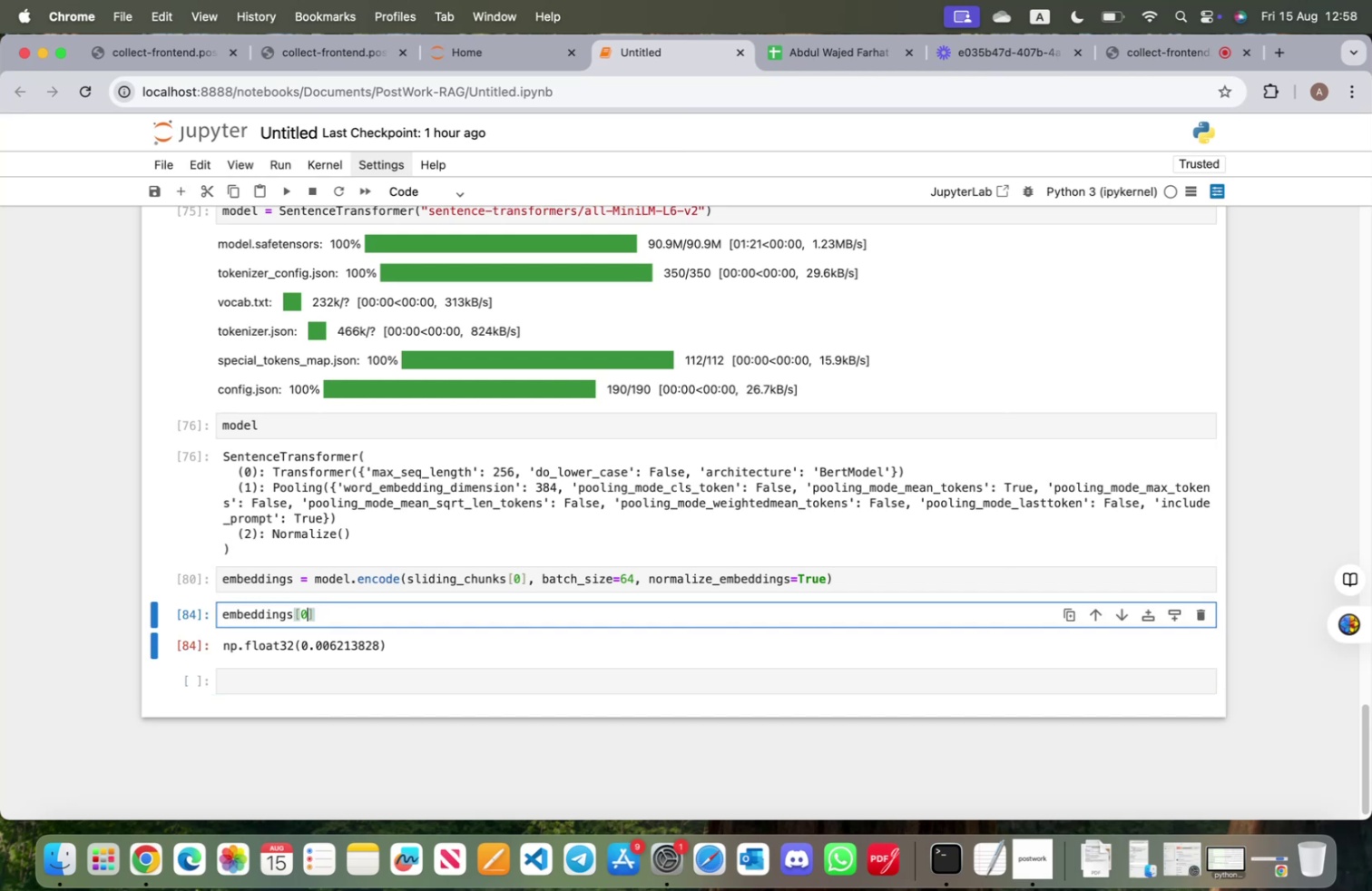 
key(Backspace)
 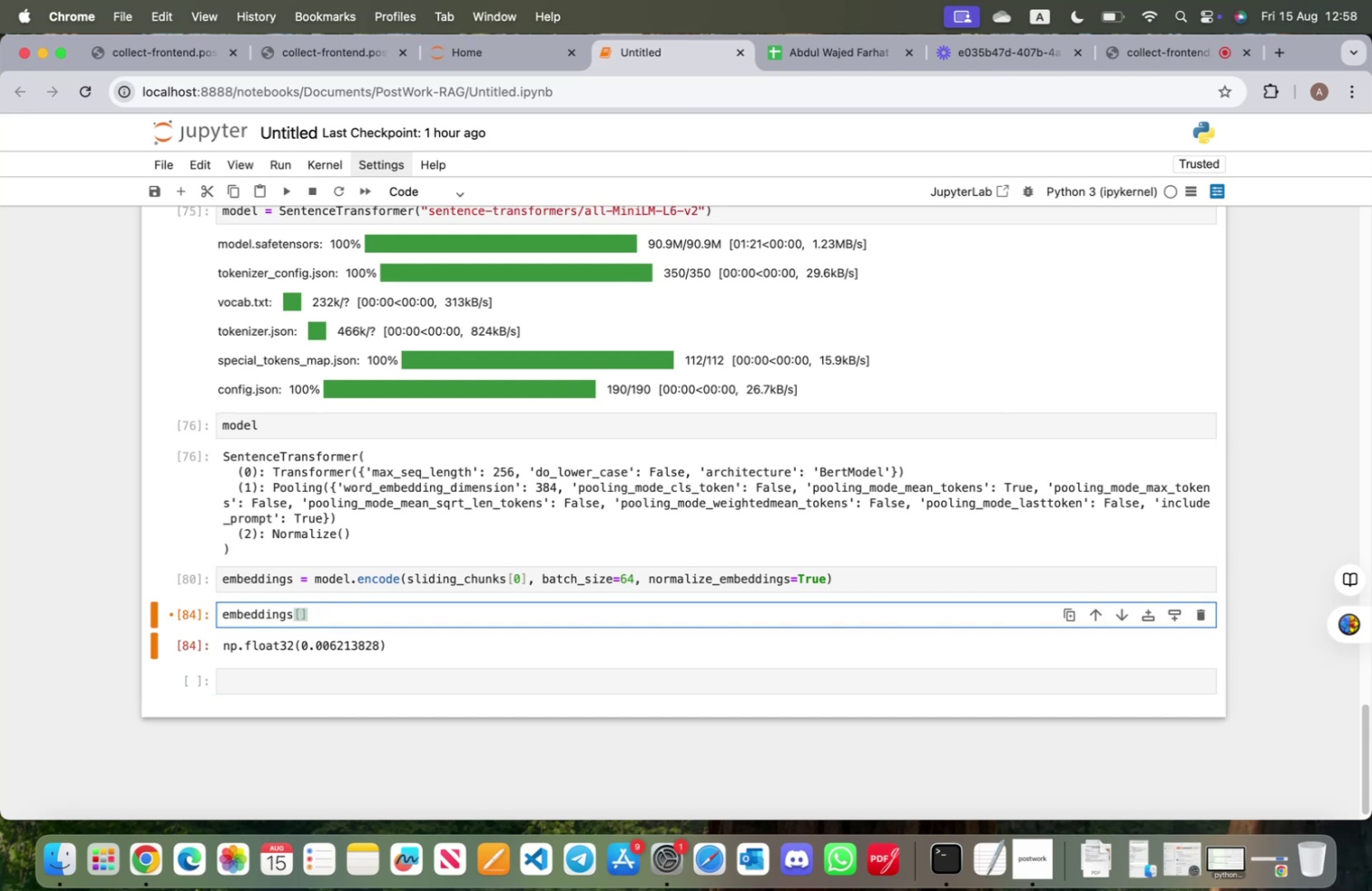 
key(Backspace)
 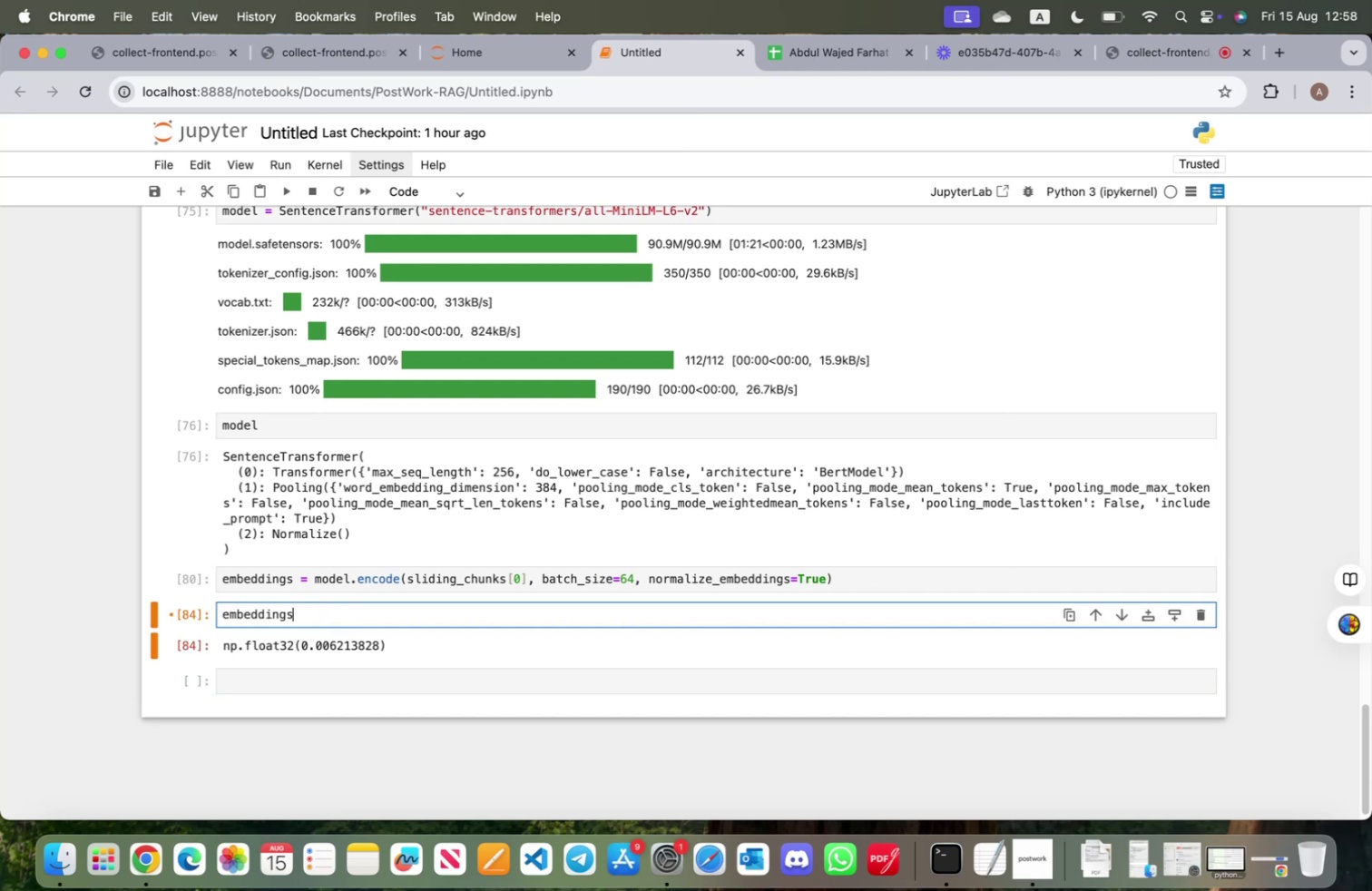 
key(Shift+ShiftRight)
 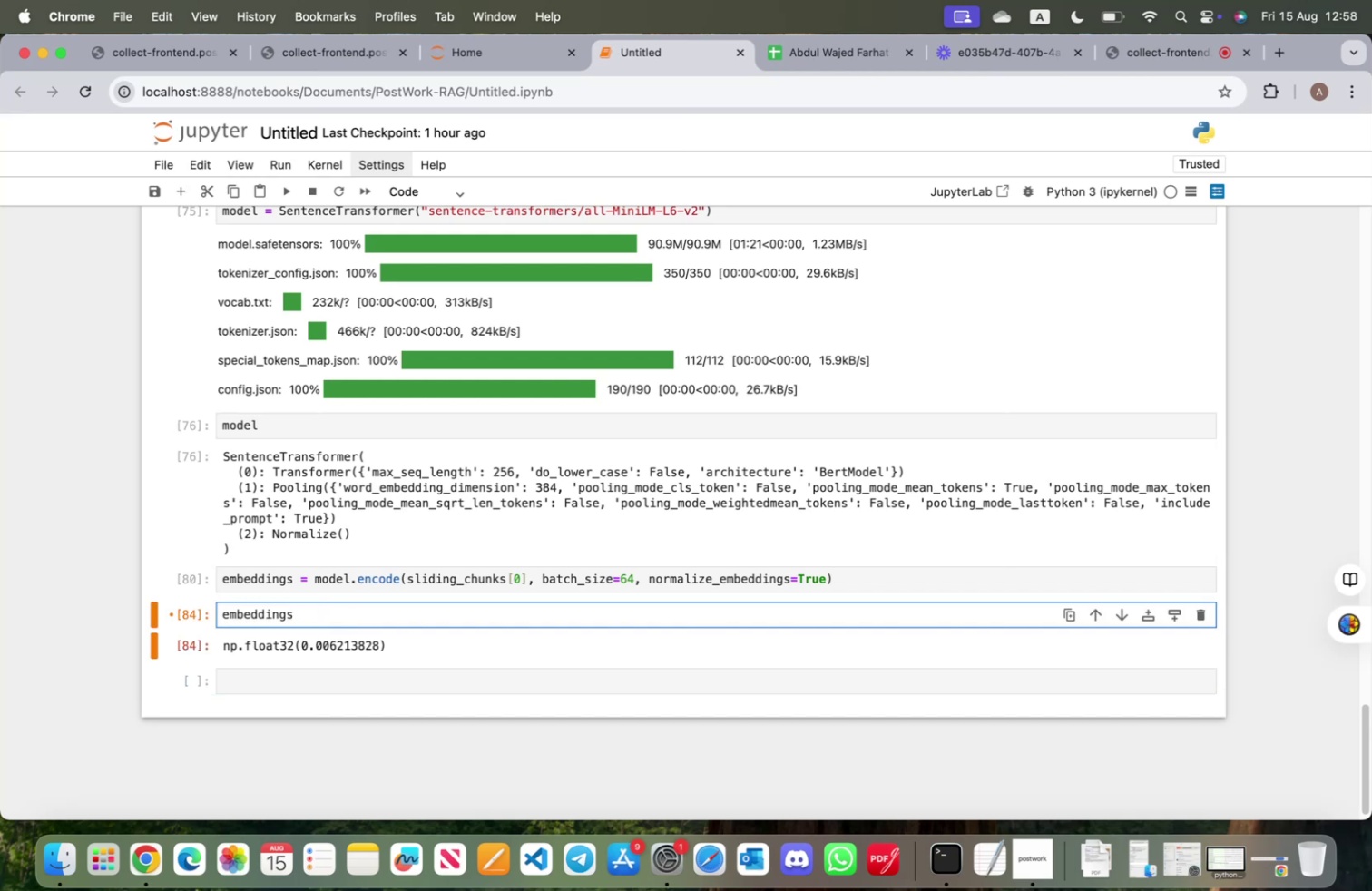 
key(Shift+Enter)
 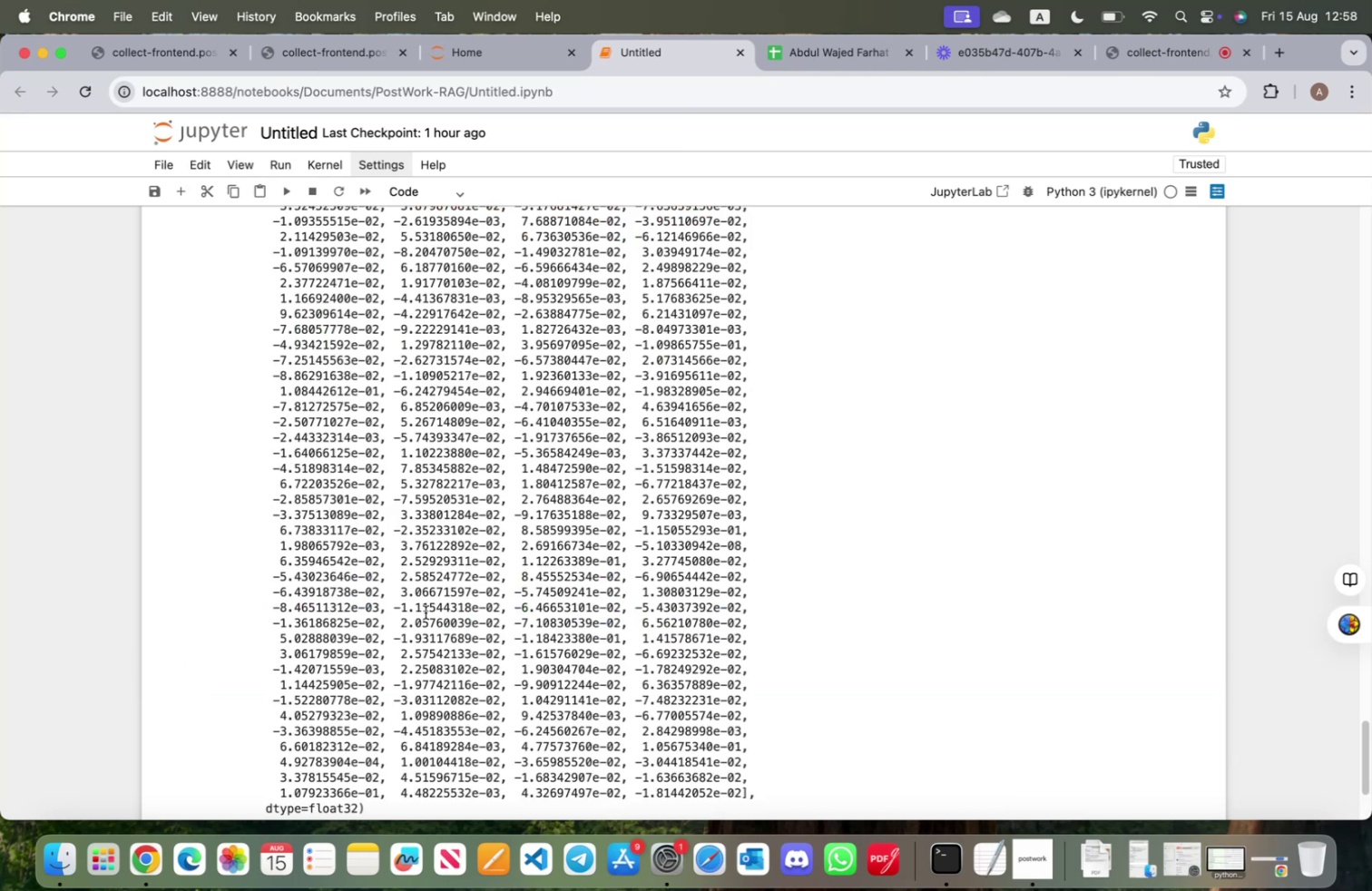 
scroll: coordinate [397, 637], scroll_direction: up, amount: 48.0
 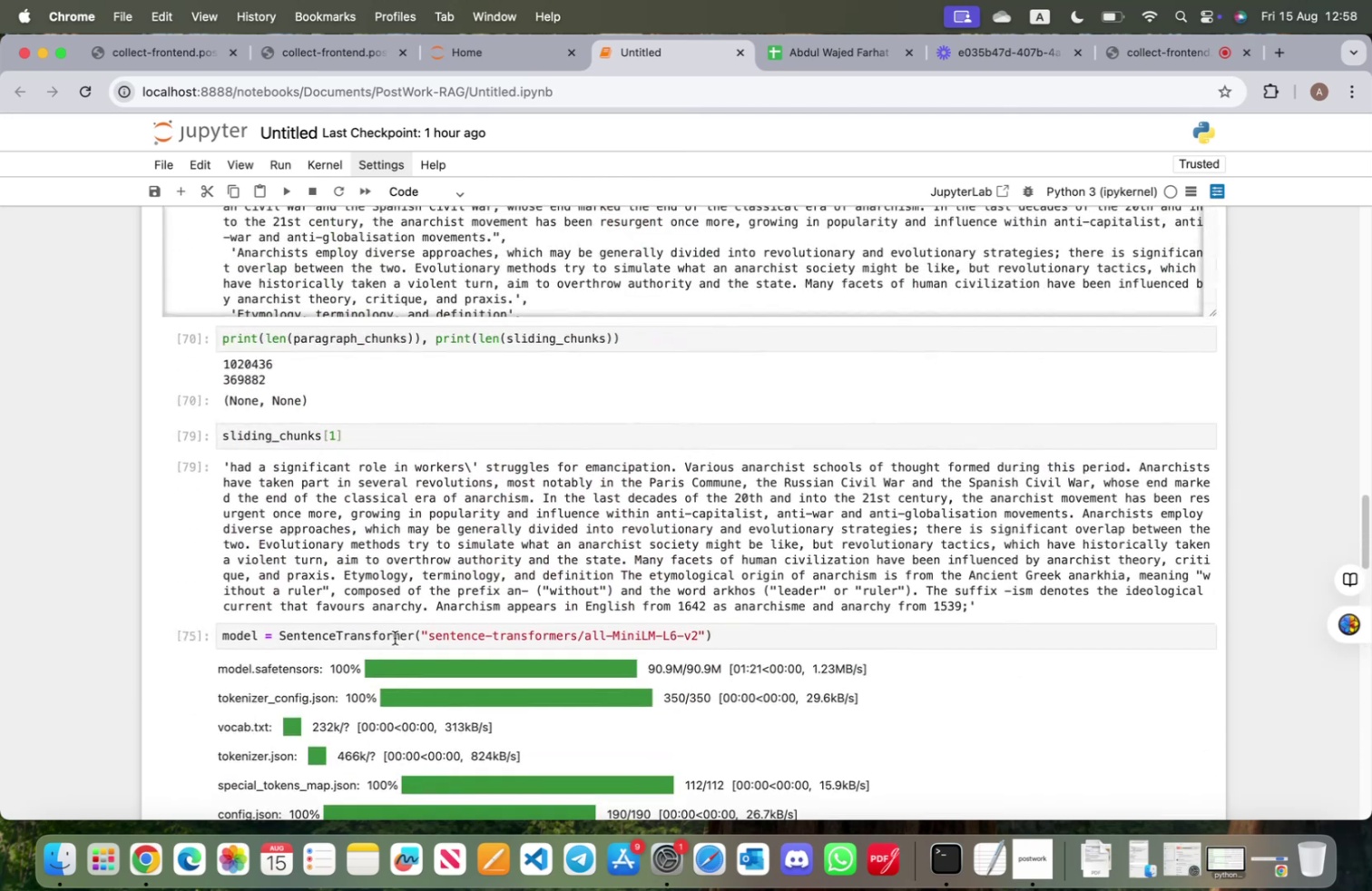 
scroll: coordinate [396, 638], scroll_direction: down, amount: 63.0
 